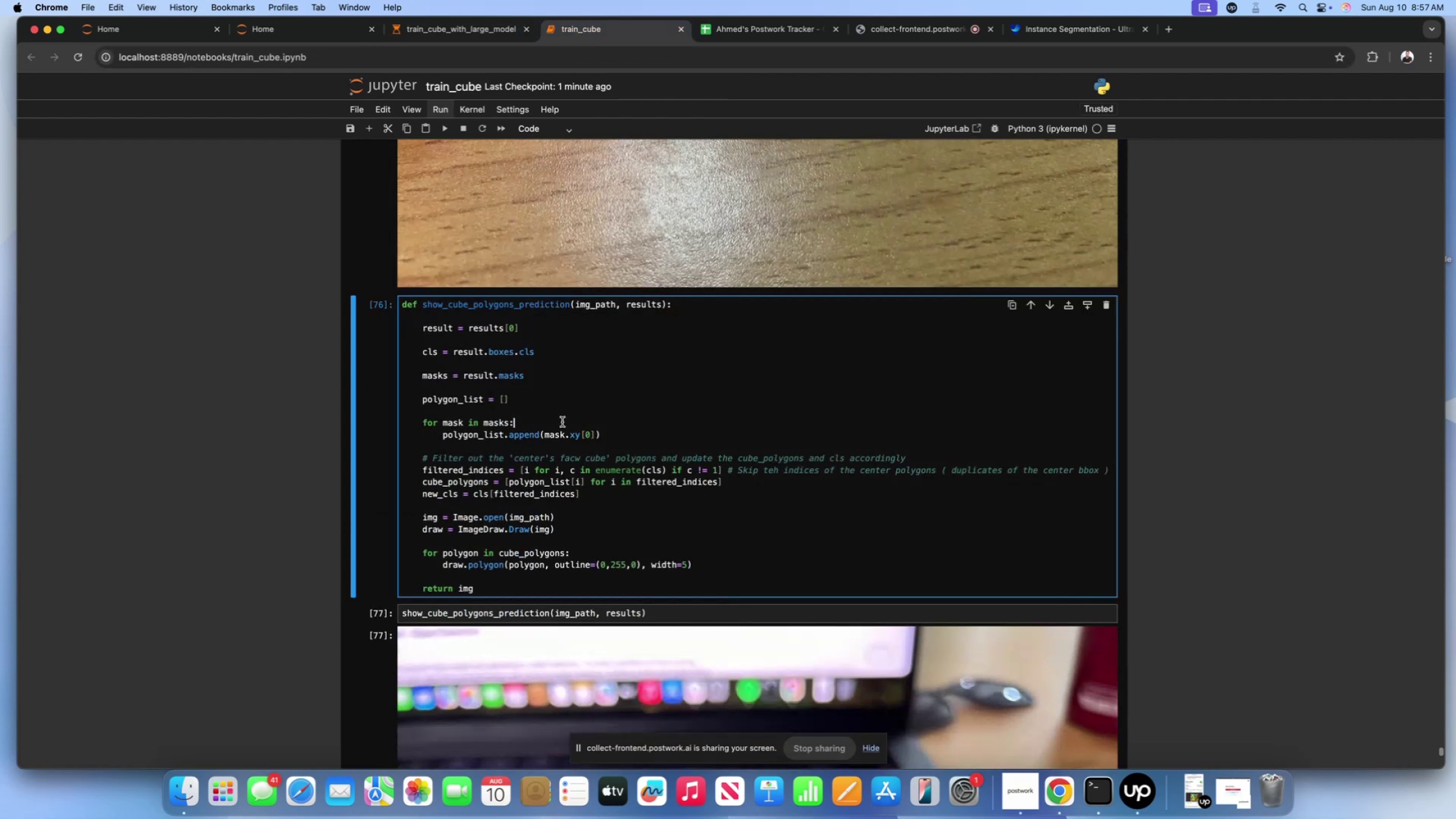 
key(Meta+A)
 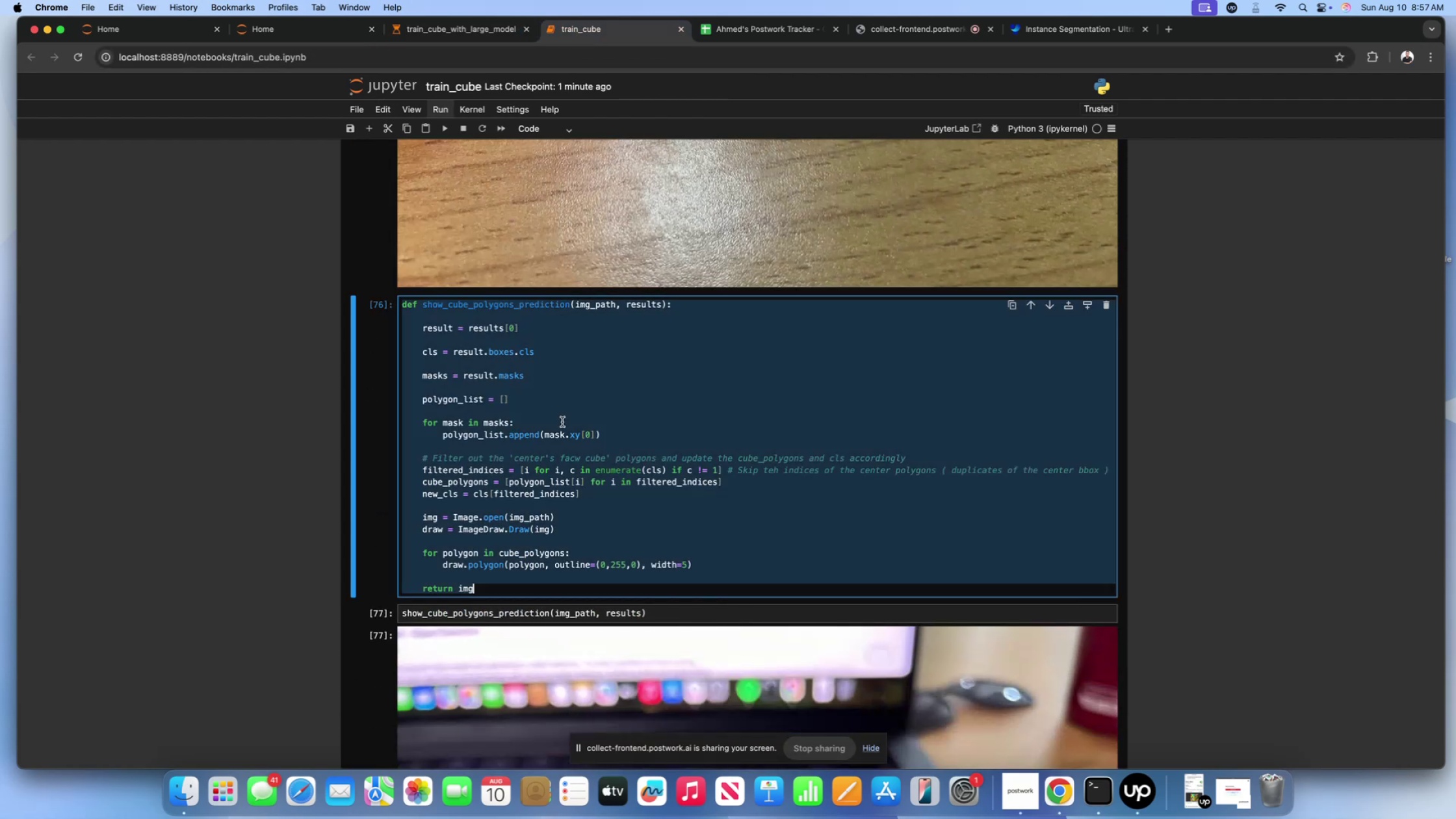 
key(Meta+C)
 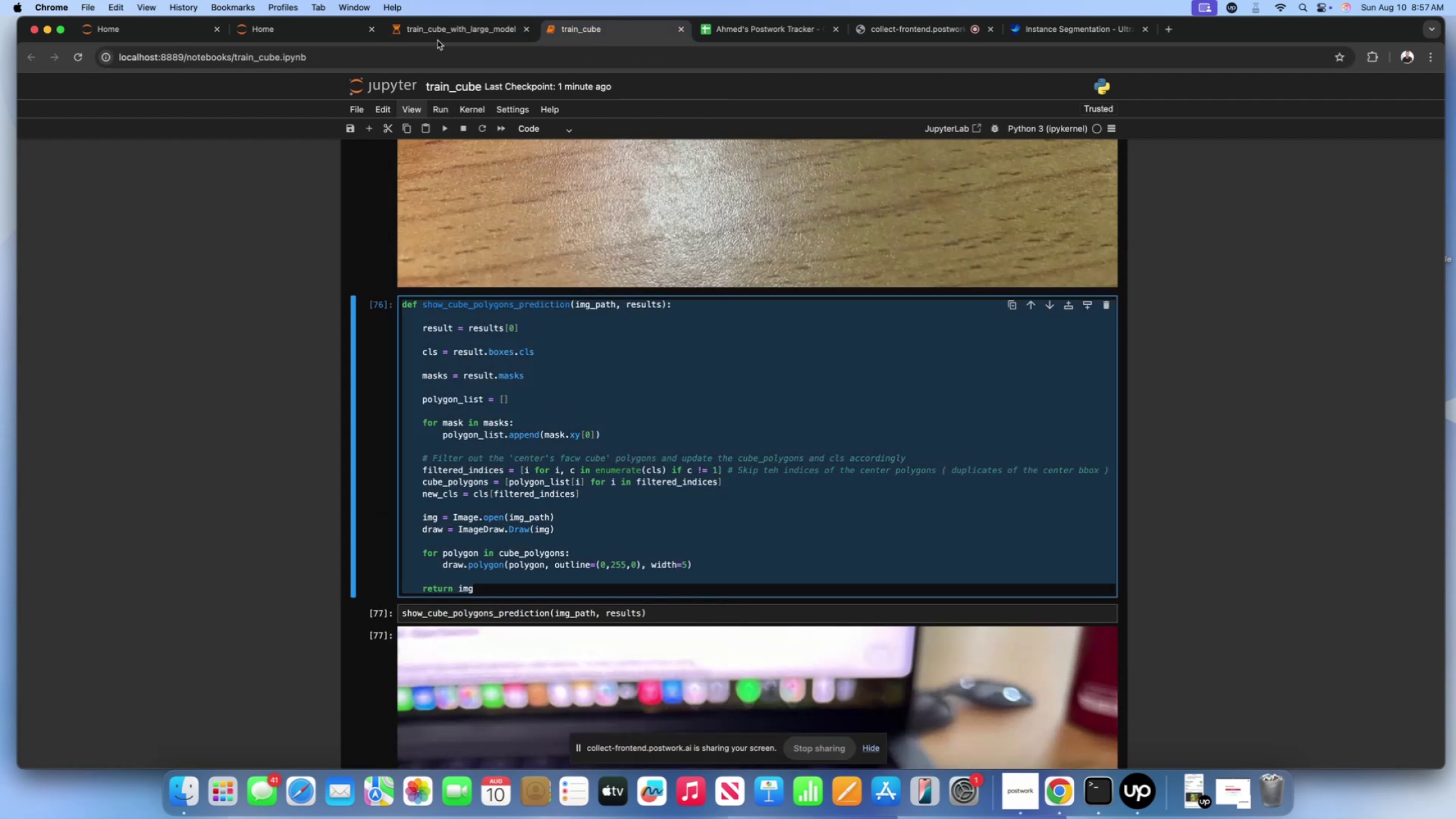 
left_click([450, 21])
 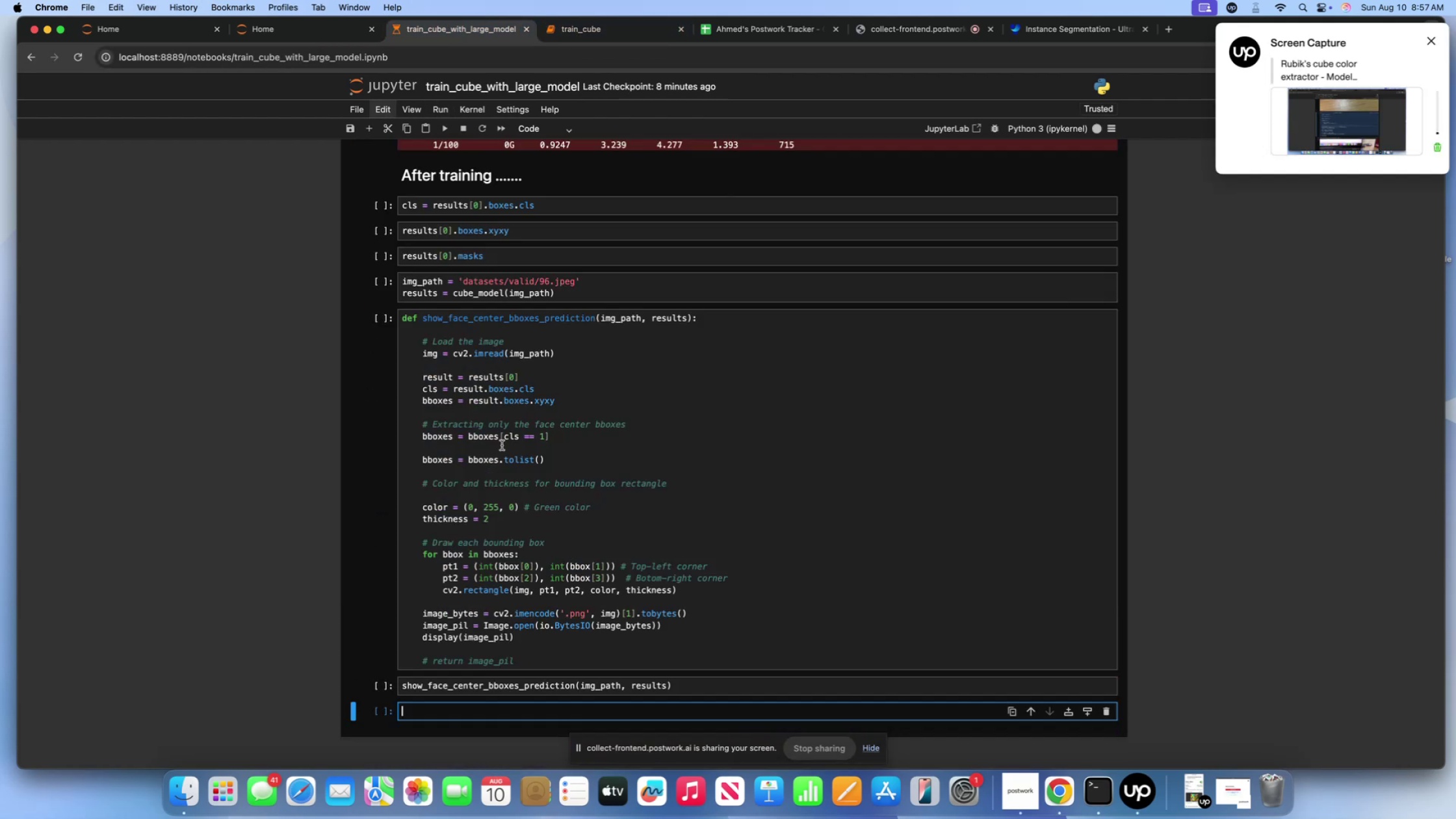 
scroll: coordinate [486, 630], scroll_direction: down, amount: 41.0
 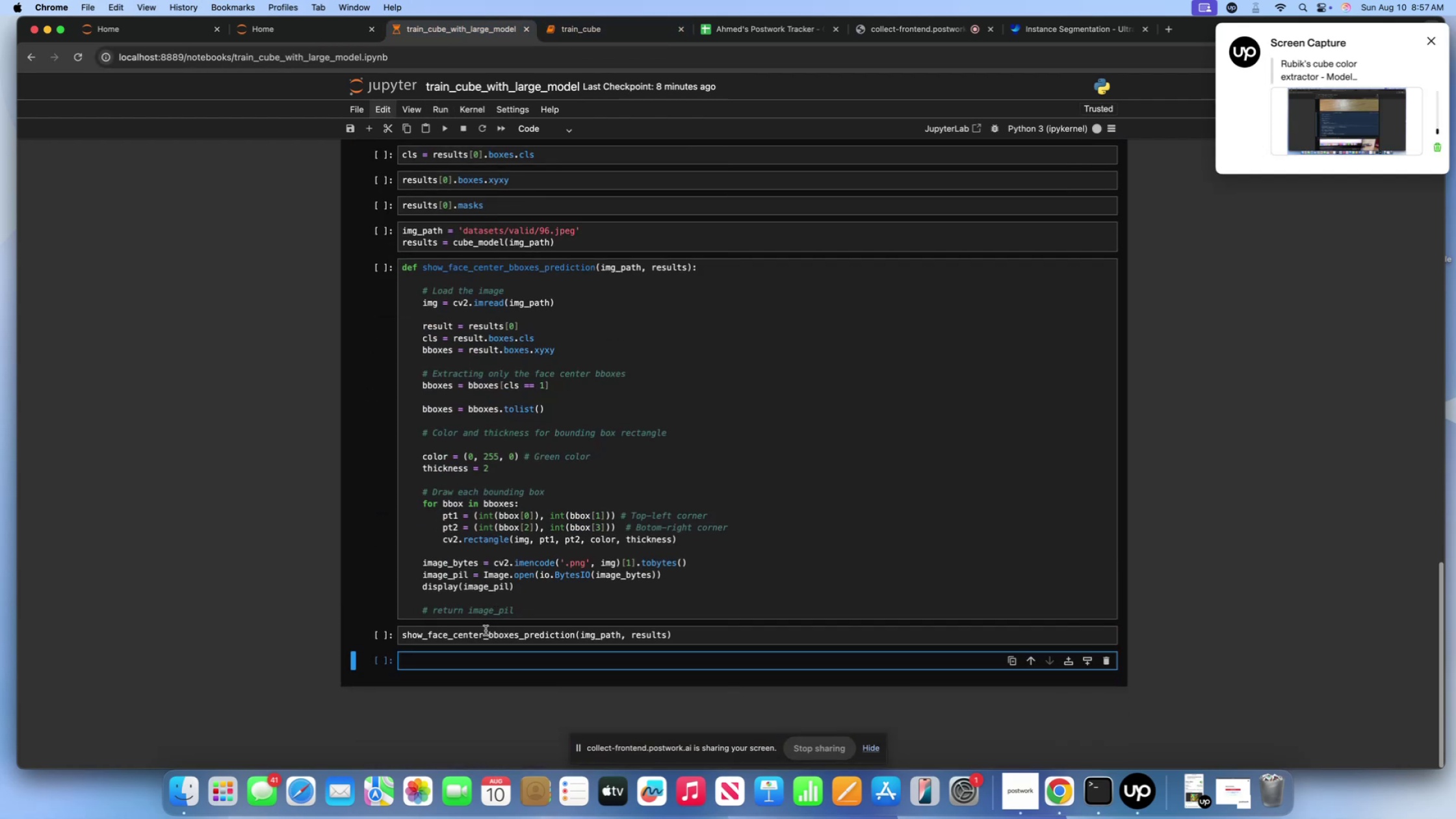 
key(Meta+V)
 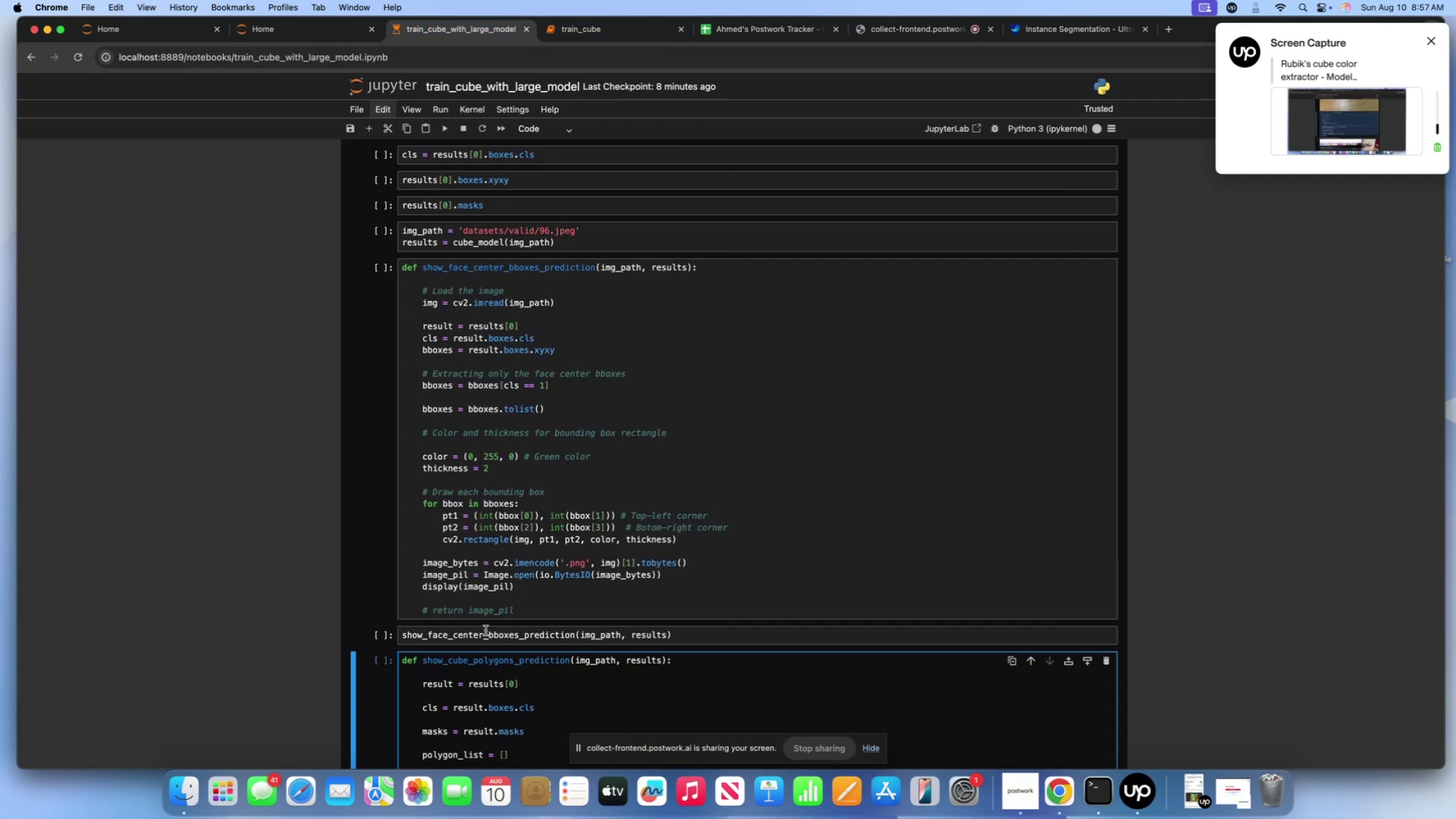 
scroll: coordinate [460, 306], scroll_direction: down, amount: 134.0
 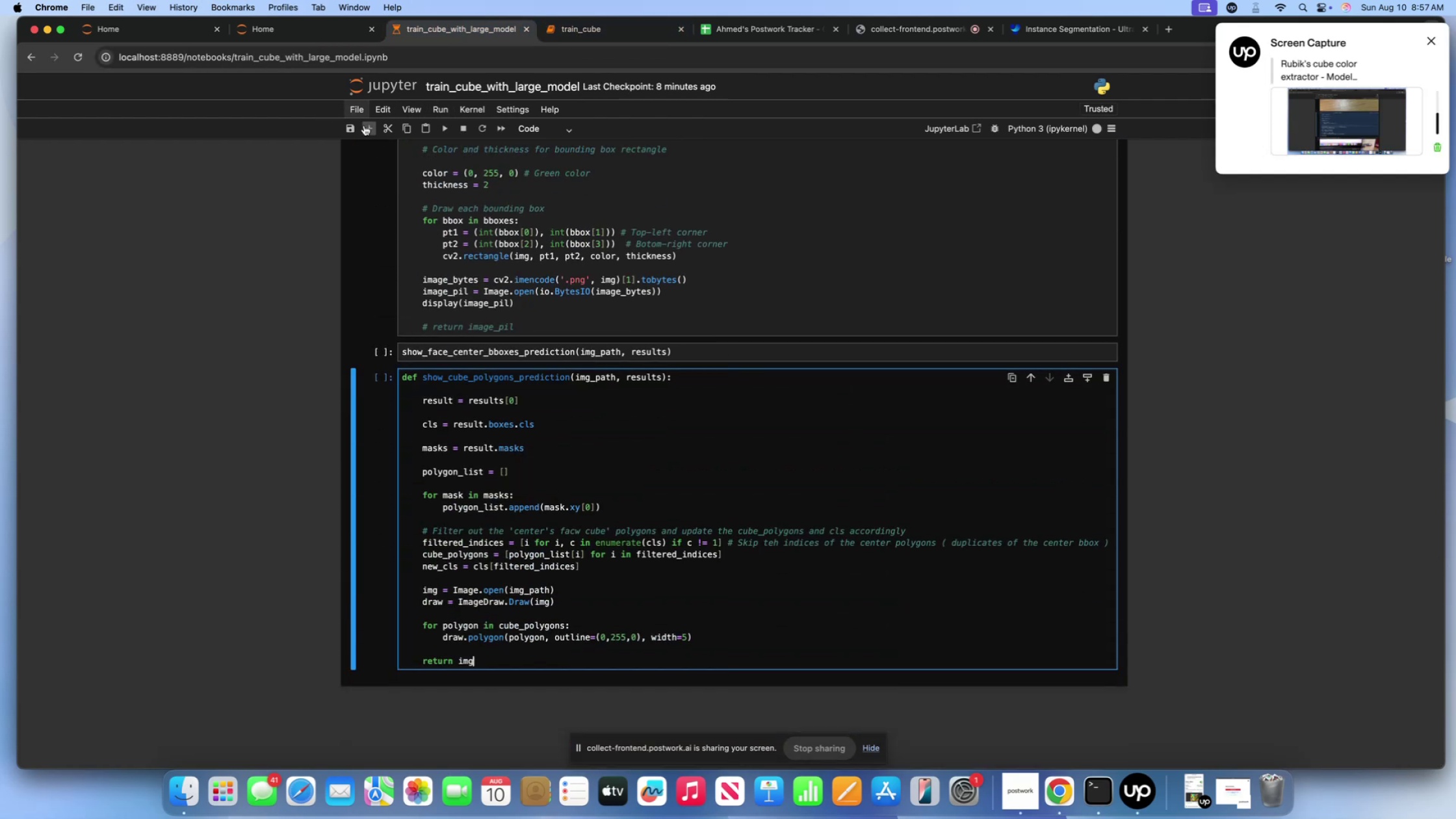 
left_click([365, 125])
 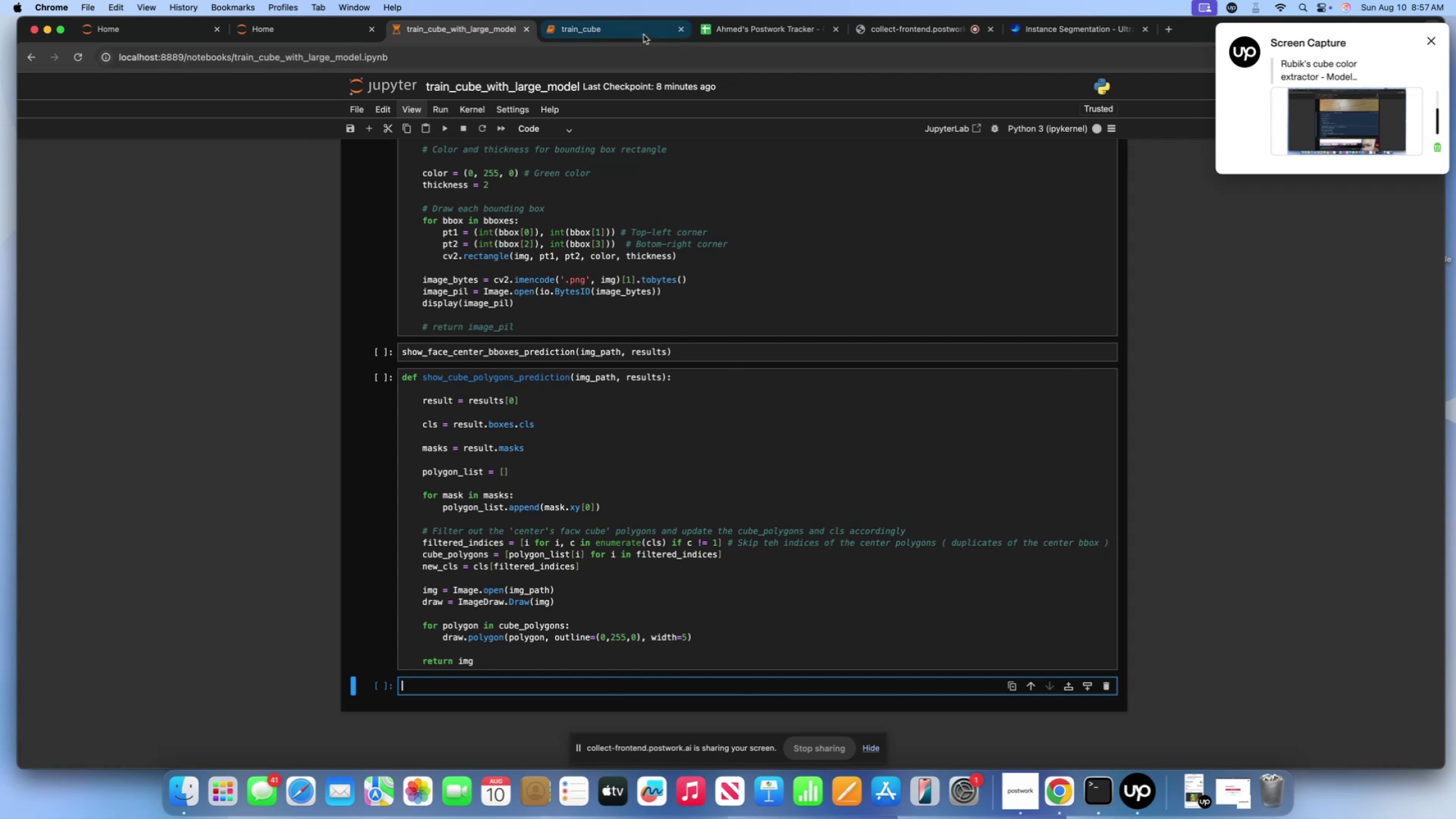 
left_click([641, 34])
 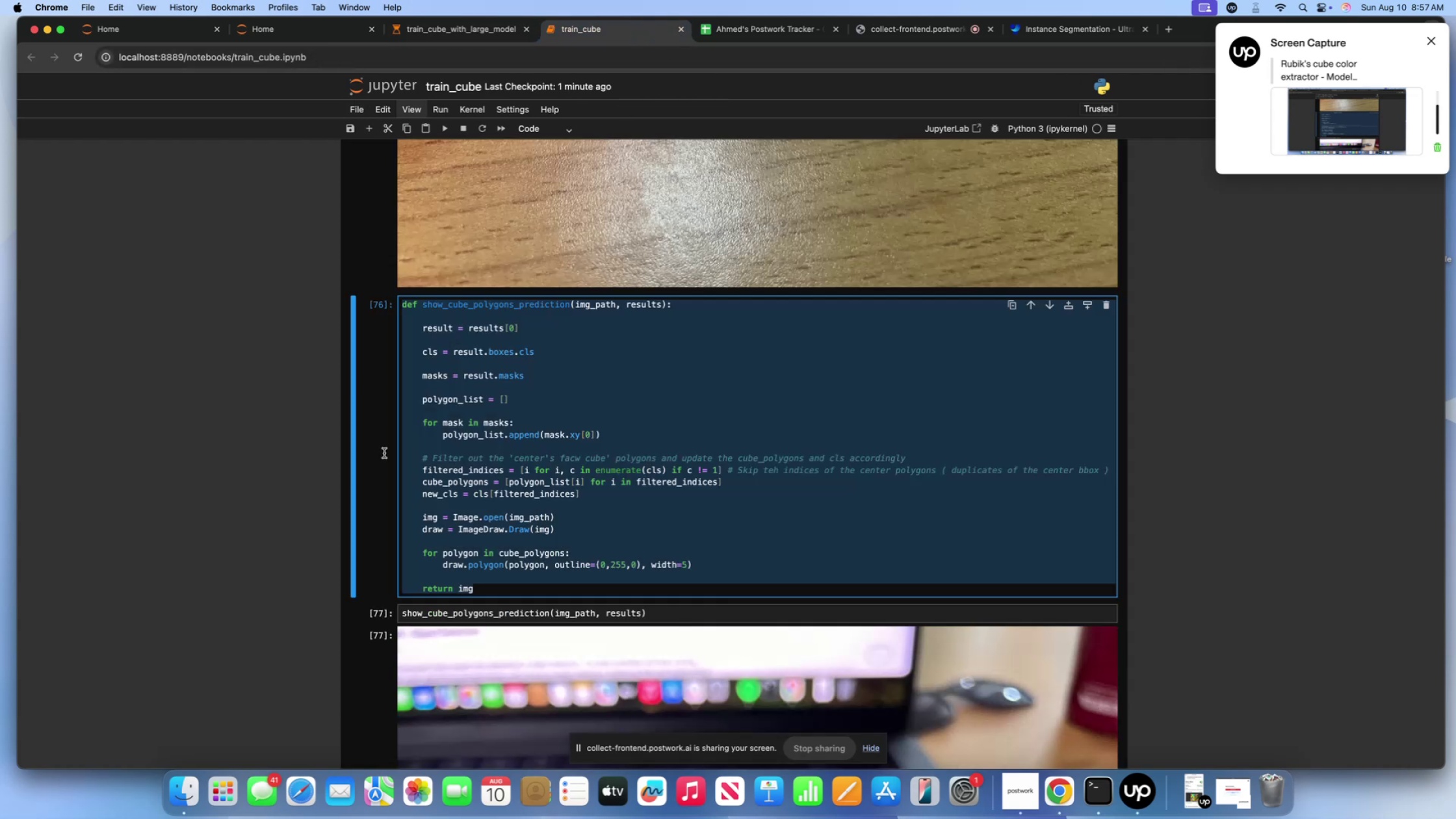 
scroll: coordinate [640, 367], scroll_direction: down, amount: 48.0
 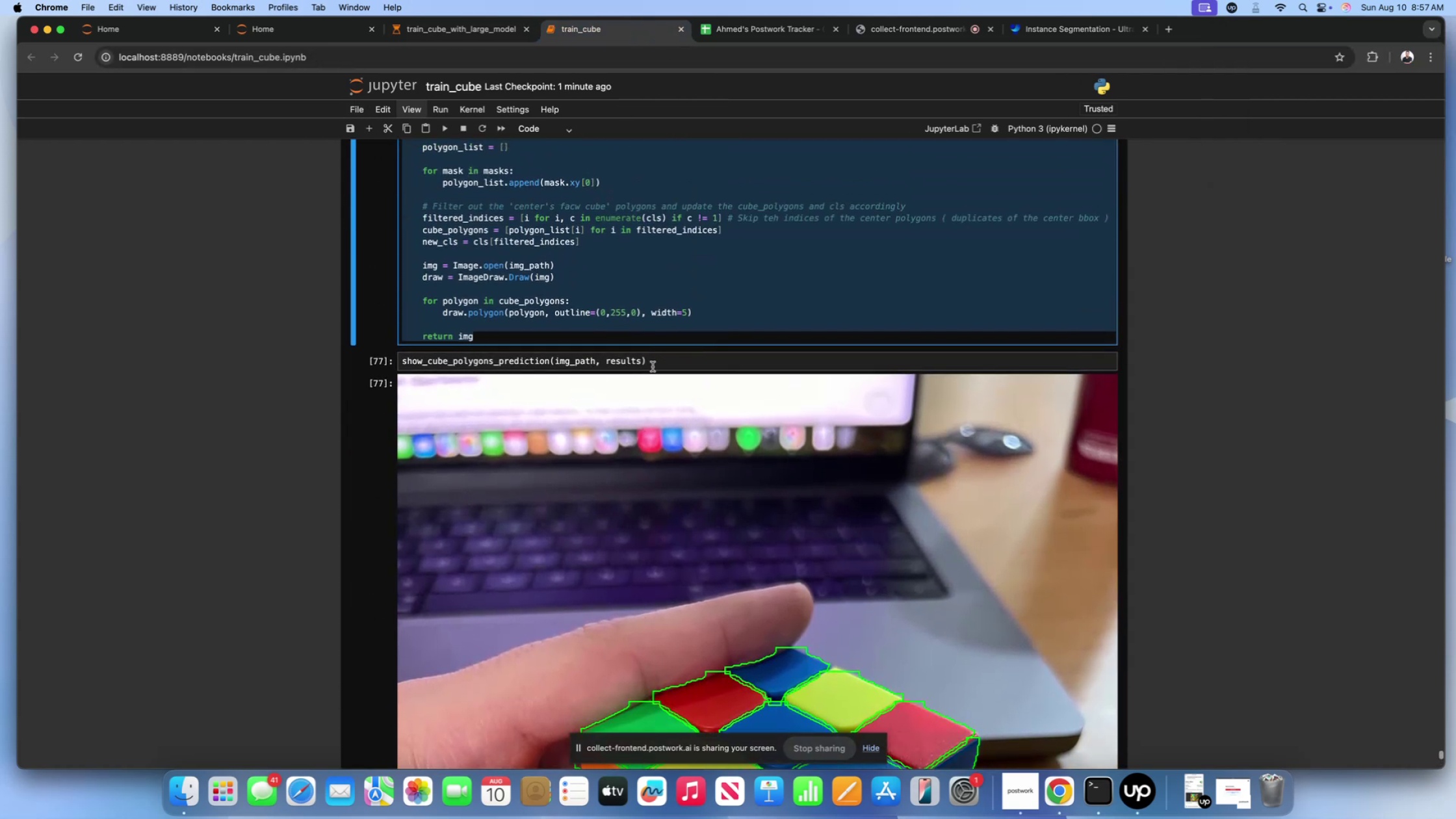 
left_click([653, 369])
 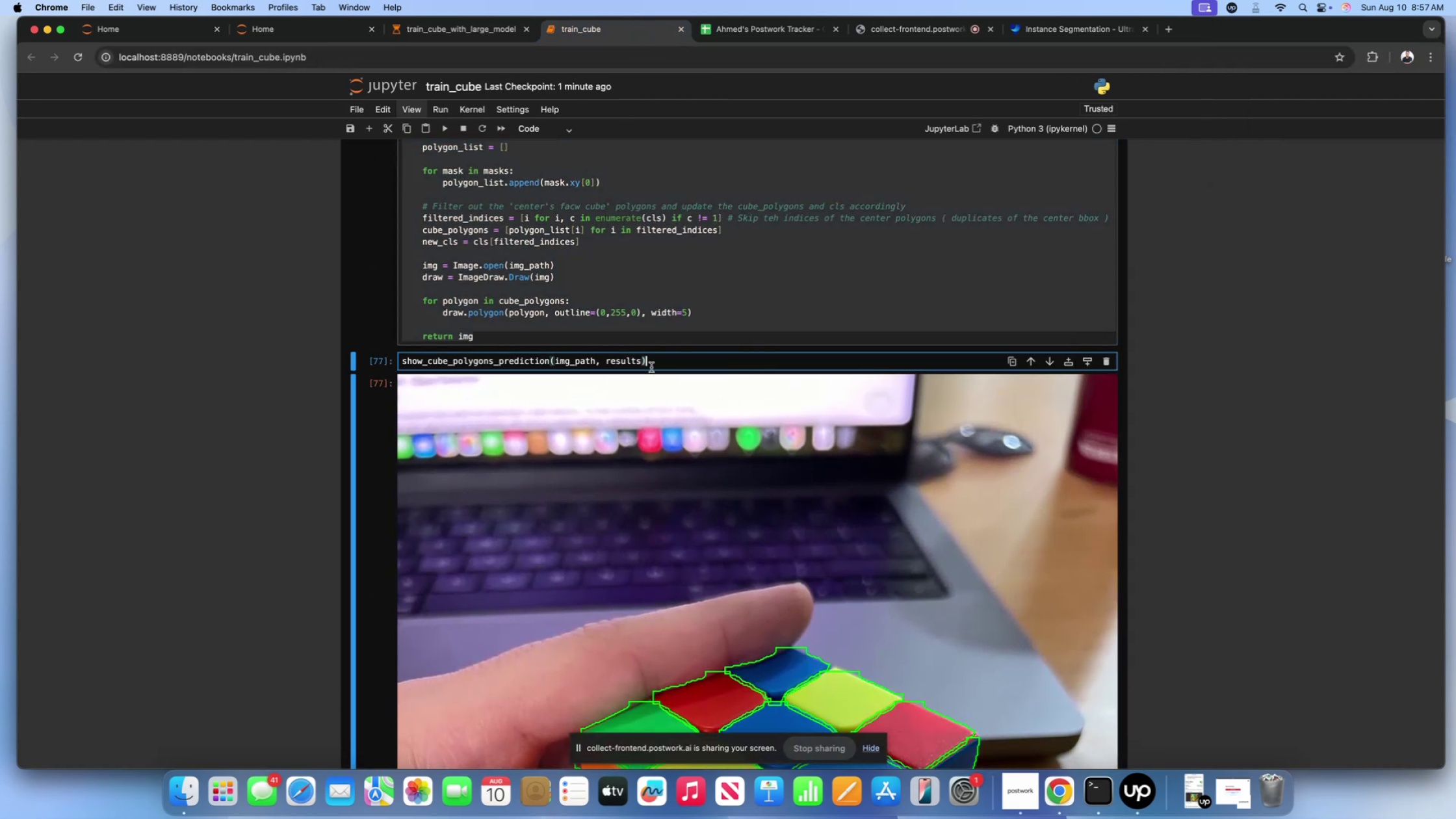 
left_click_drag(start_coordinate=[656, 364], to_coordinate=[380, 359])
 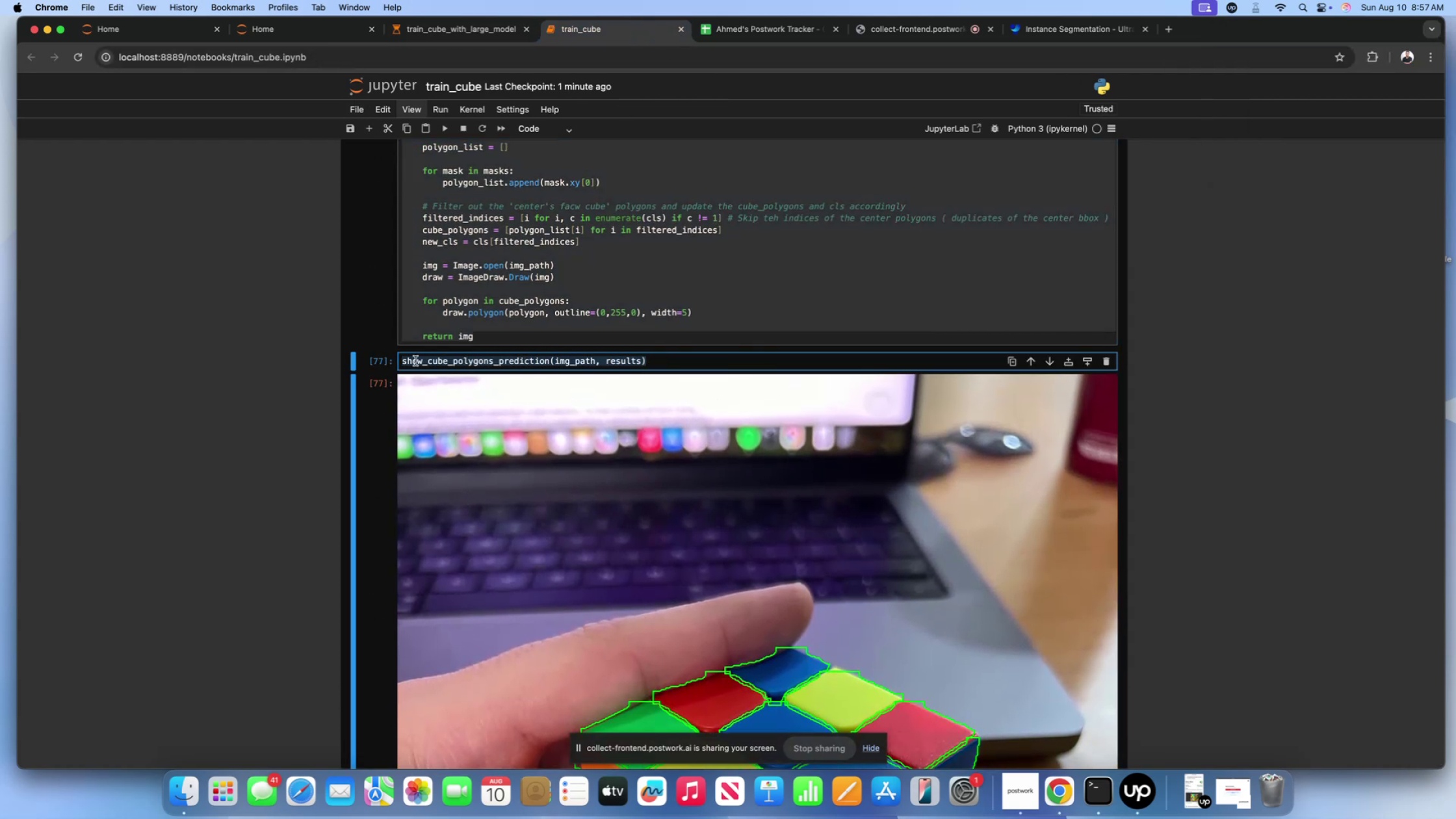 
key(Meta+C)
 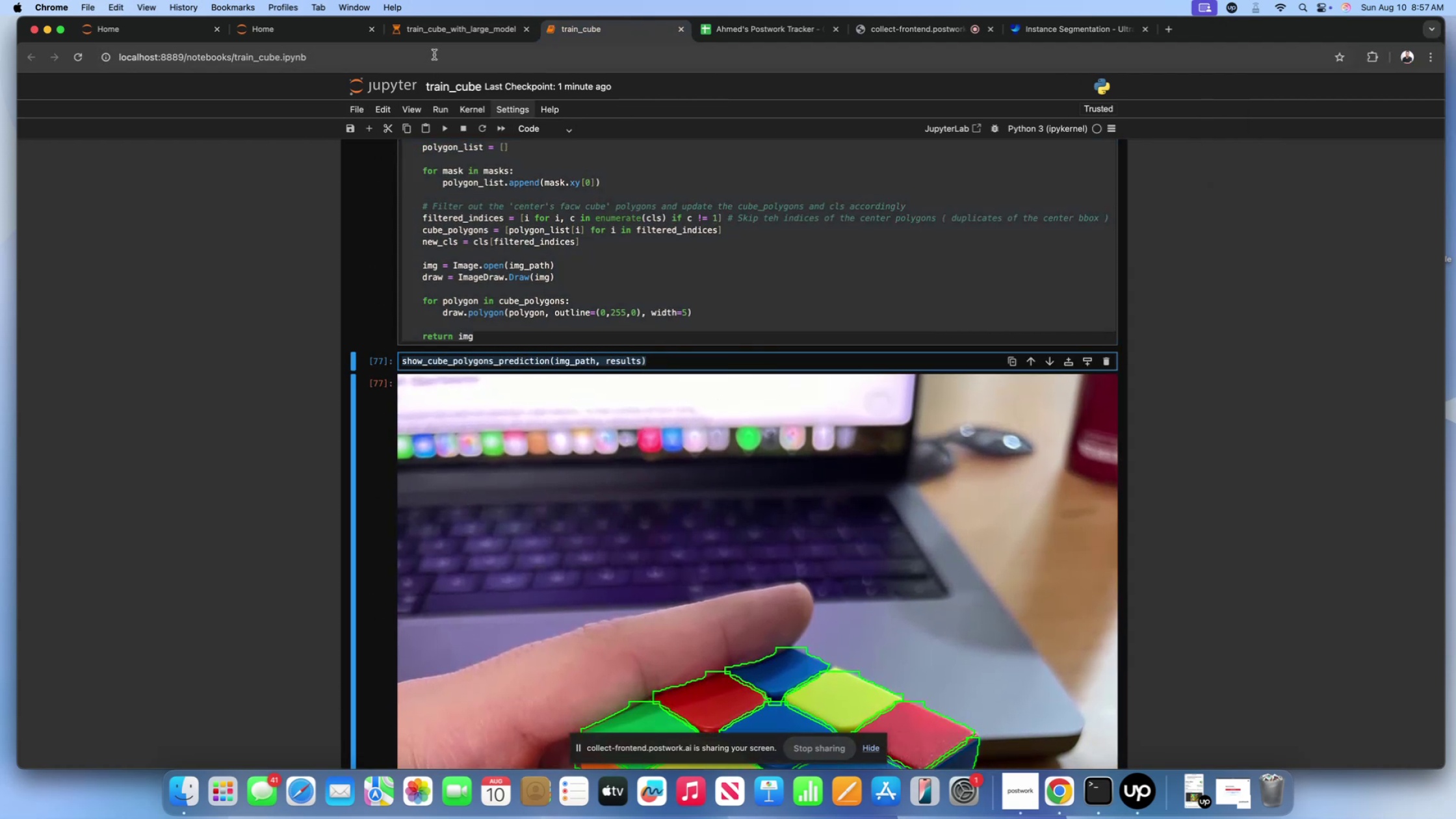 
left_click([434, 38])
 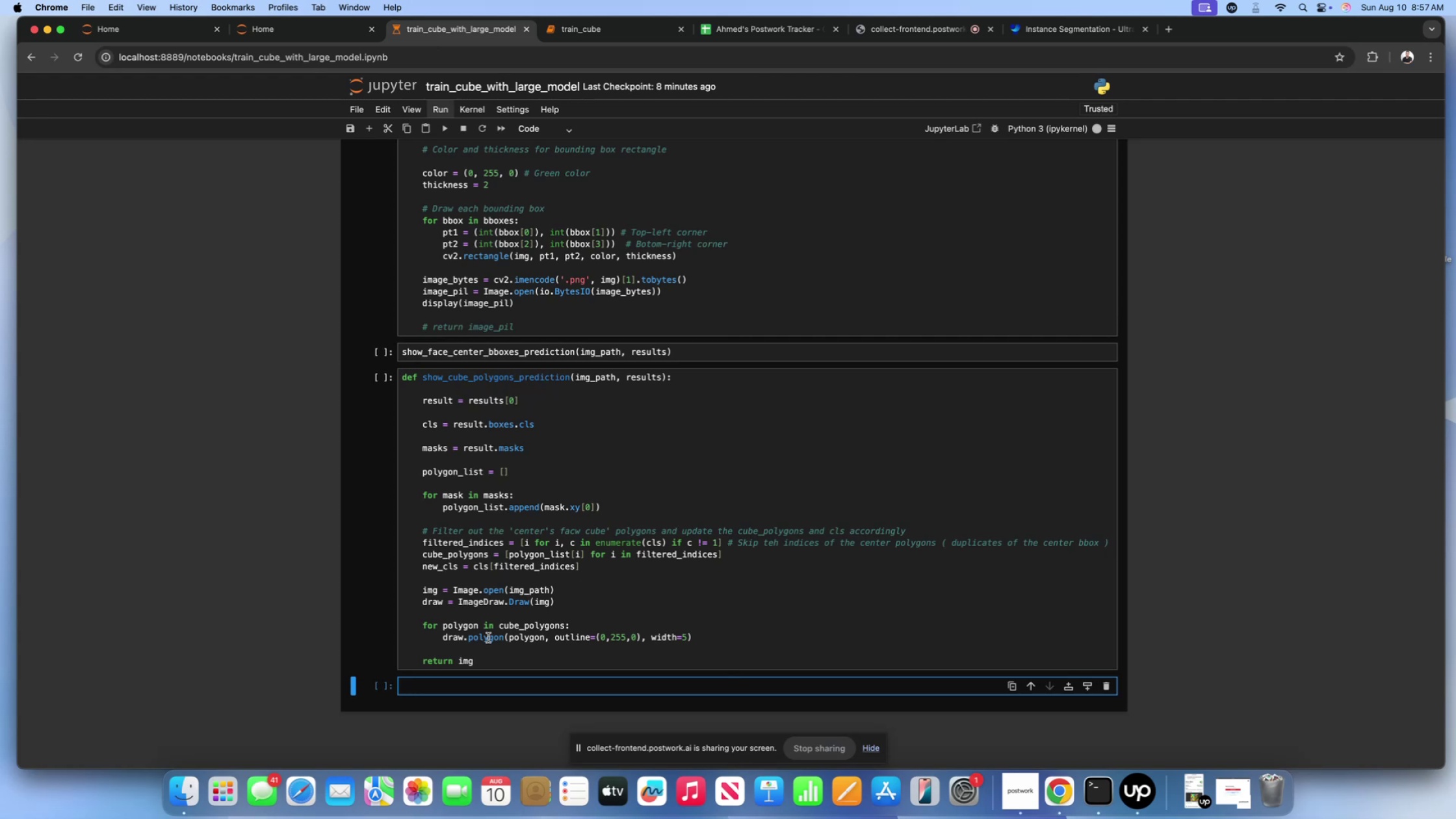 
key(Meta+V)
 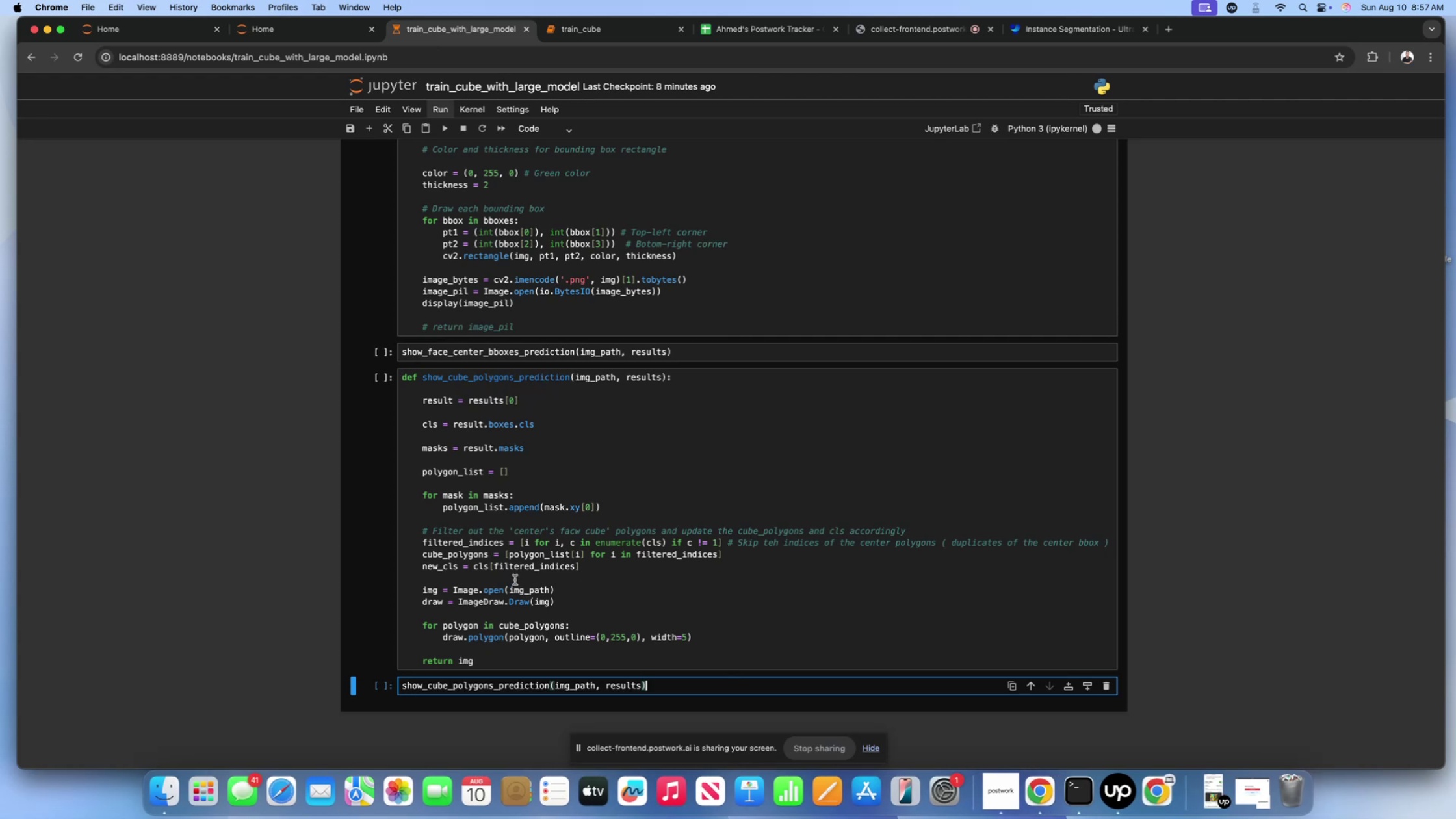 
wait(6.54)
 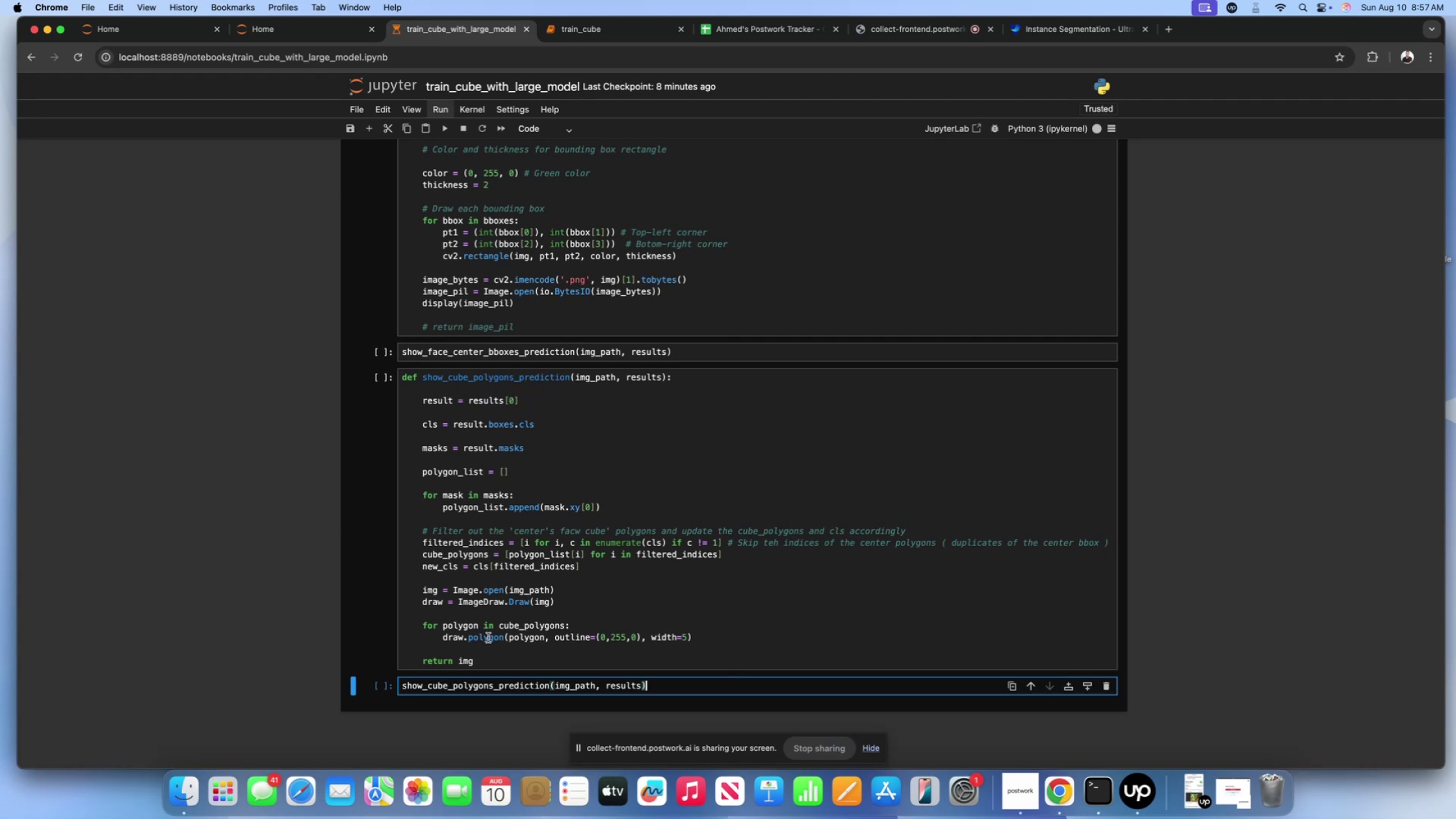 
left_click([495, 358])
 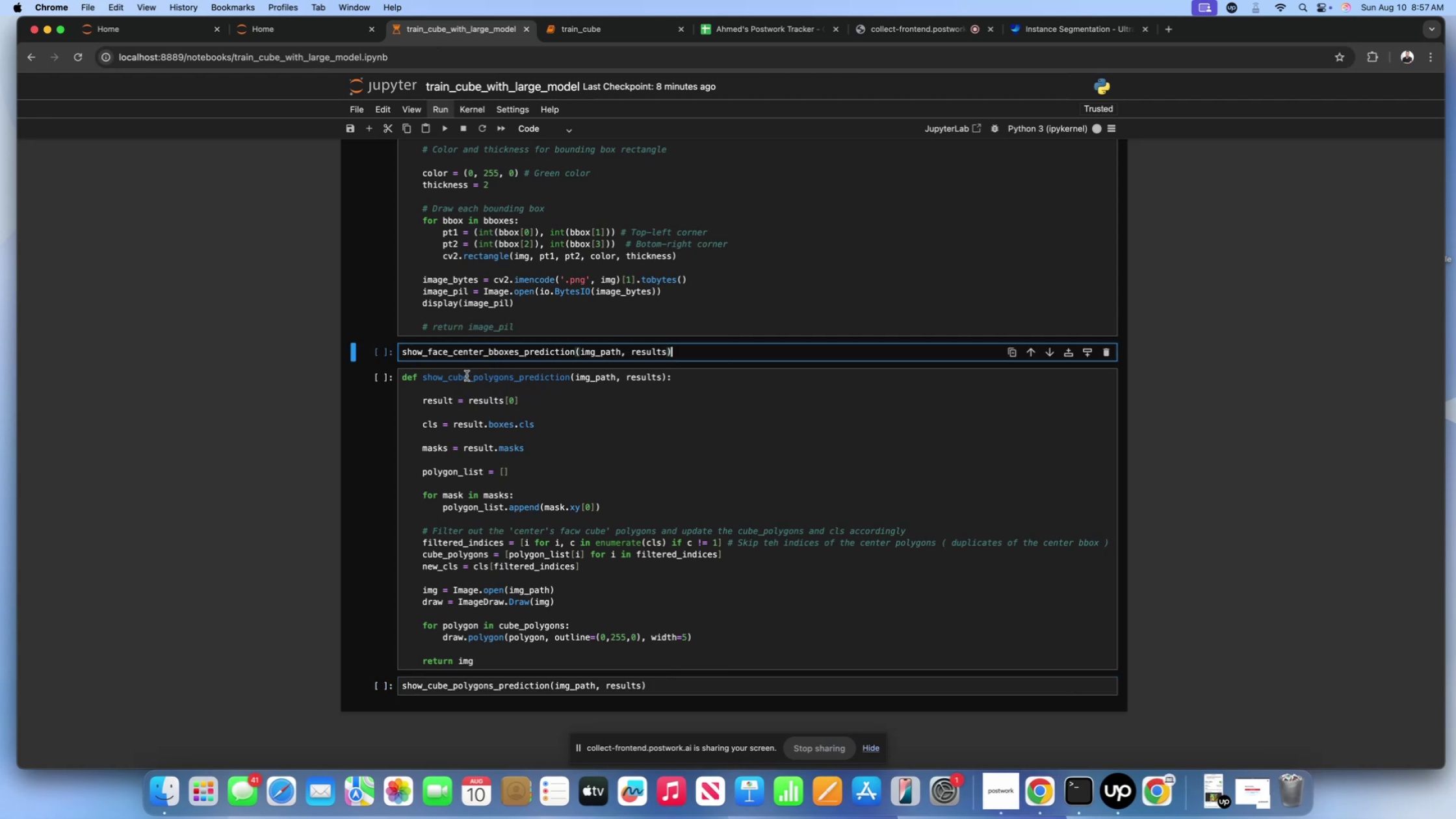 
scroll: coordinate [447, 379], scroll_direction: up, amount: 16.0
 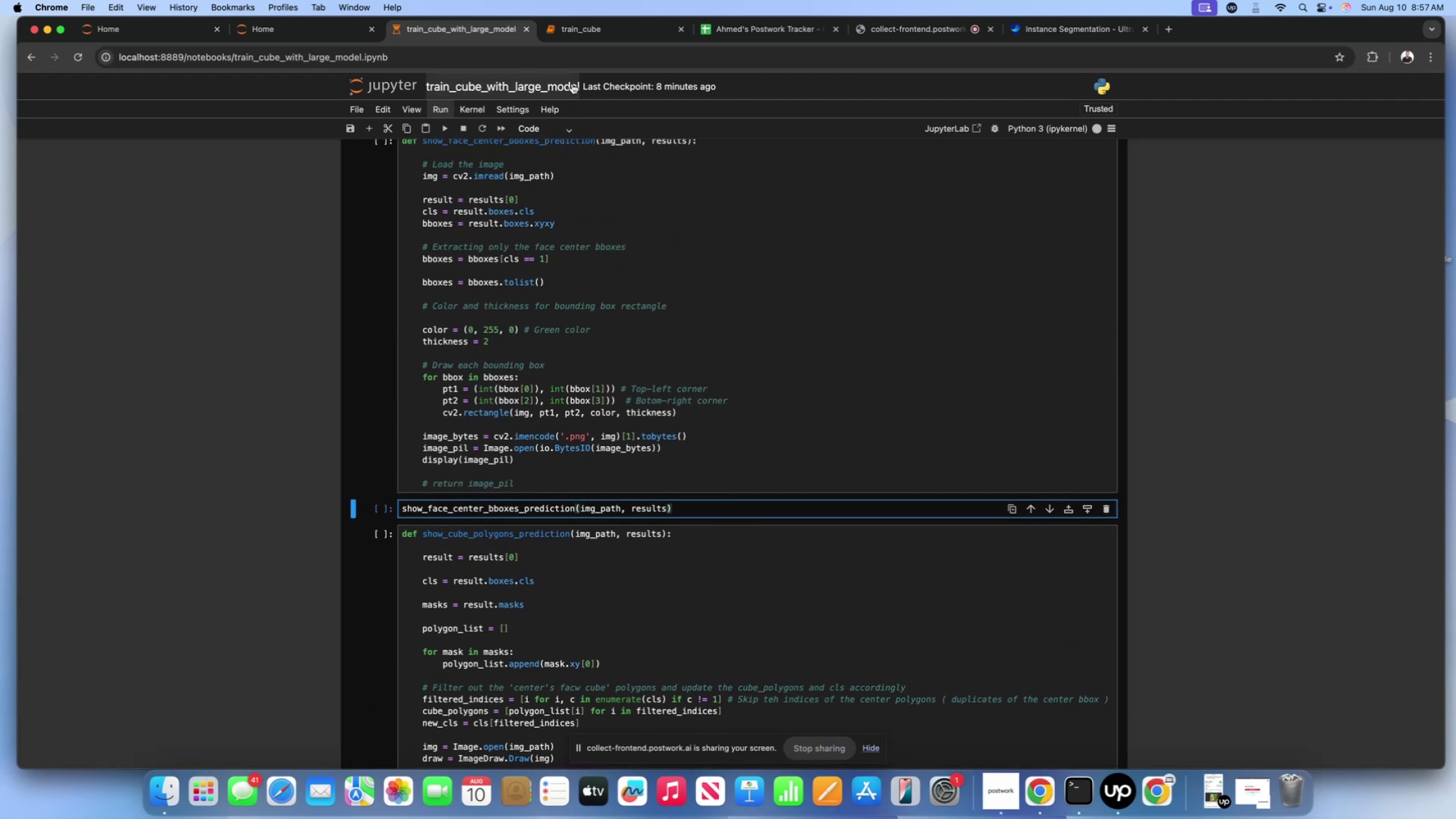 
left_click([566, 31])
 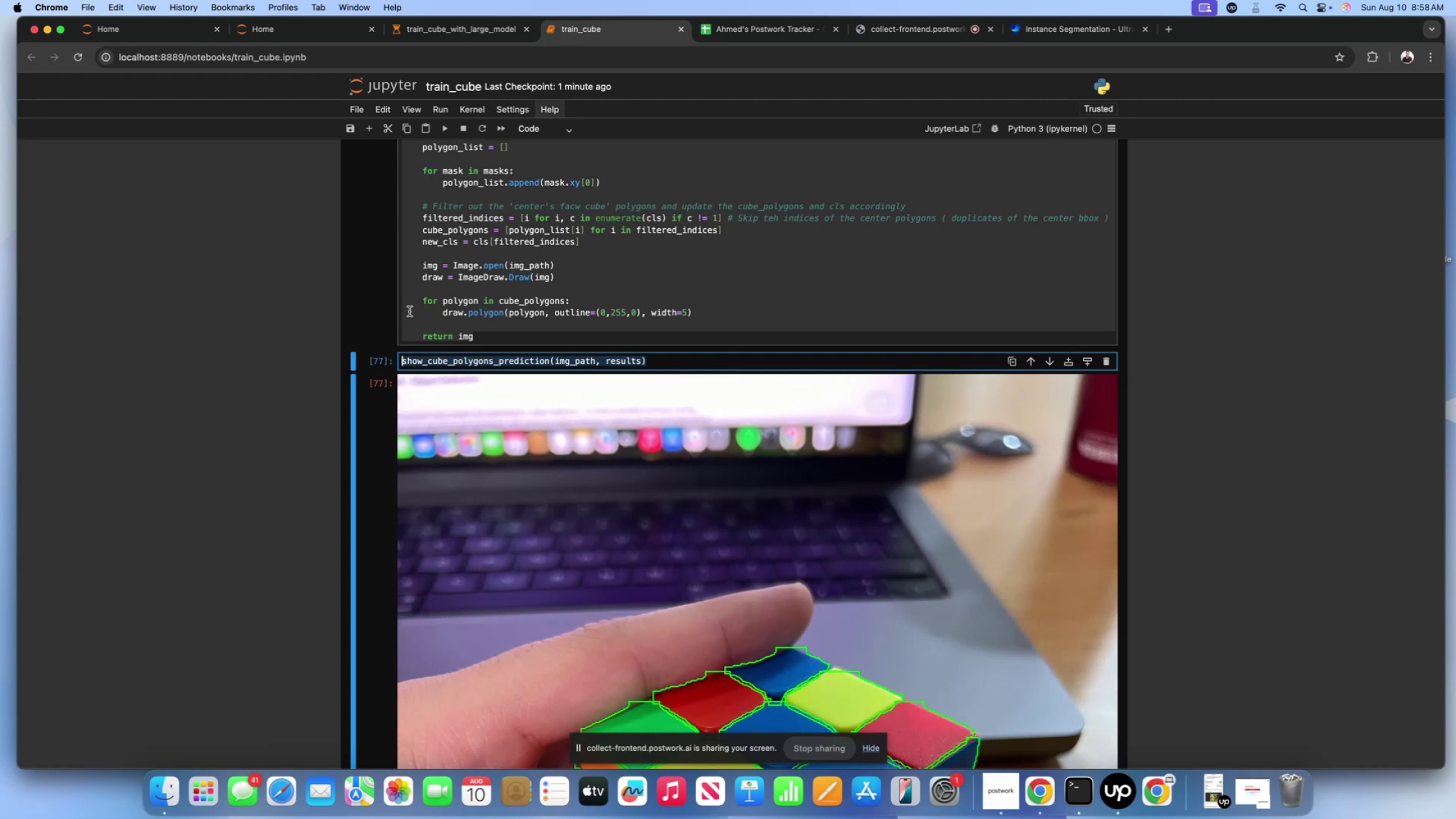 
scroll: coordinate [370, 333], scroll_direction: up, amount: 6644.0
 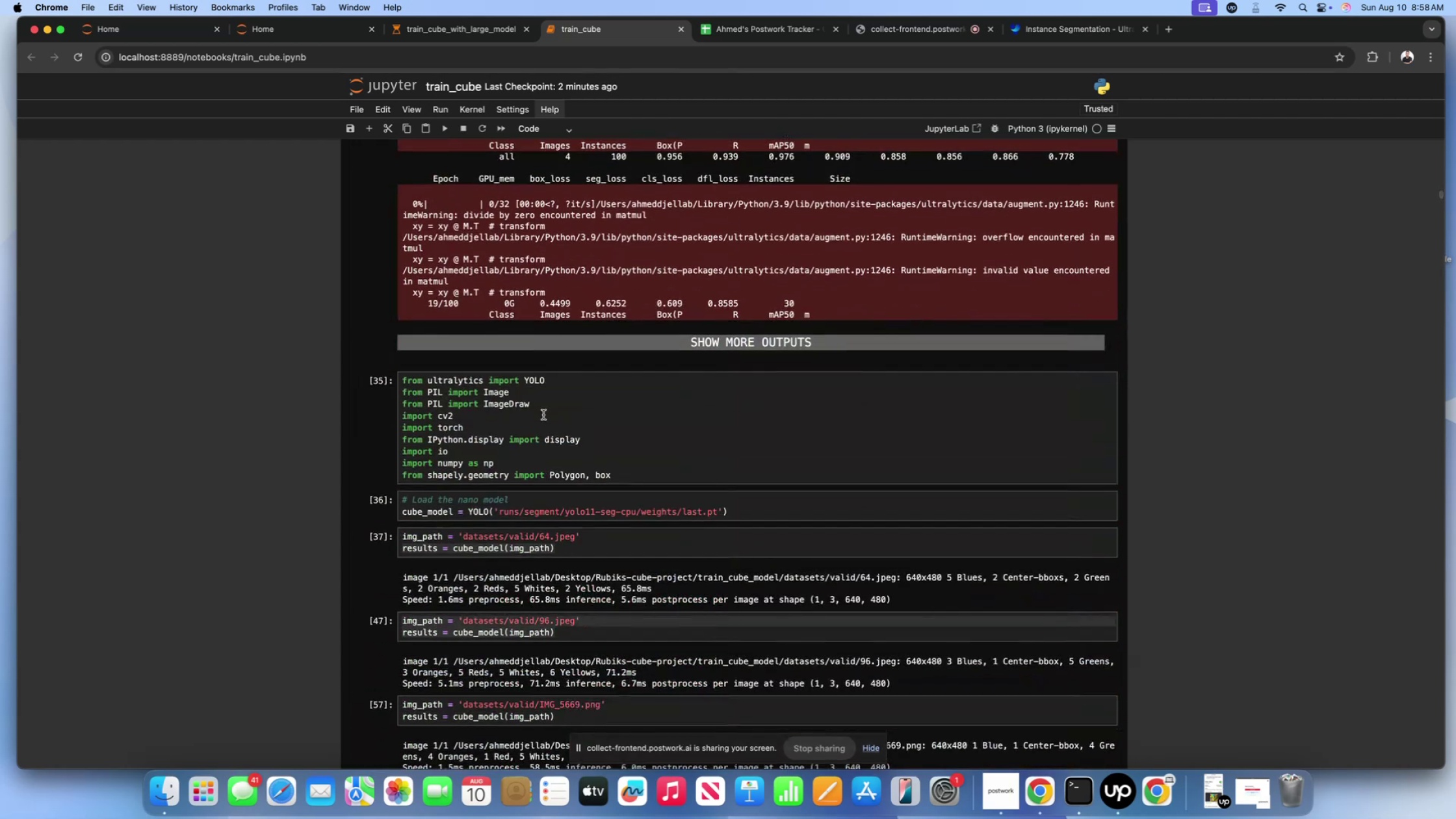 
left_click([543, 415])
 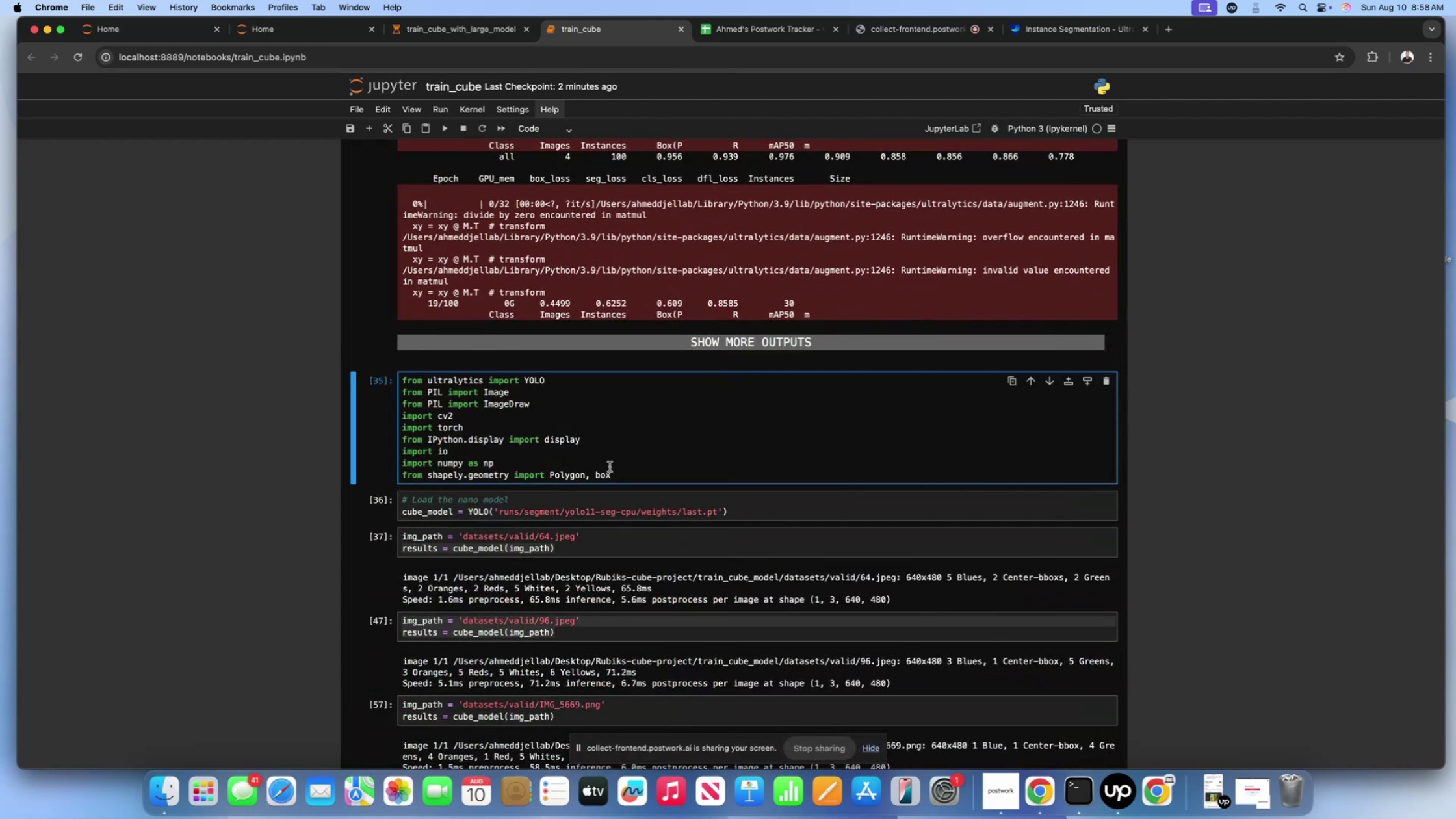 
left_click_drag(start_coordinate=[621, 472], to_coordinate=[393, 382])
 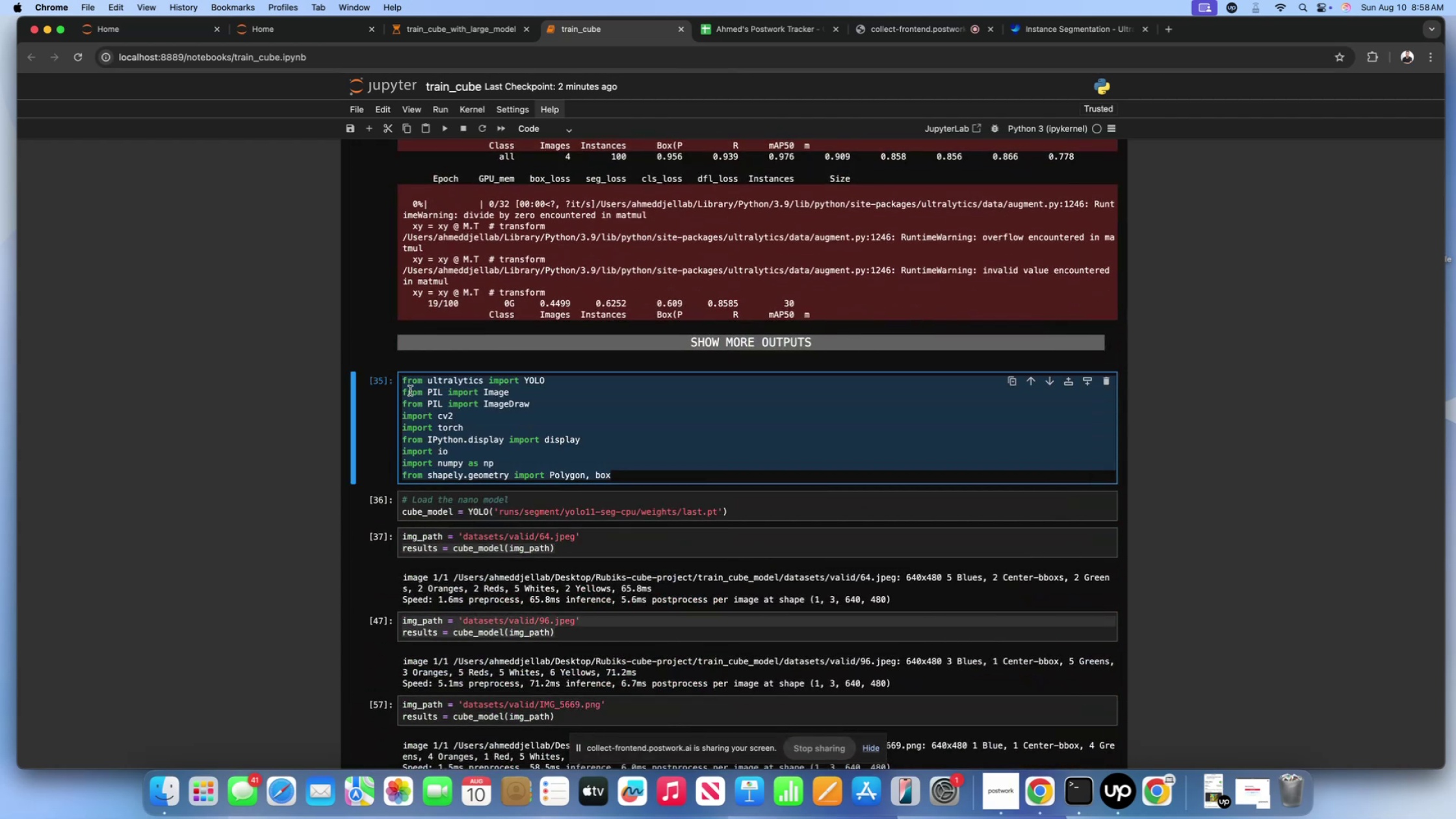 
key(Meta+CommandLeft)
 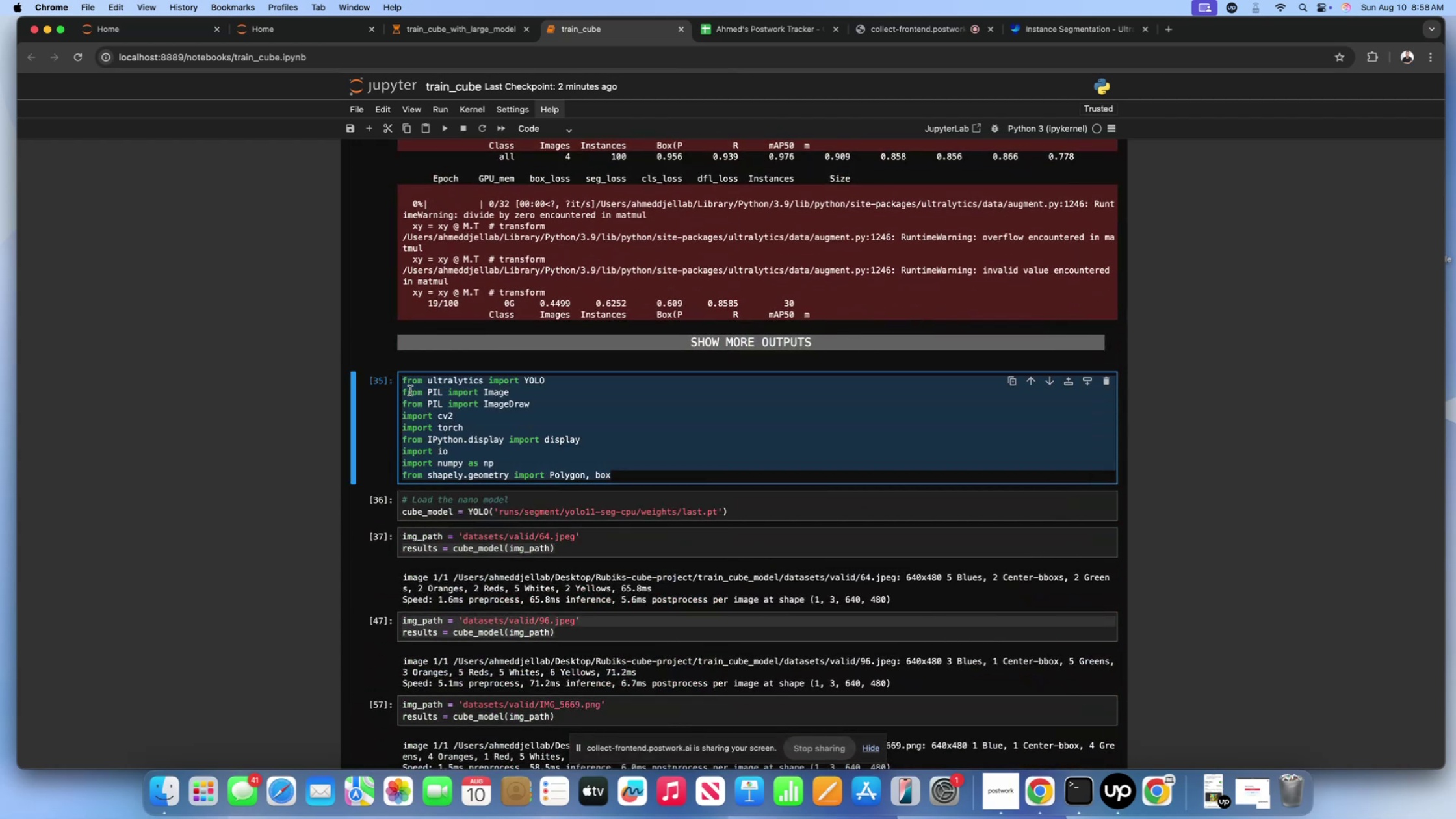 
key(Meta+C)
 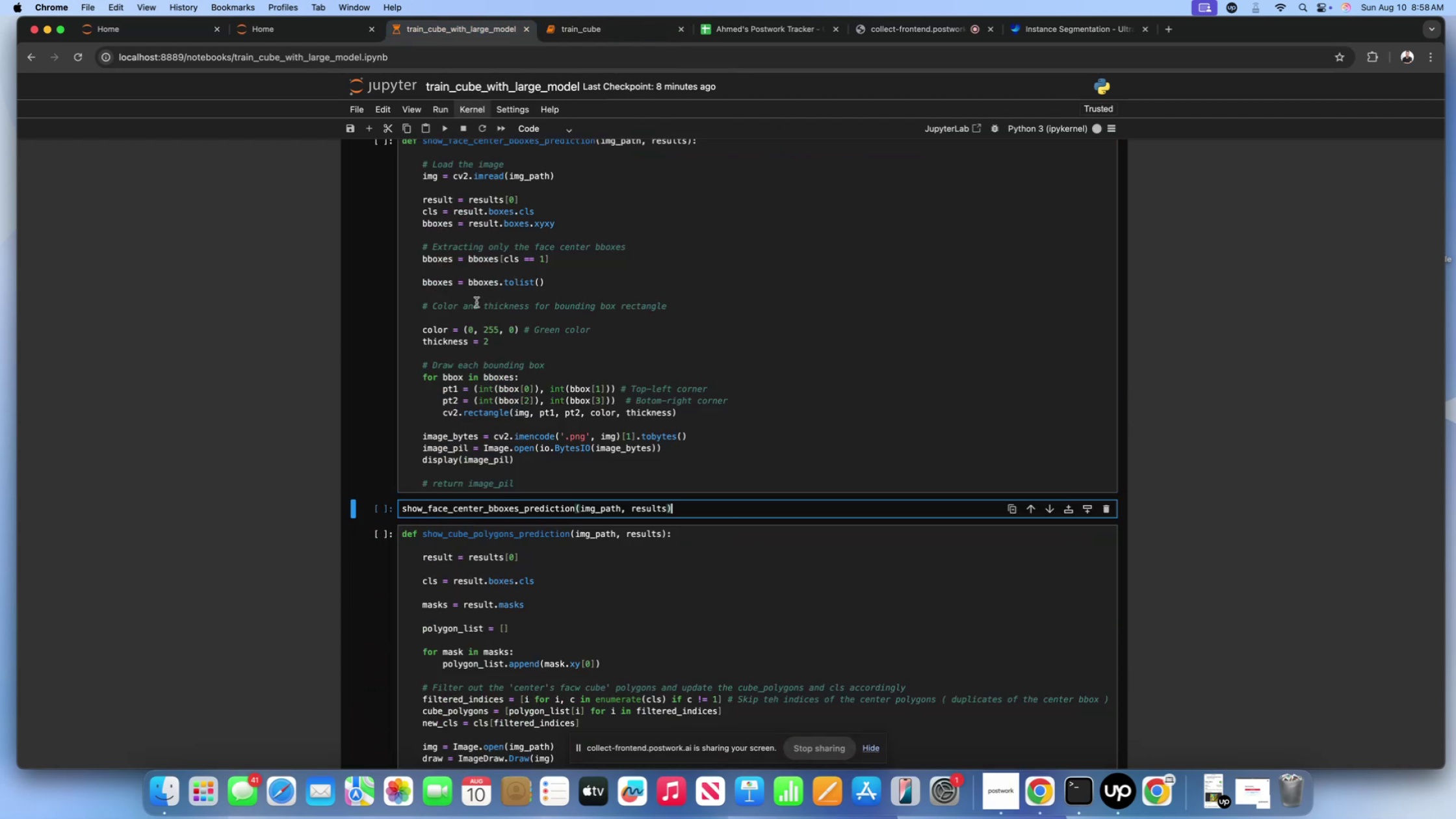 
scroll: coordinate [455, 371], scroll_direction: up, amount: 94.0
 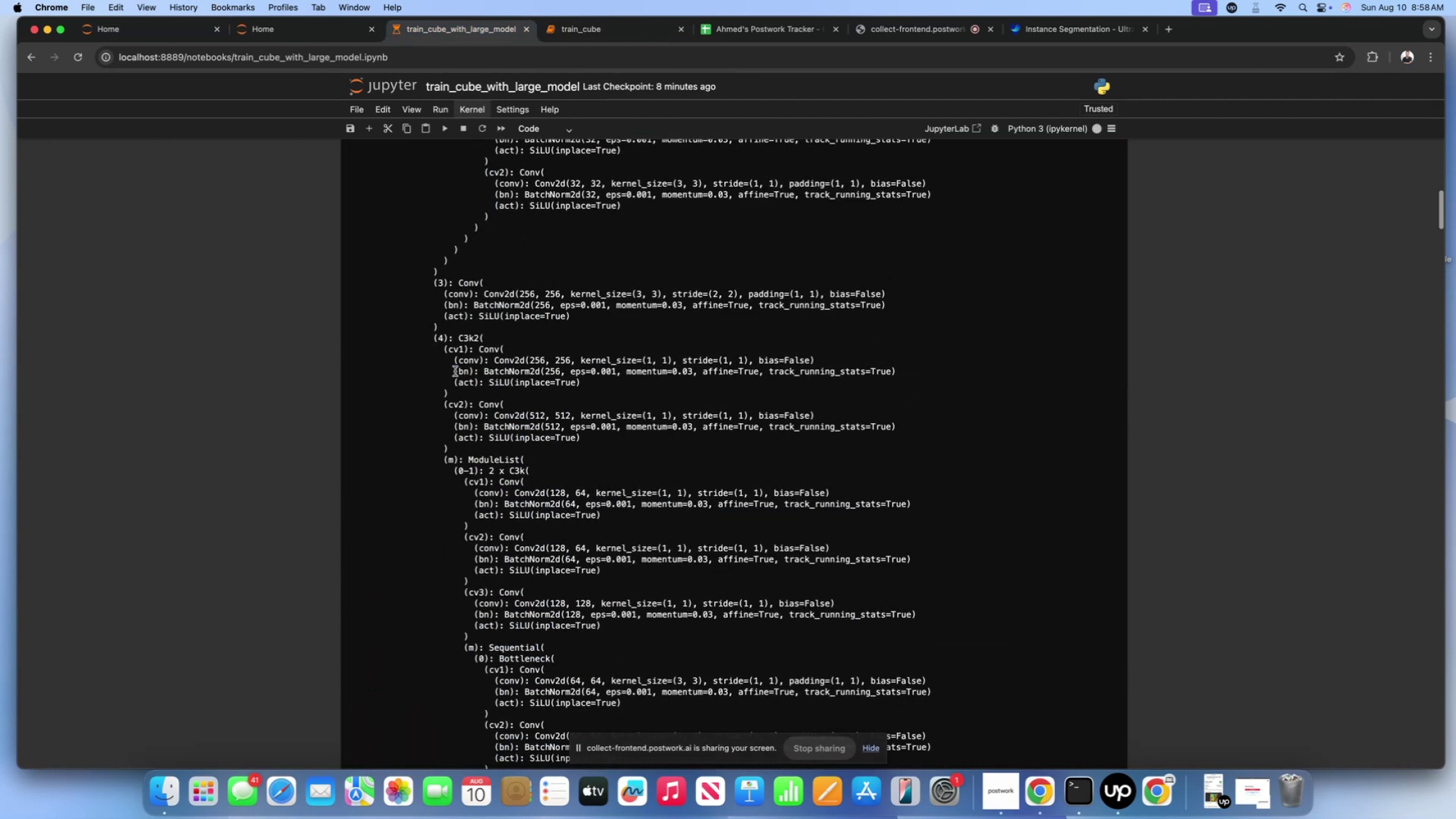 
scroll: coordinate [455, 371], scroll_direction: down, amount: 76.0
 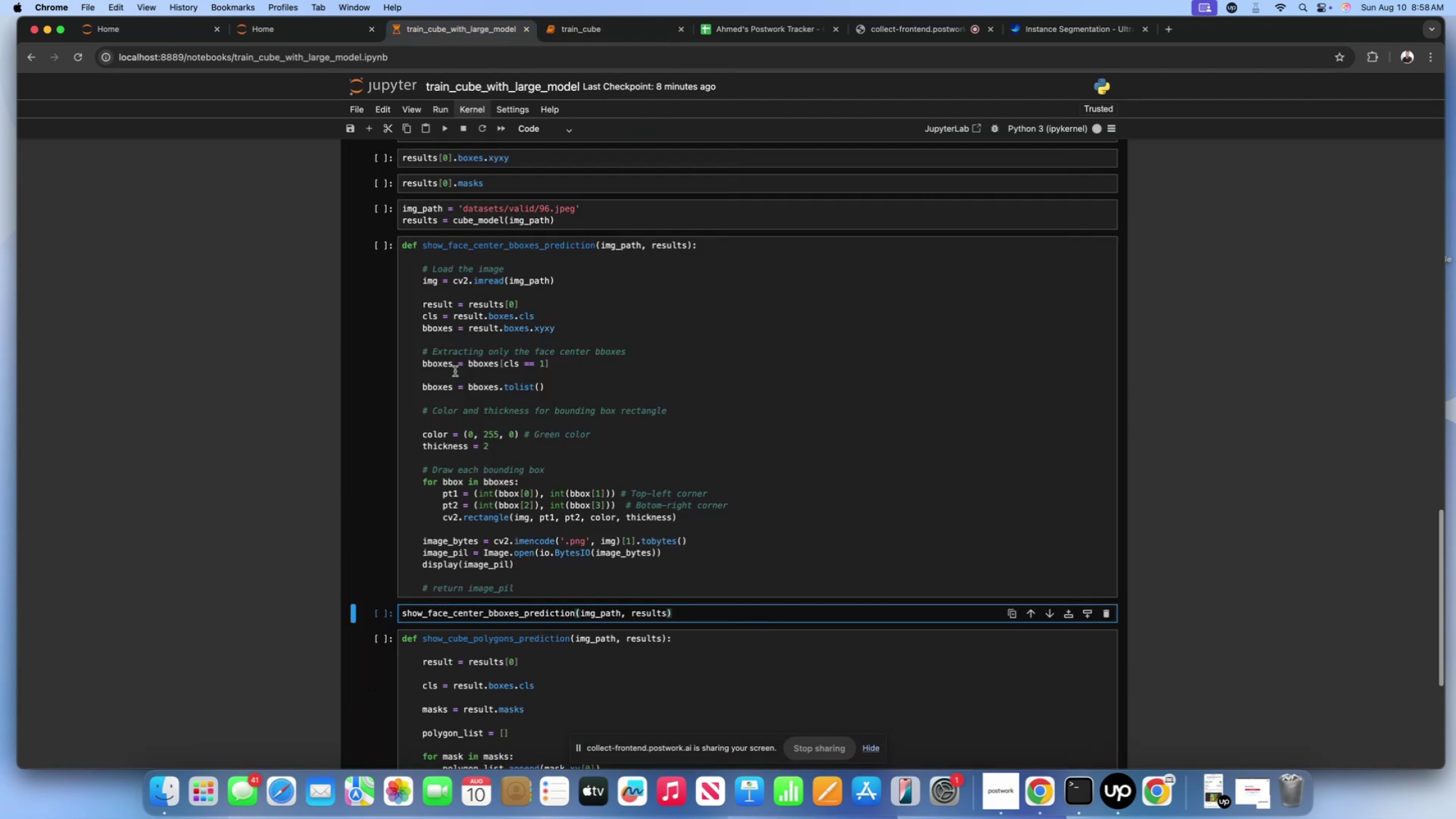 
scroll: coordinate [455, 364], scroll_direction: up, amount: 3.0
 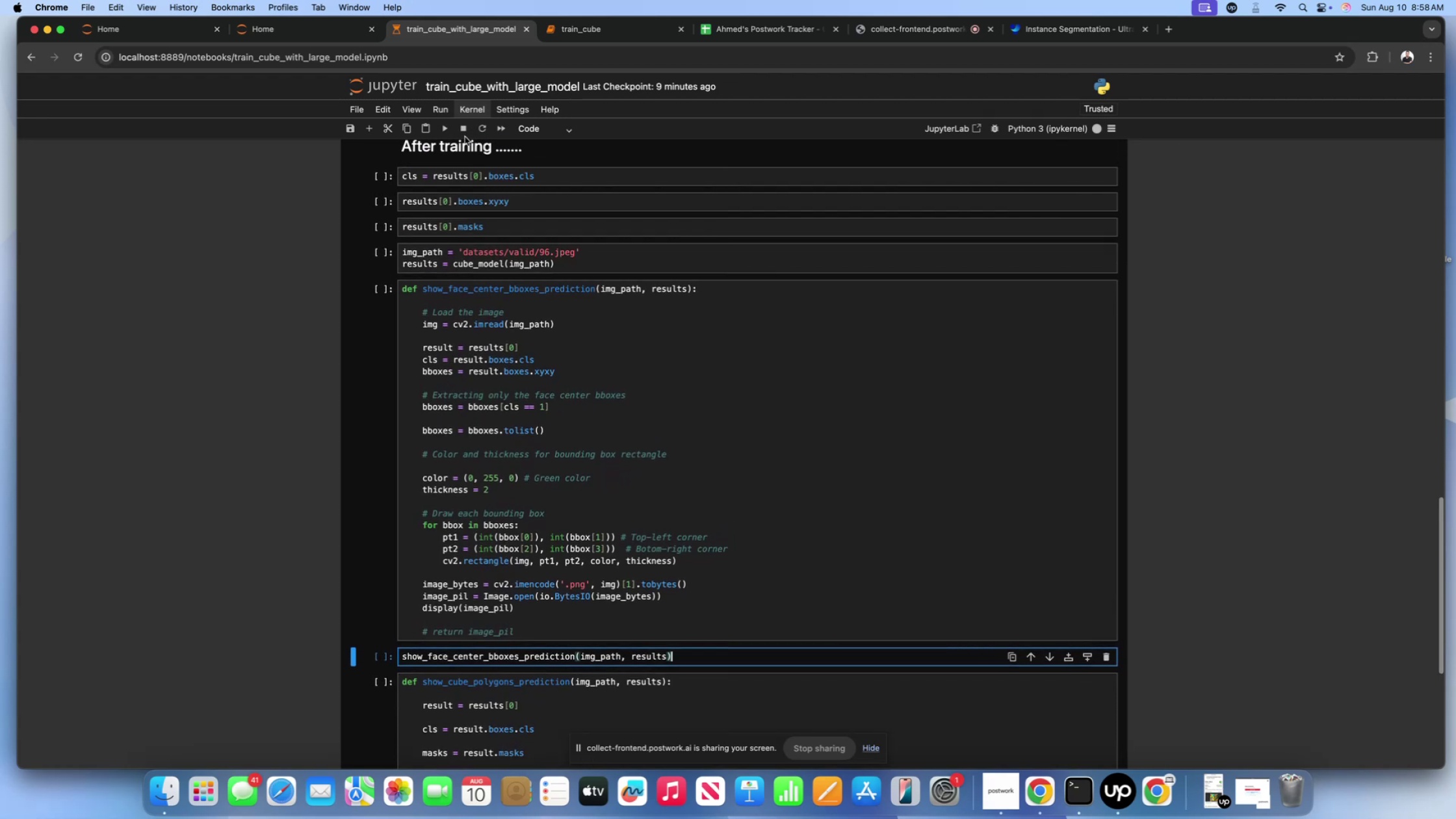 
left_click([456, 151])
 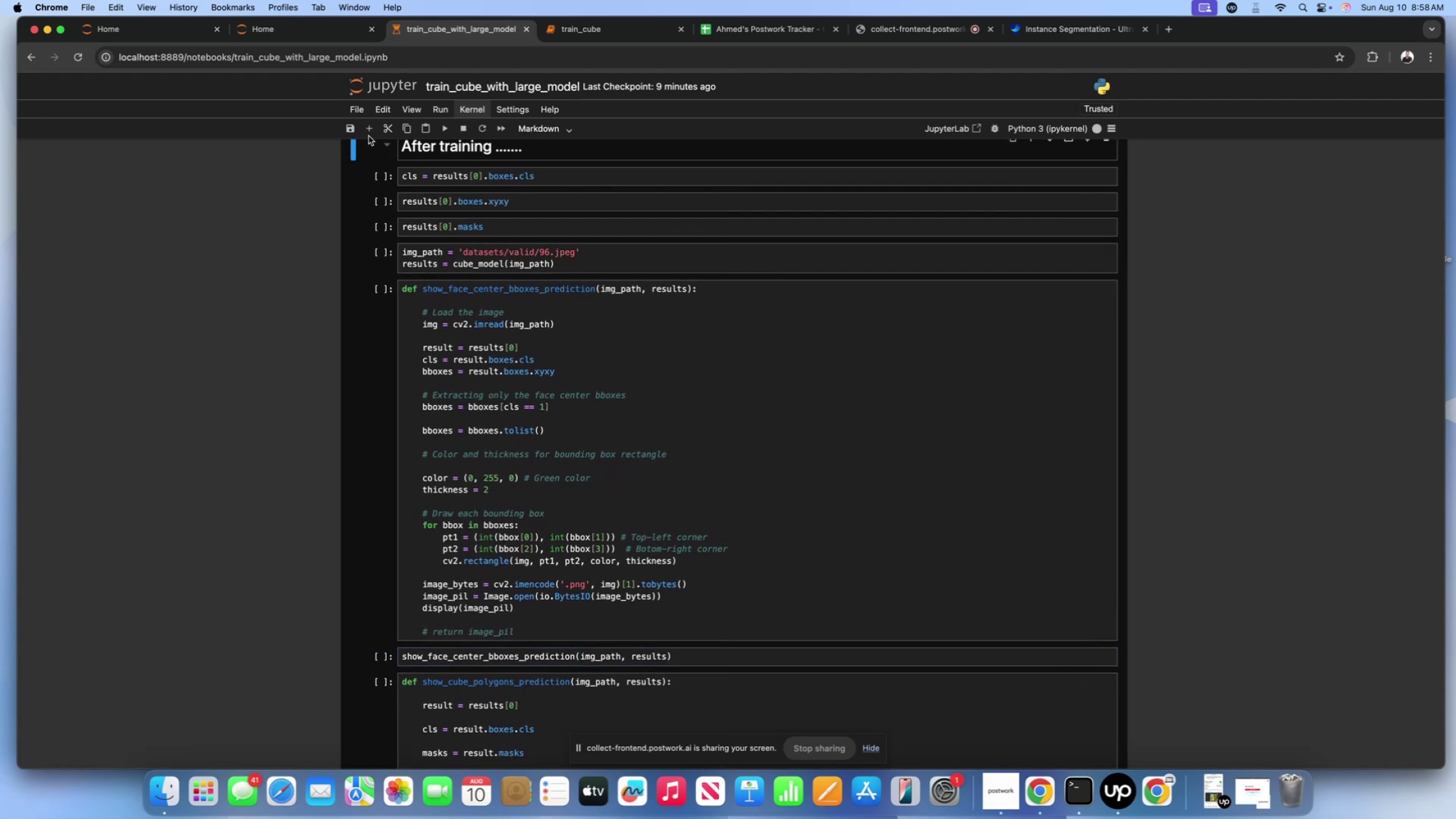 
double_click([370, 131])
 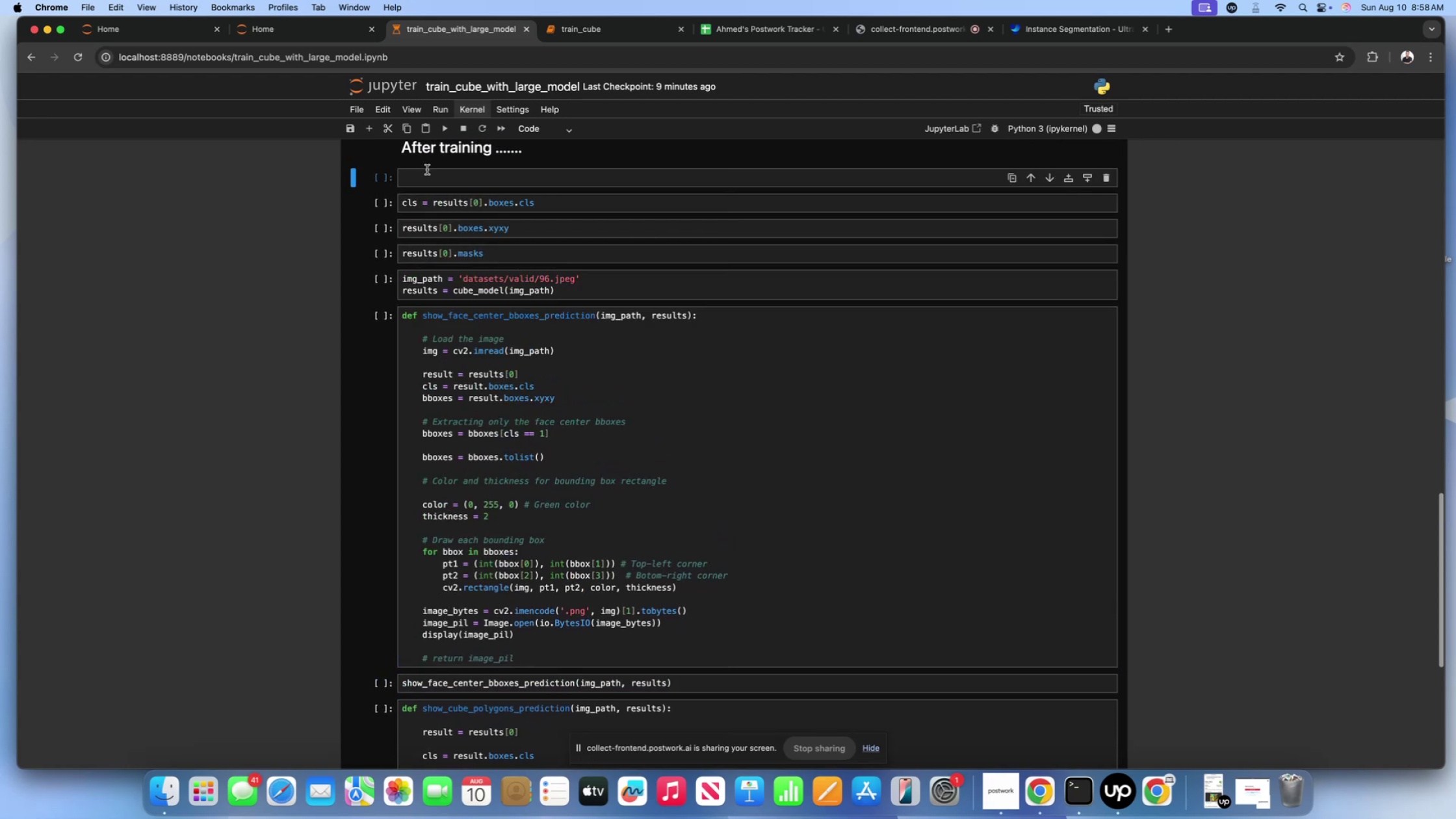 
left_click([427, 170])
 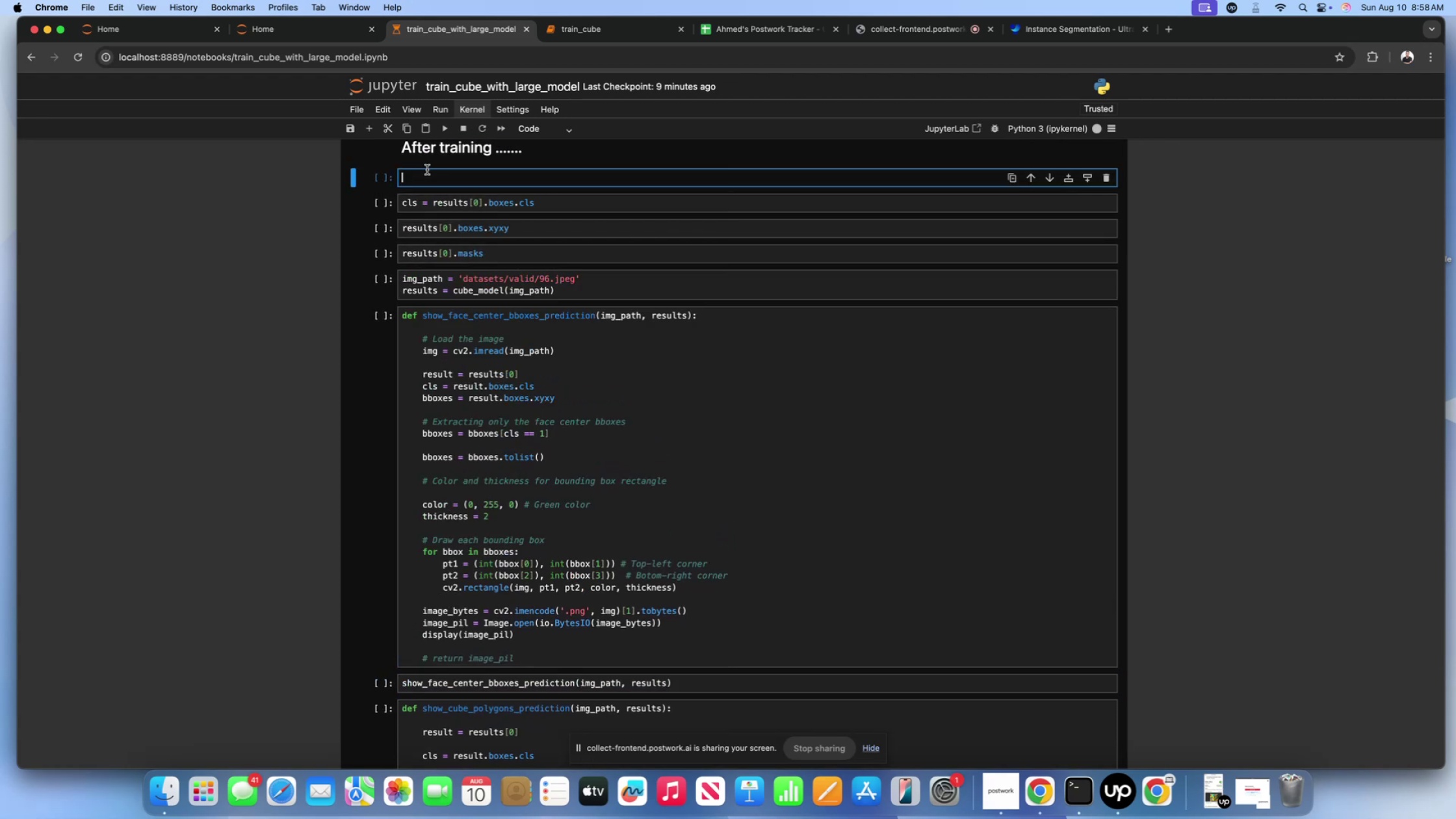 
key(Meta+V)
 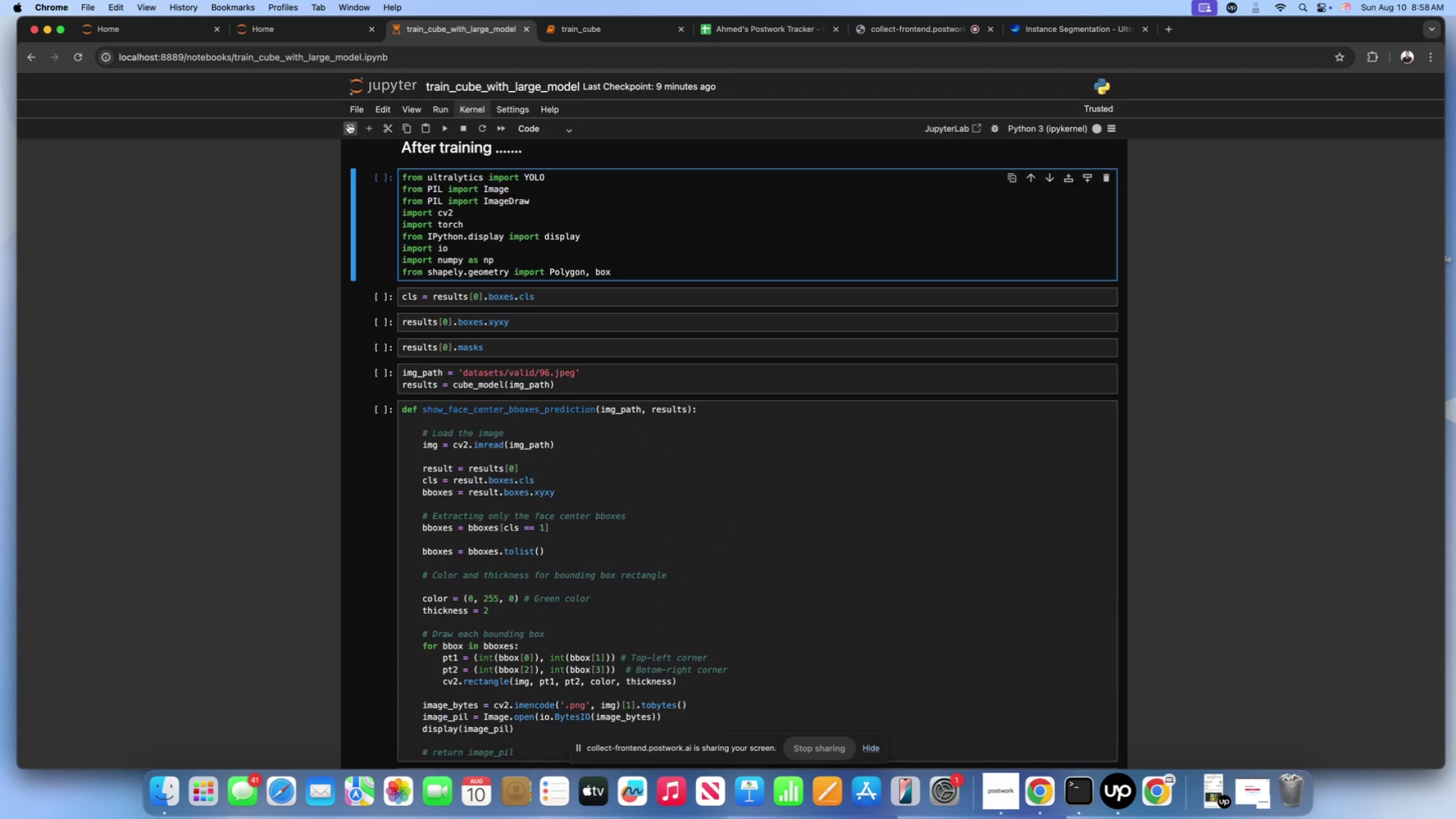 
left_click([371, 124])
 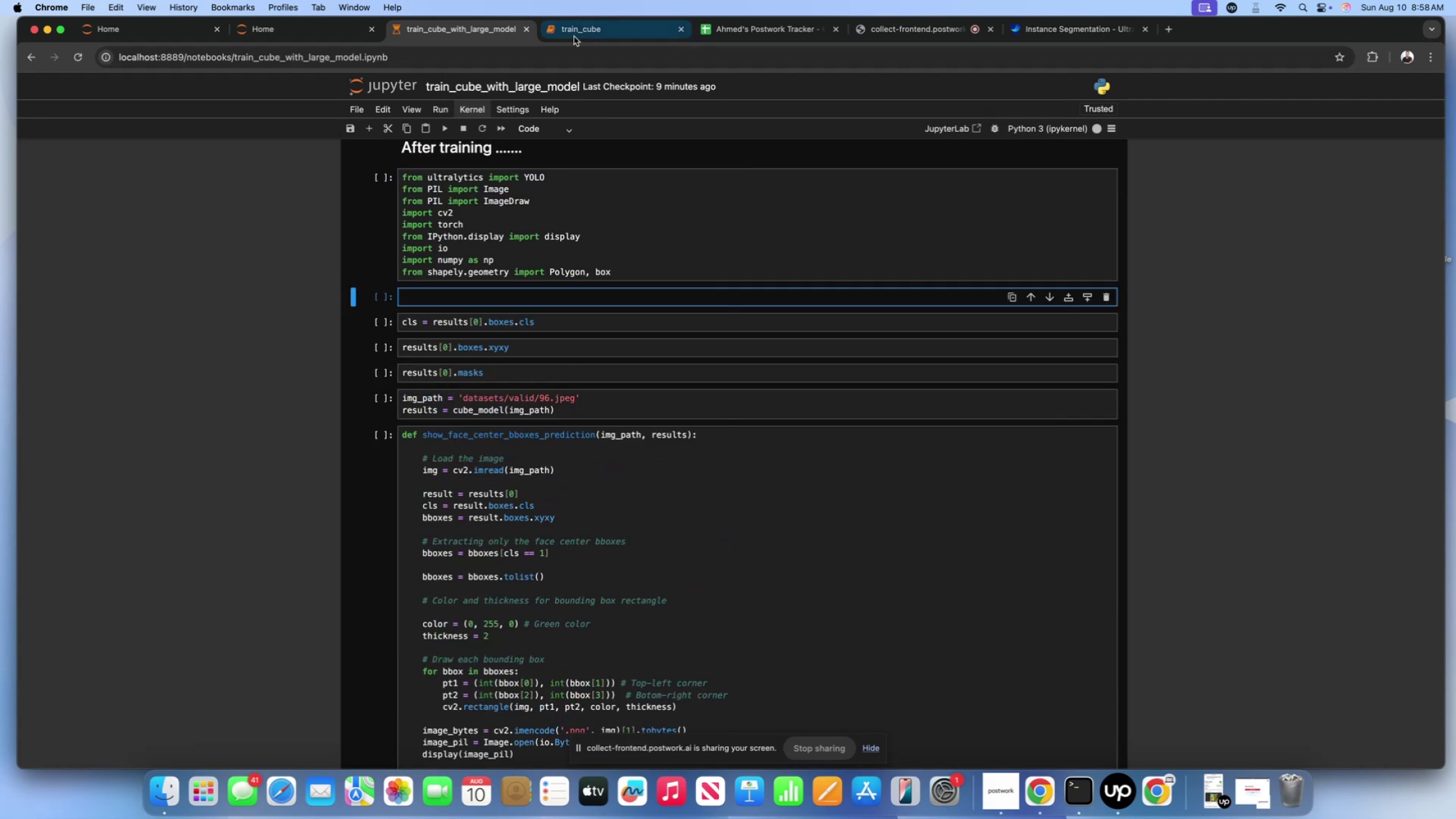 
left_click([575, 31])
 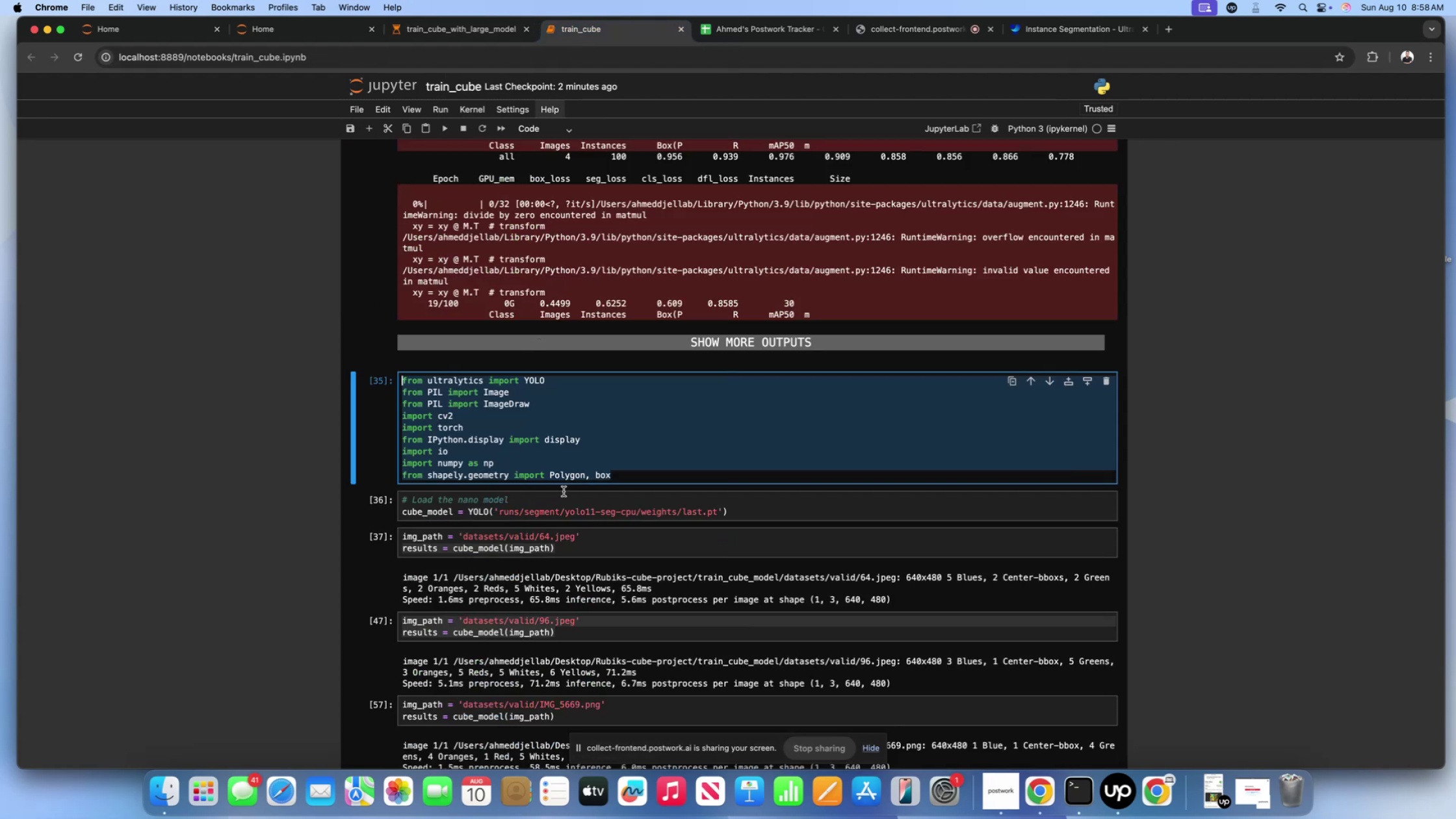 
left_click([568, 490])
 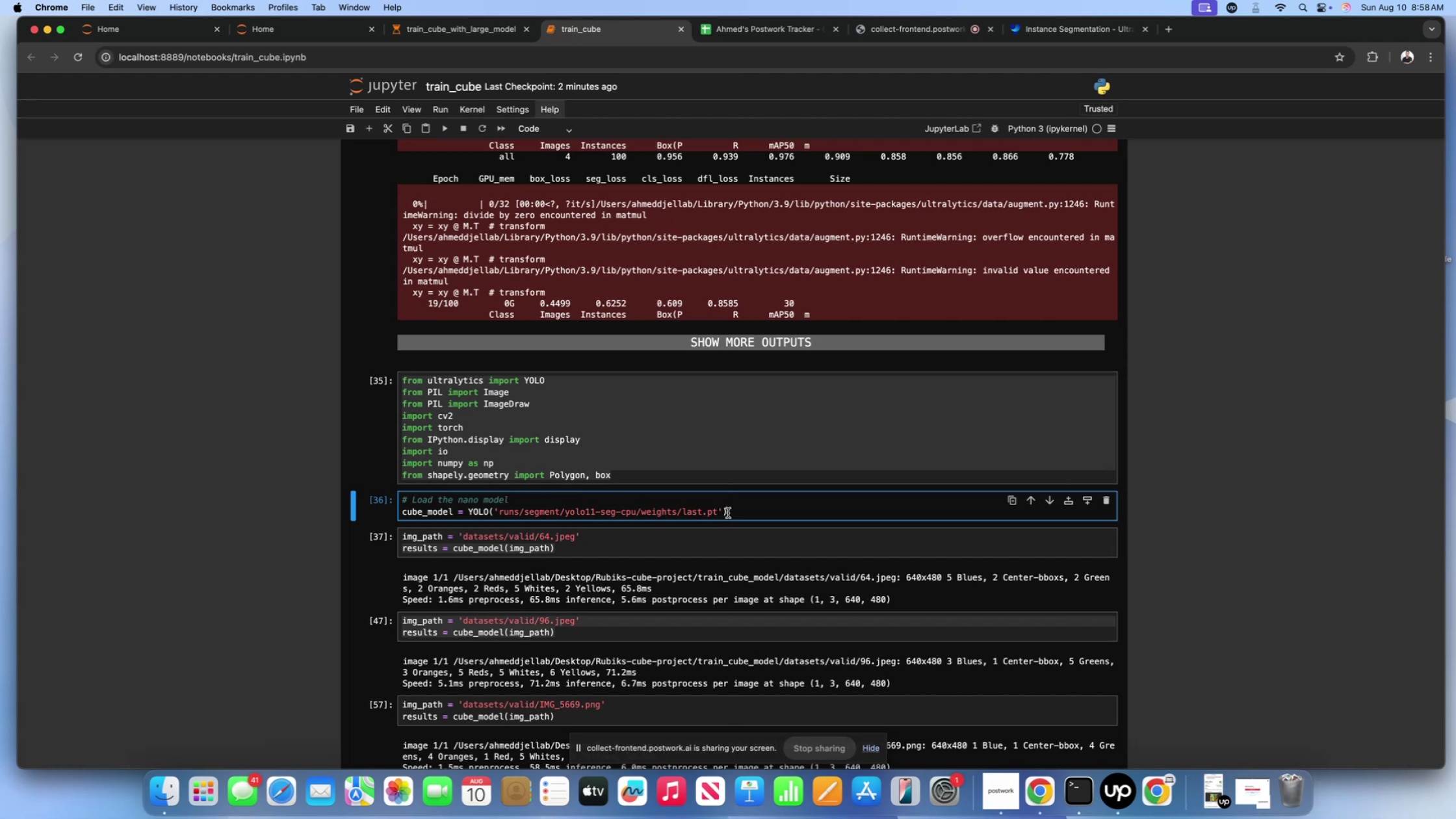 
left_click_drag(start_coordinate=[728, 513], to_coordinate=[361, 493])
 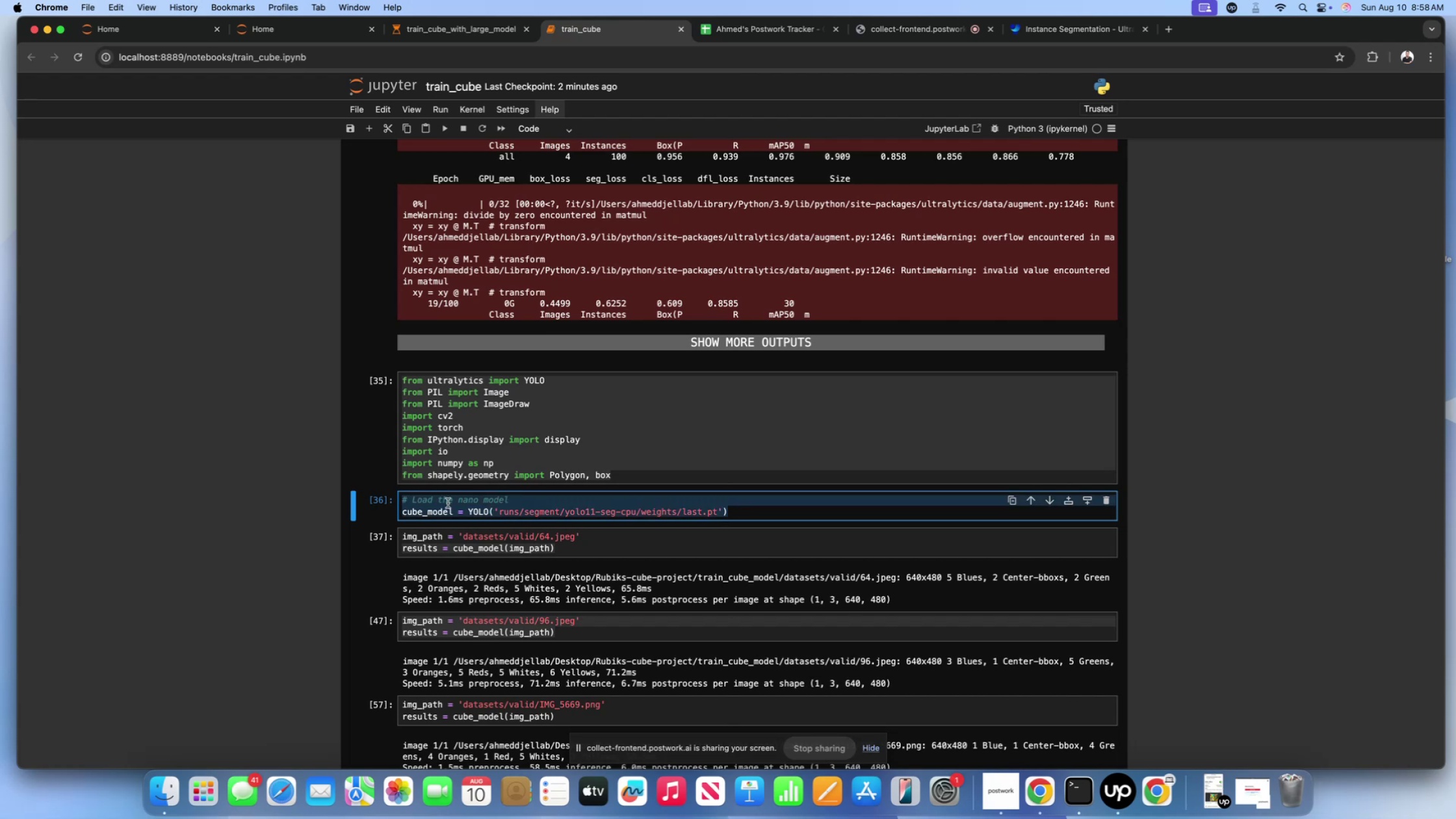 
key(Meta+C)
 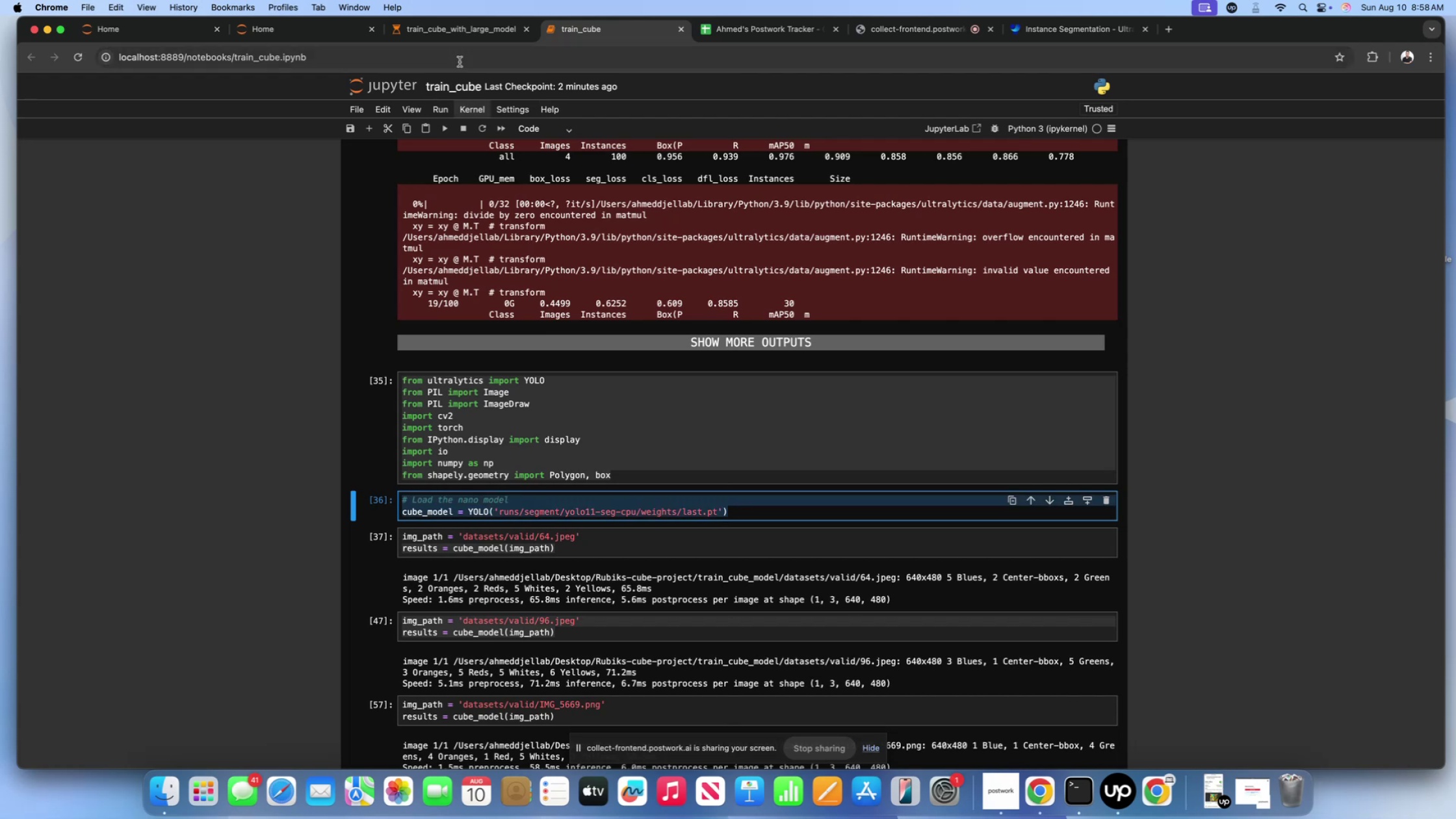 
left_click([443, 36])
 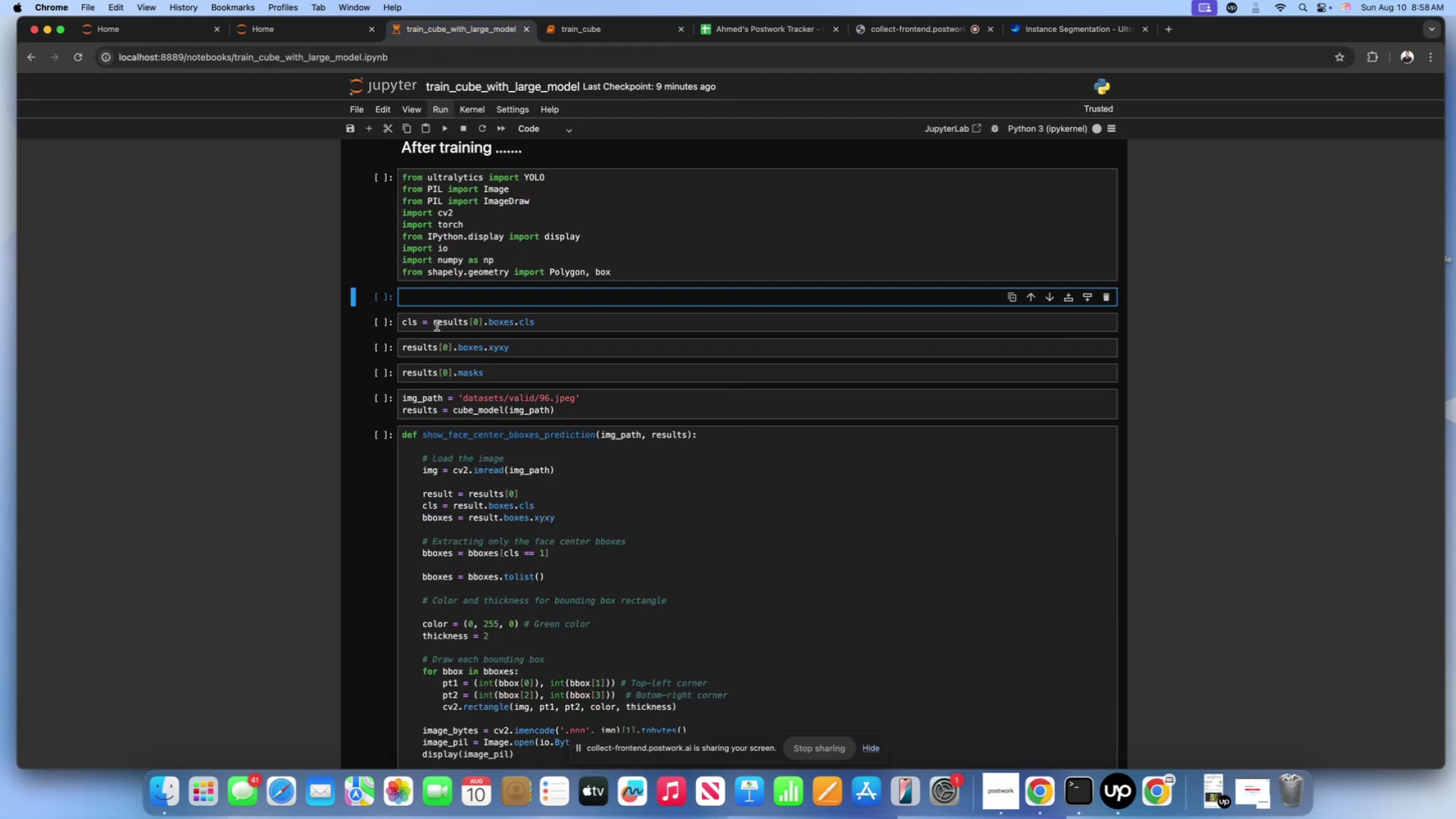 
key(Meta+V)
 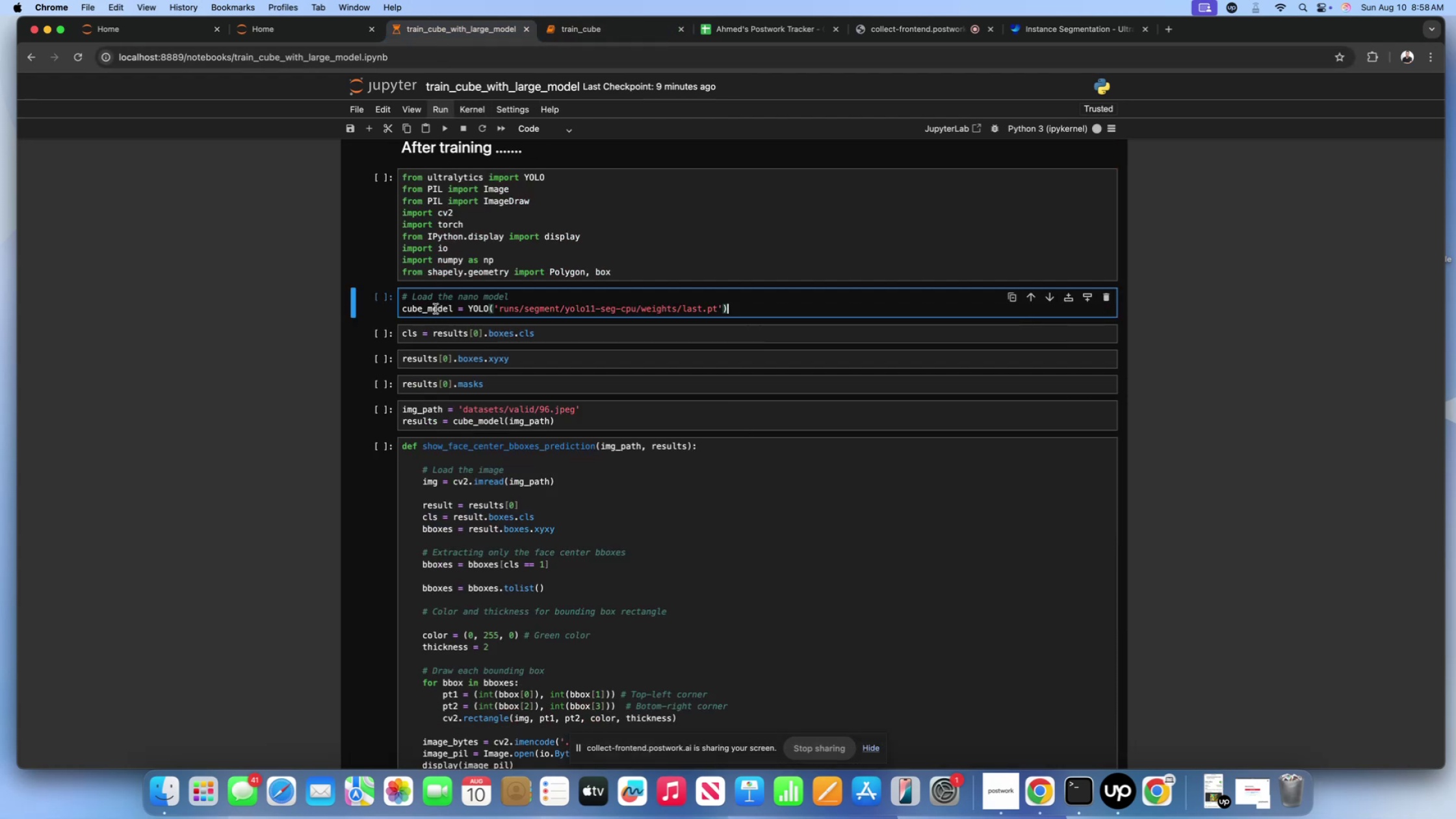 
left_click([428, 313])
 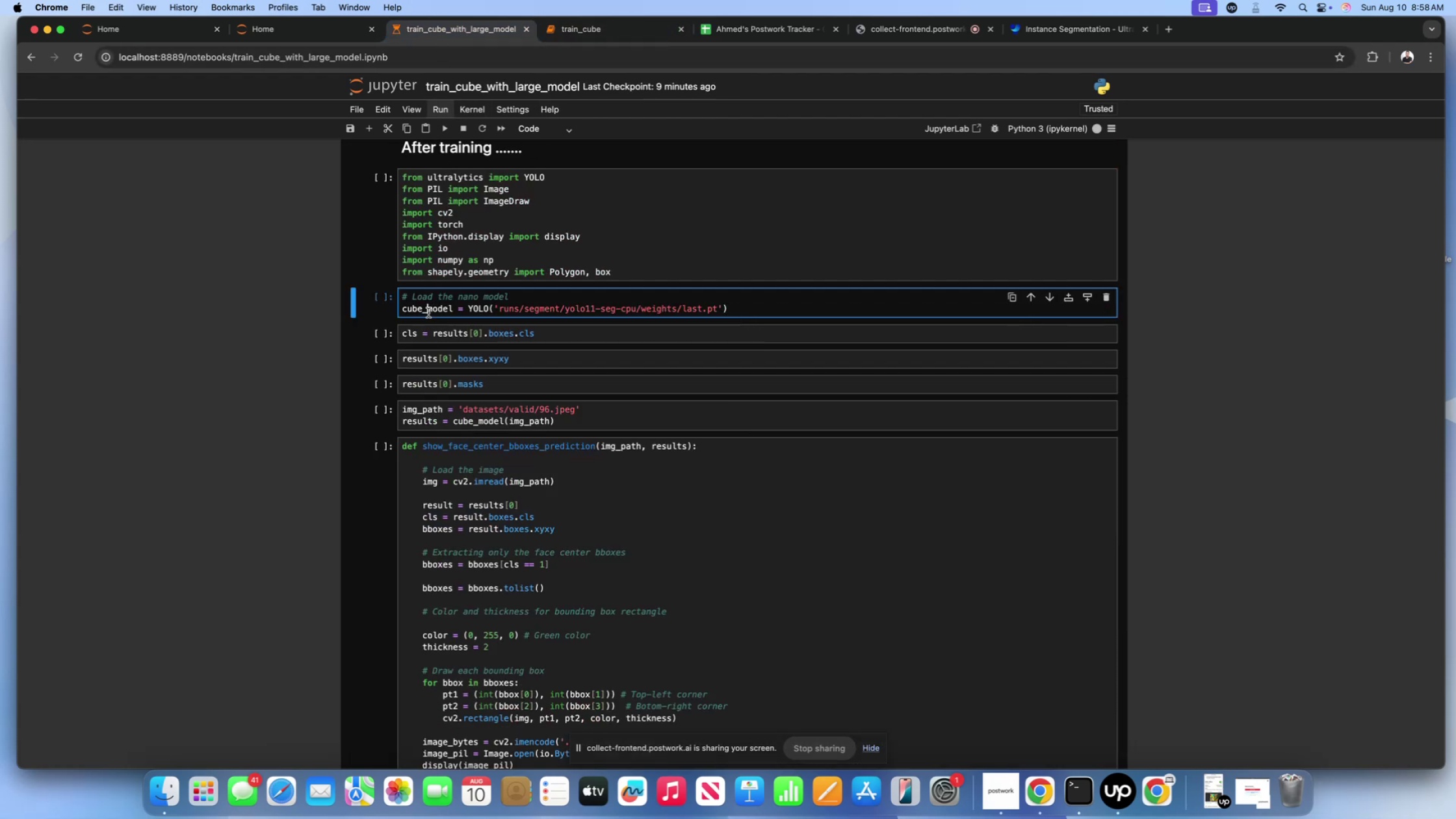 
type(large )
key(Backspace)
type(_)
 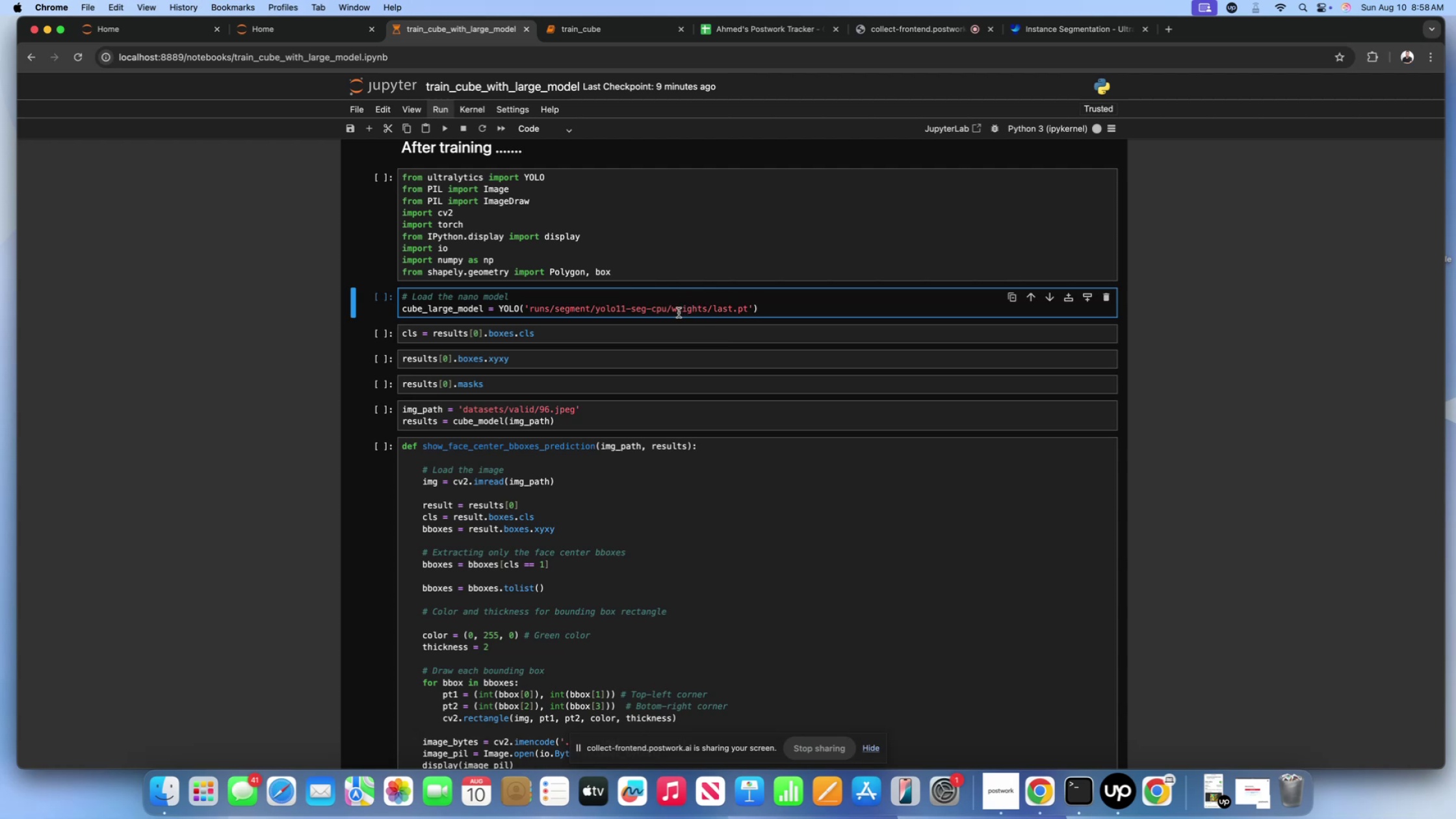 
left_click([667, 313])
 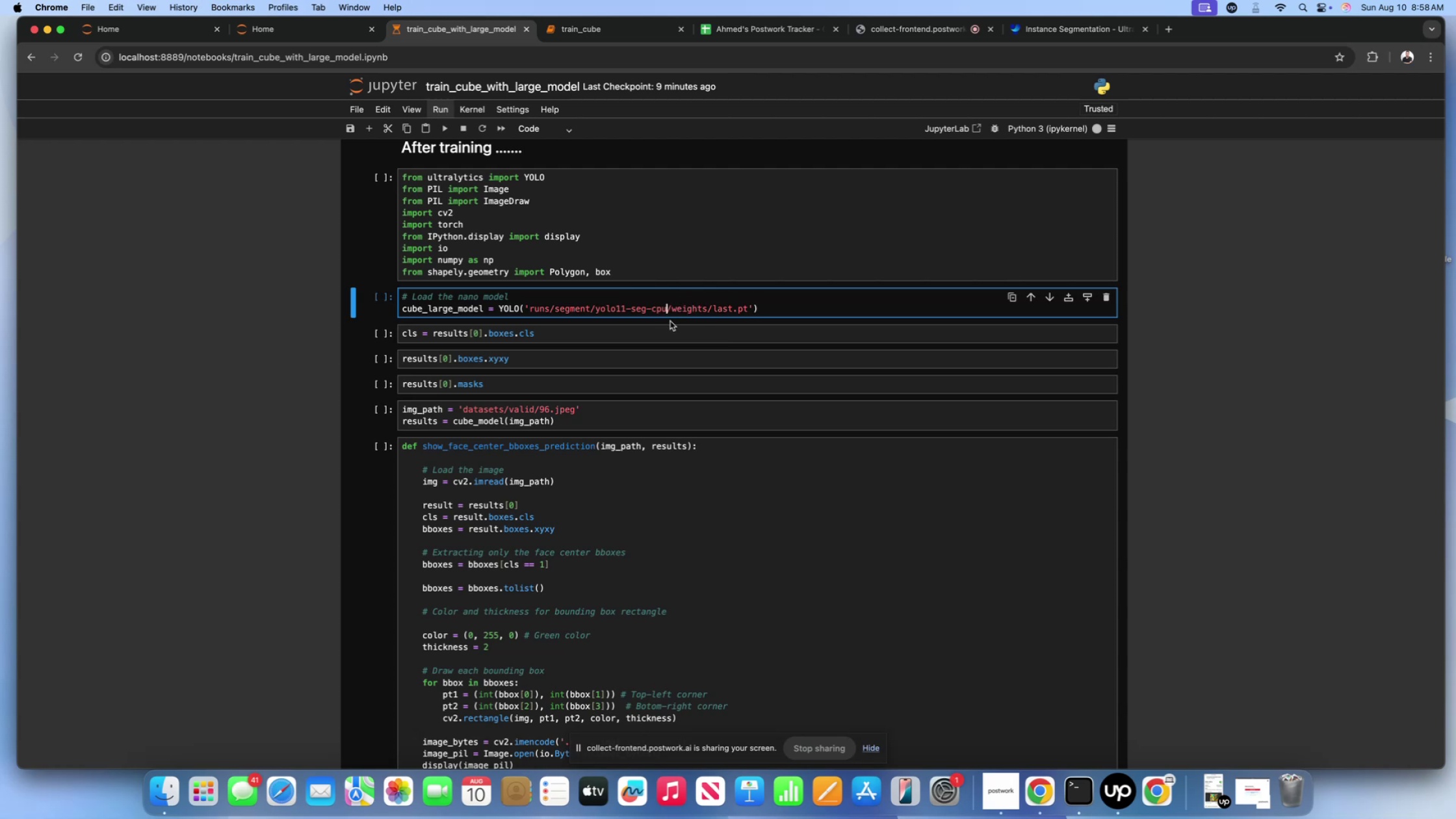 
type(_large)
 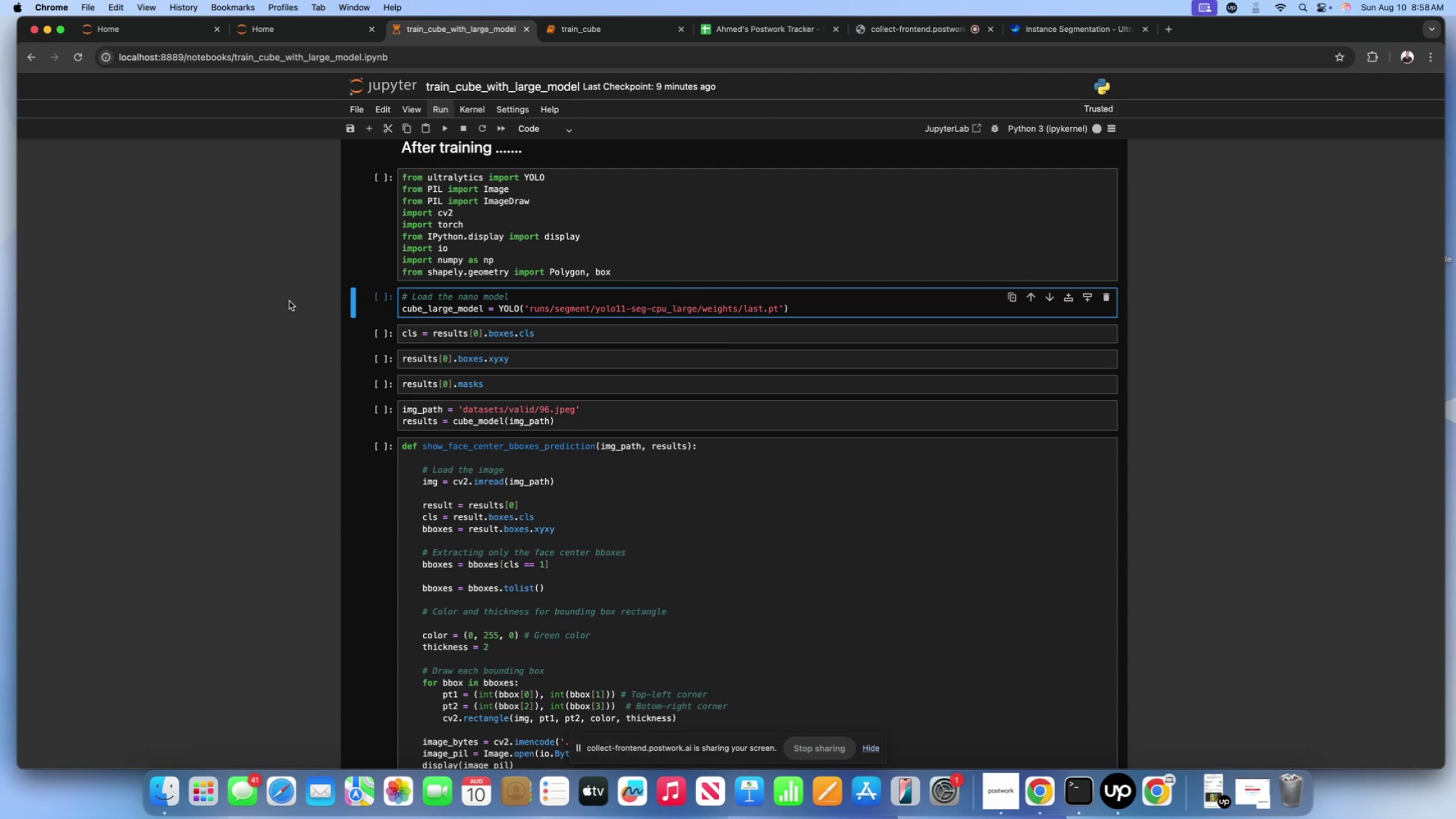 
scroll: coordinate [250, 304], scroll_direction: down, amount: 34.0
 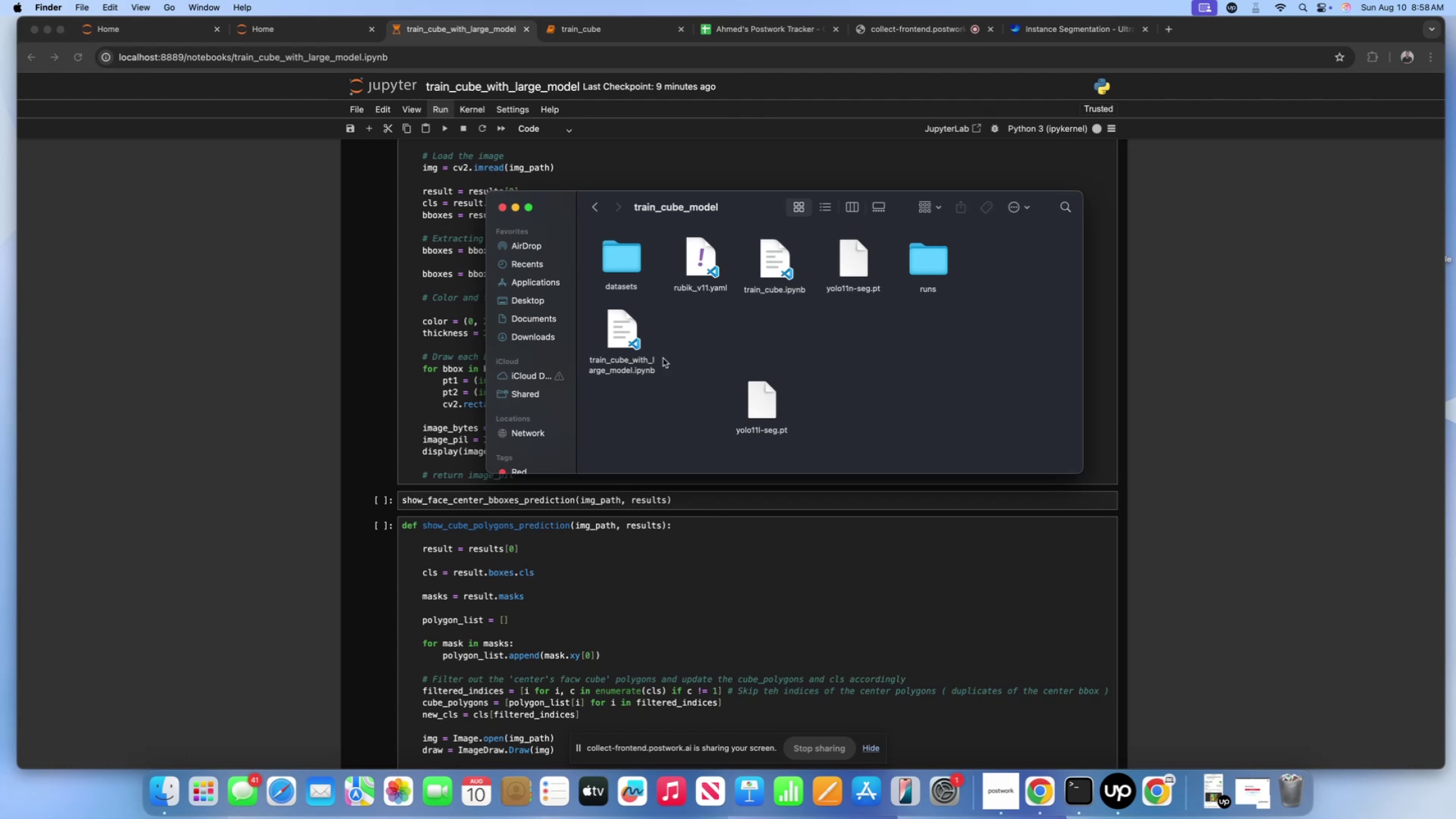 
left_click_drag(start_coordinate=[762, 402], to_coordinate=[705, 338])
 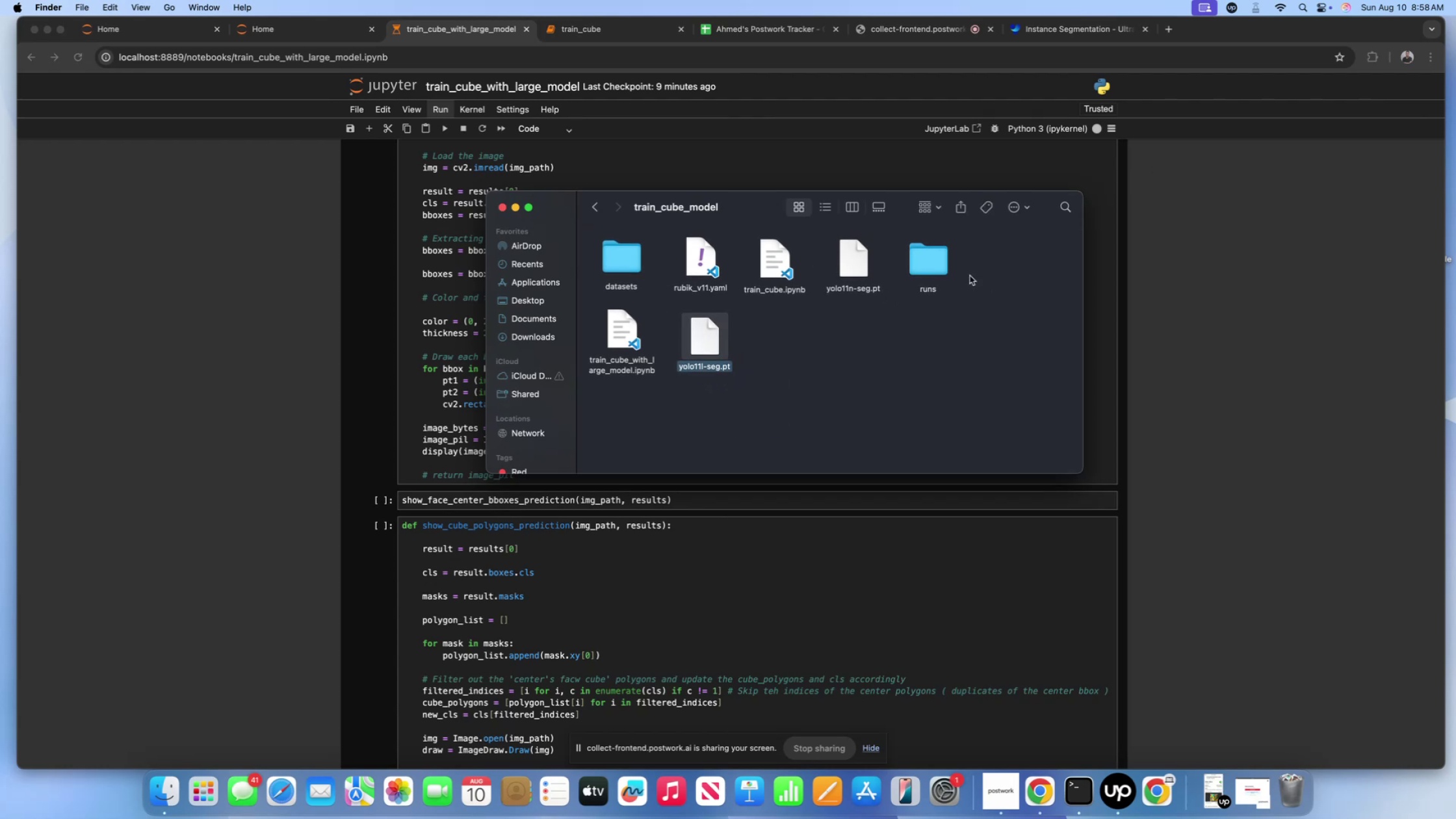 
double_click([932, 267])
 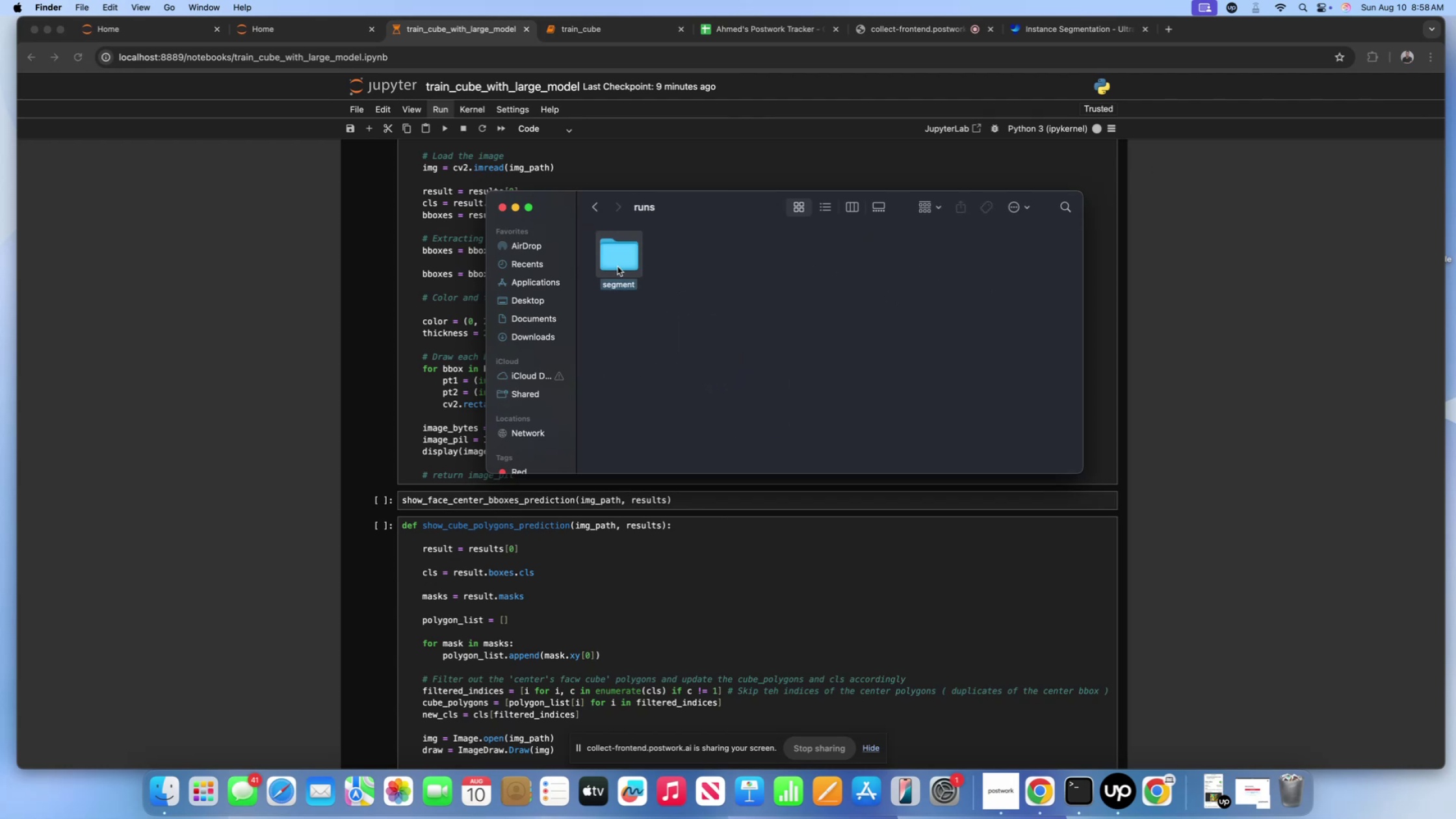 
double_click([618, 266])
 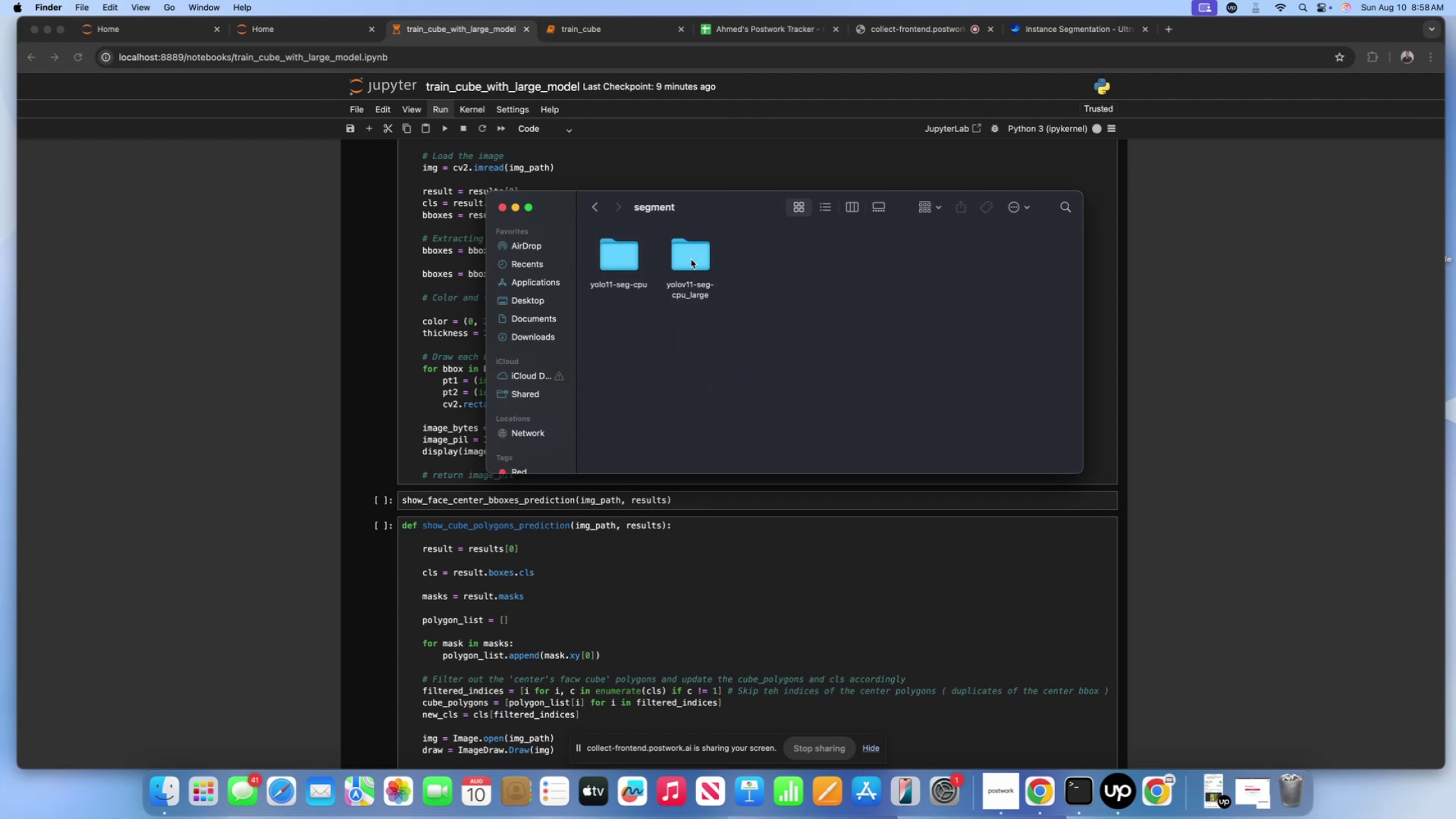 
double_click([691, 259])
 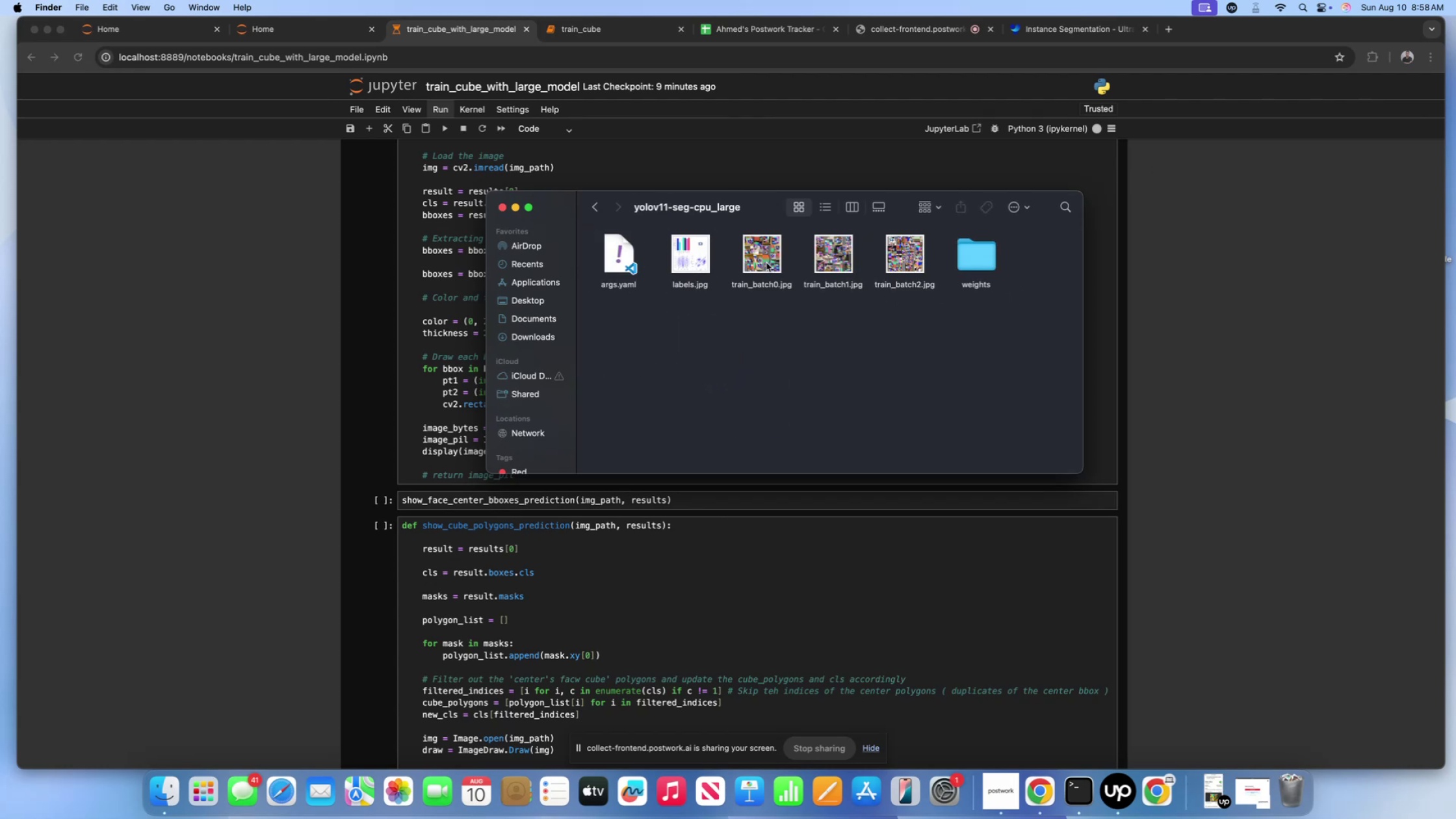 
left_click([760, 260])
 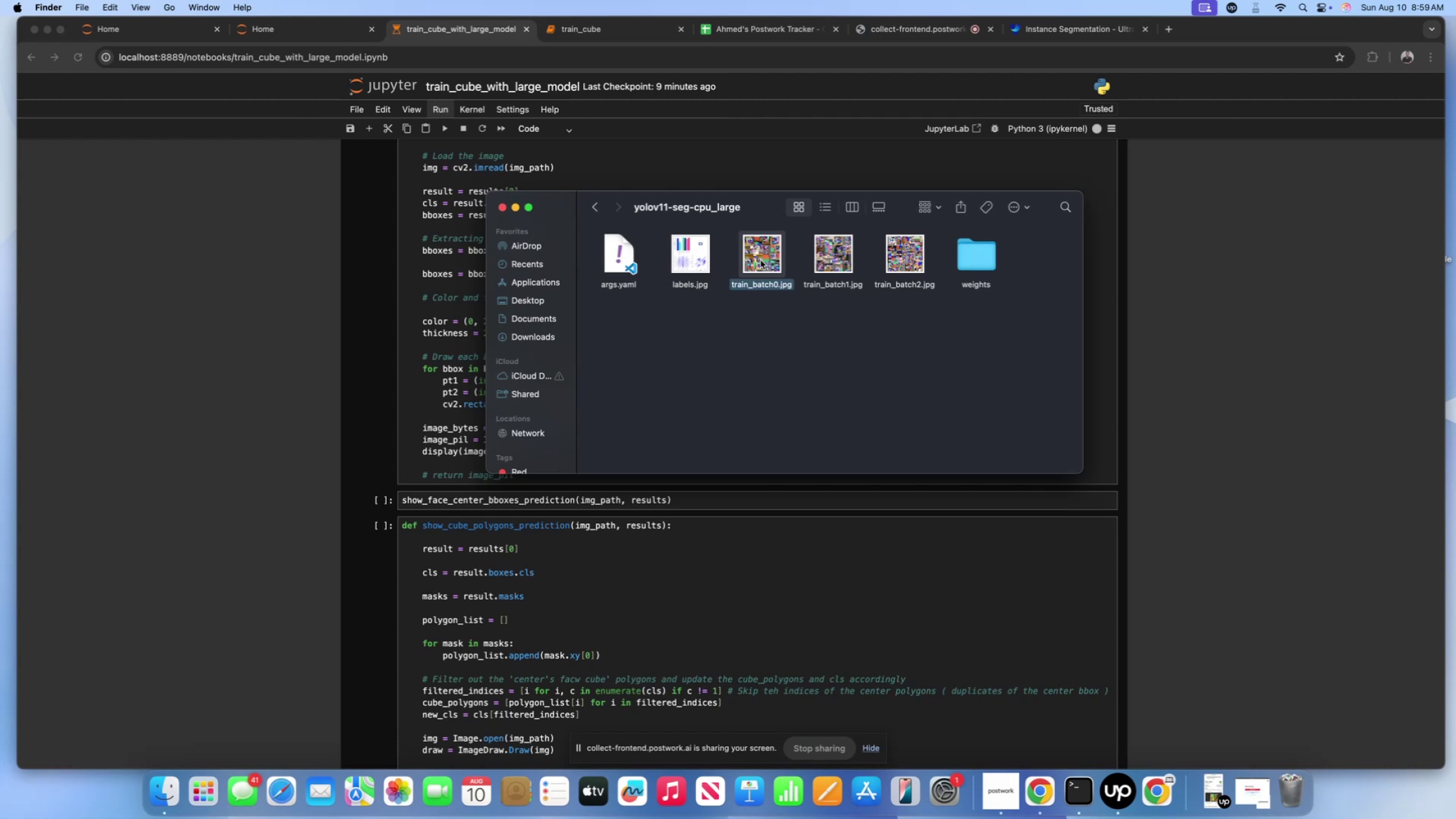 
key(Space)
 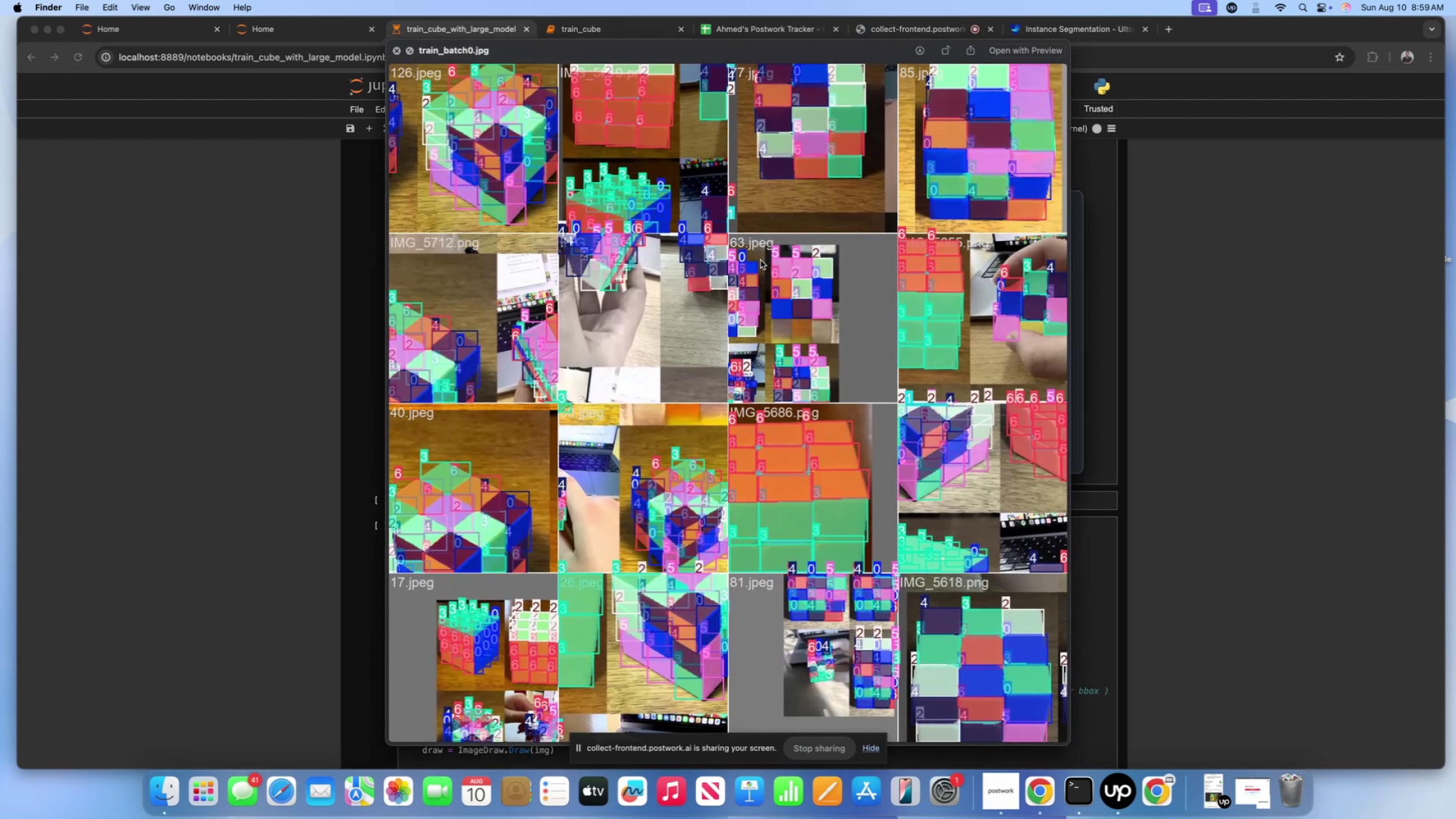 
key(ArrowRight)
 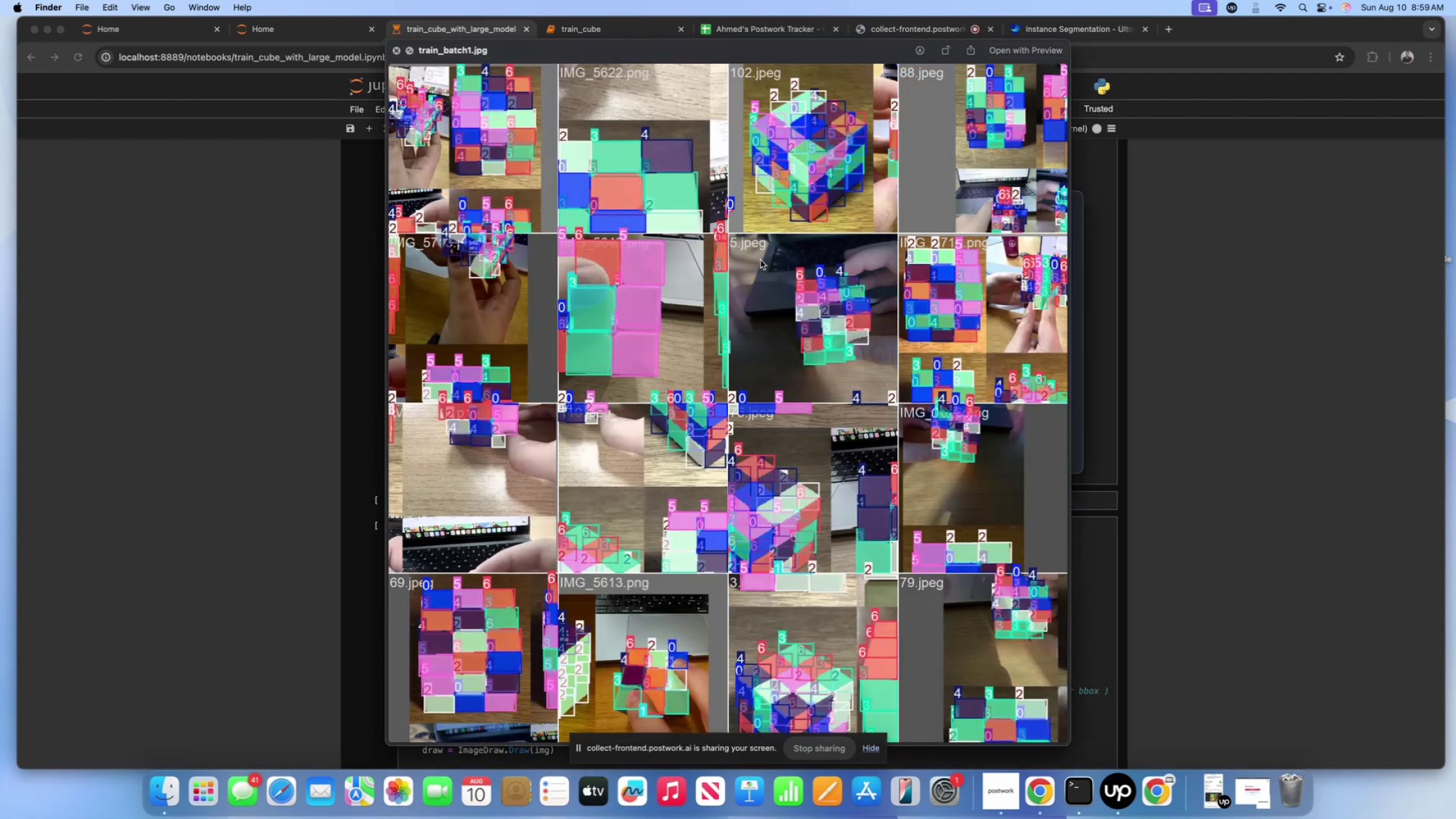 
key(ArrowRight)
 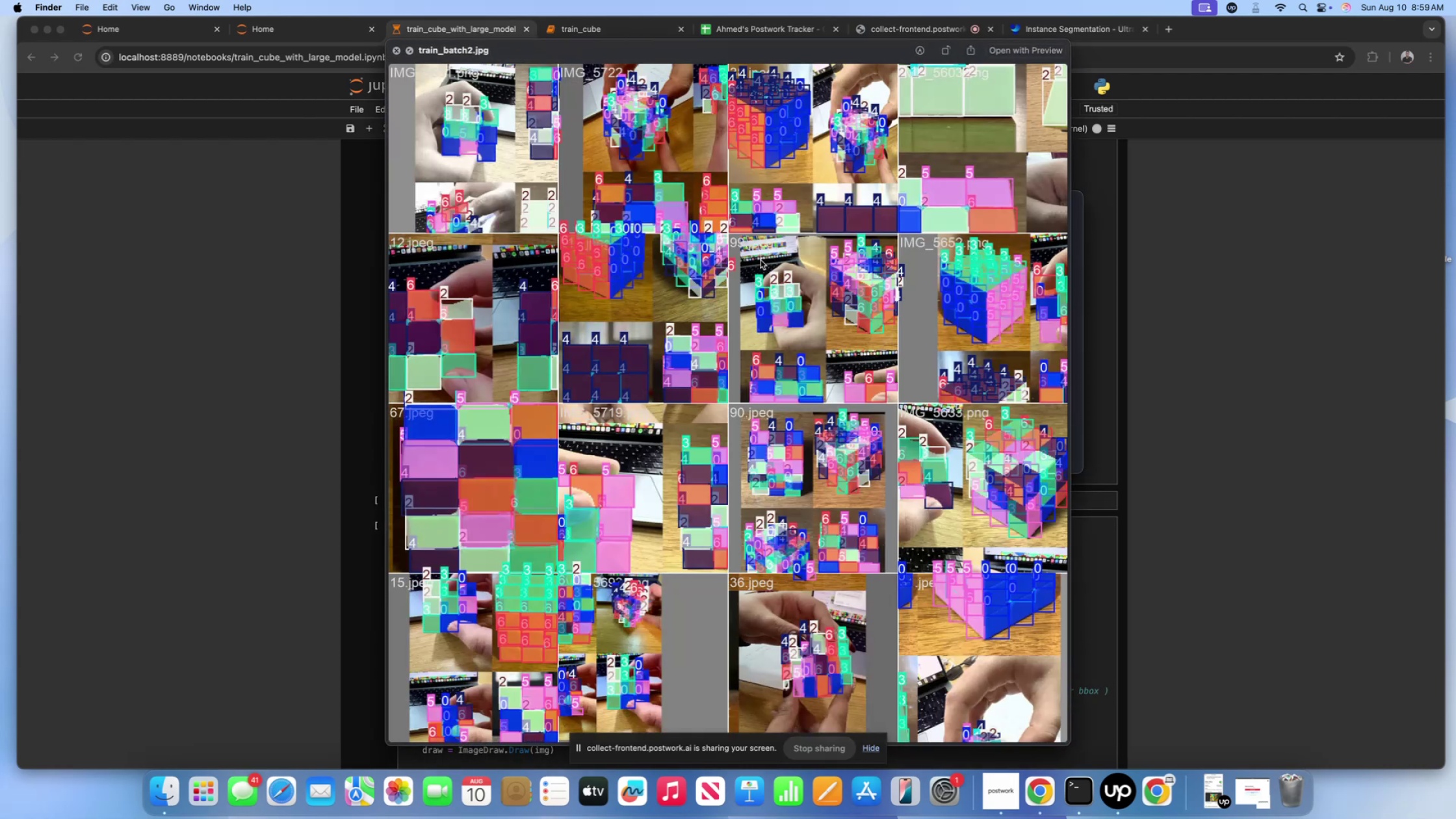 
key(ArrowRight)
 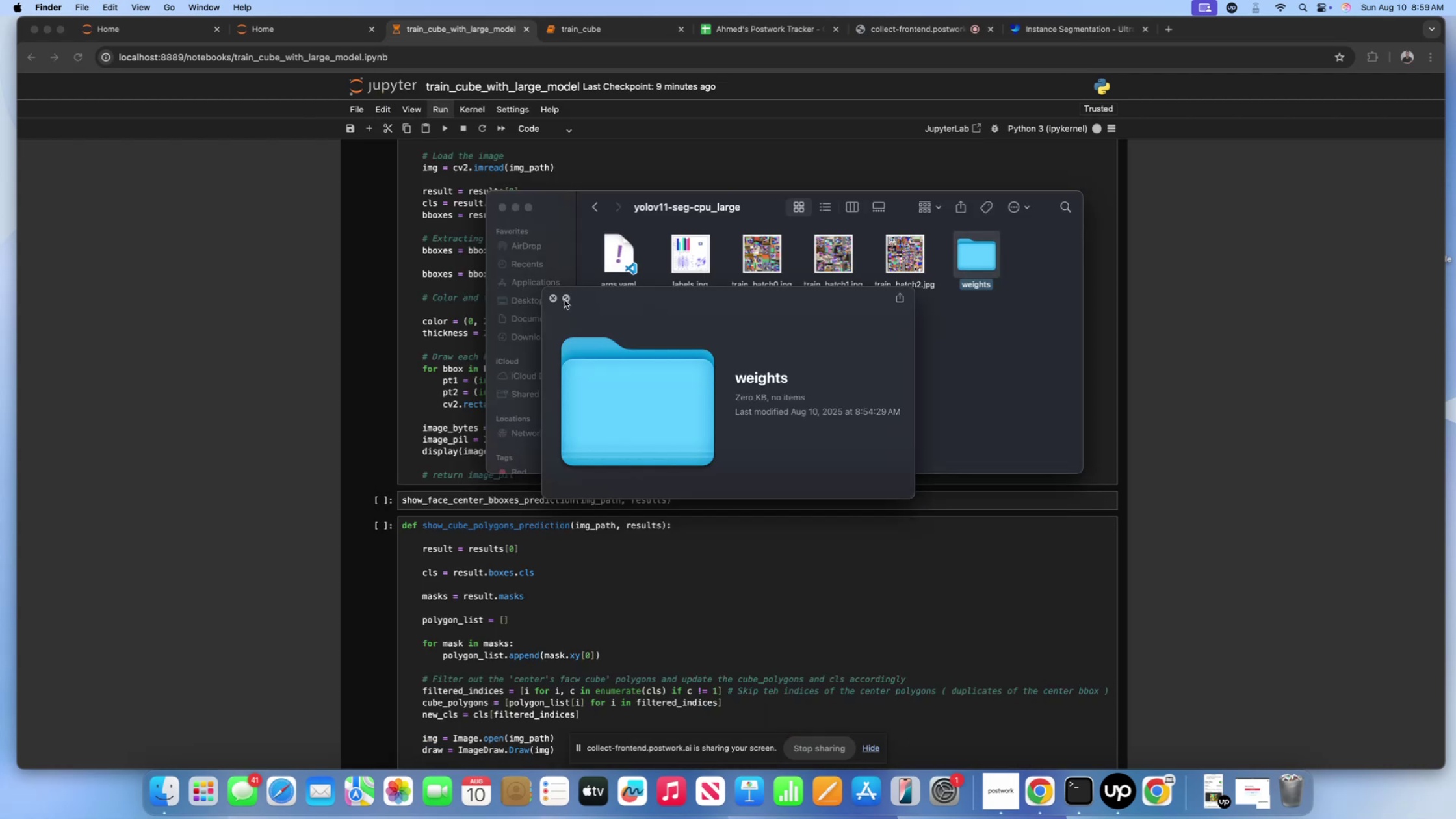 
left_click([549, 298])
 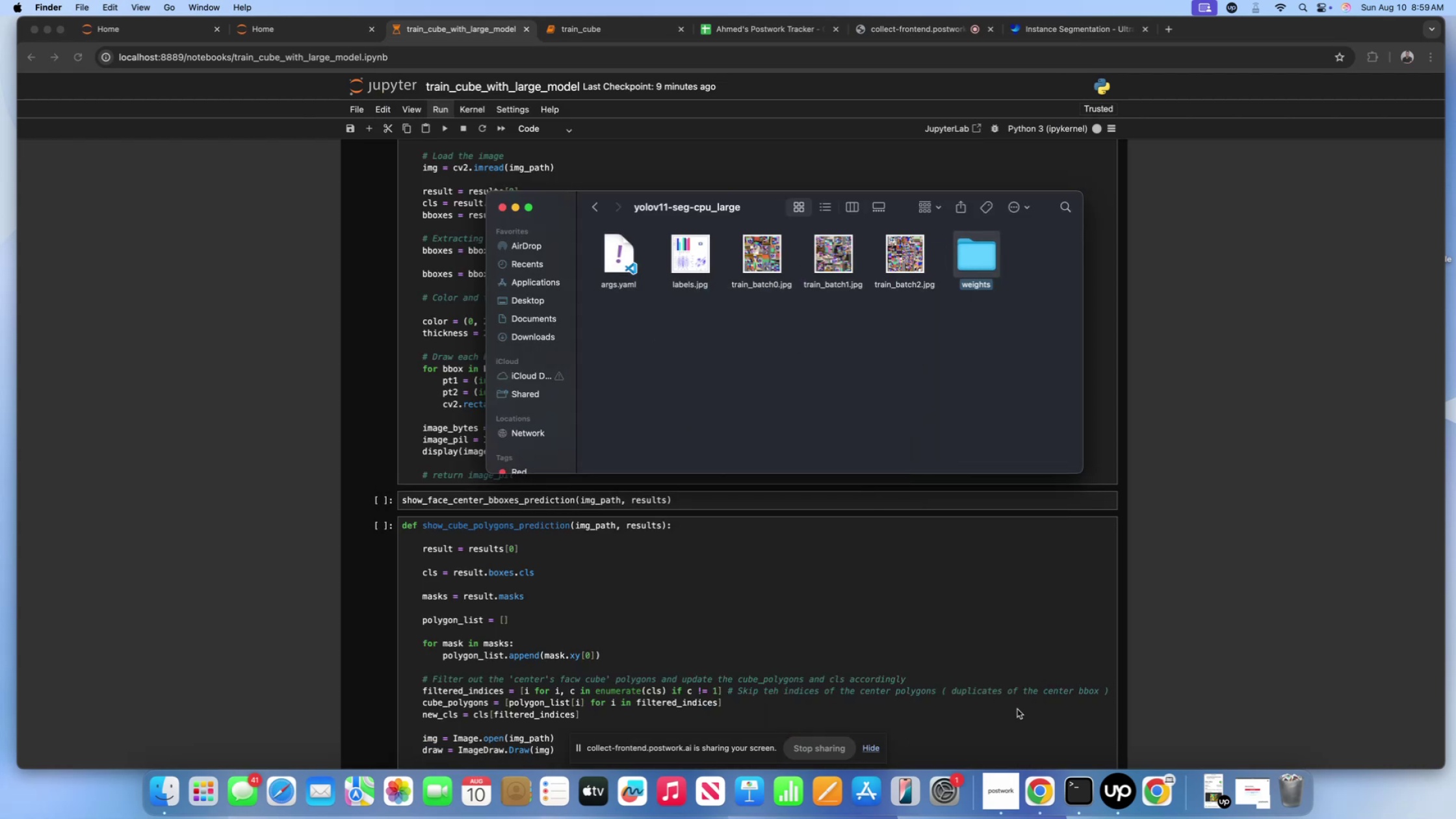 
left_click([989, 784])
 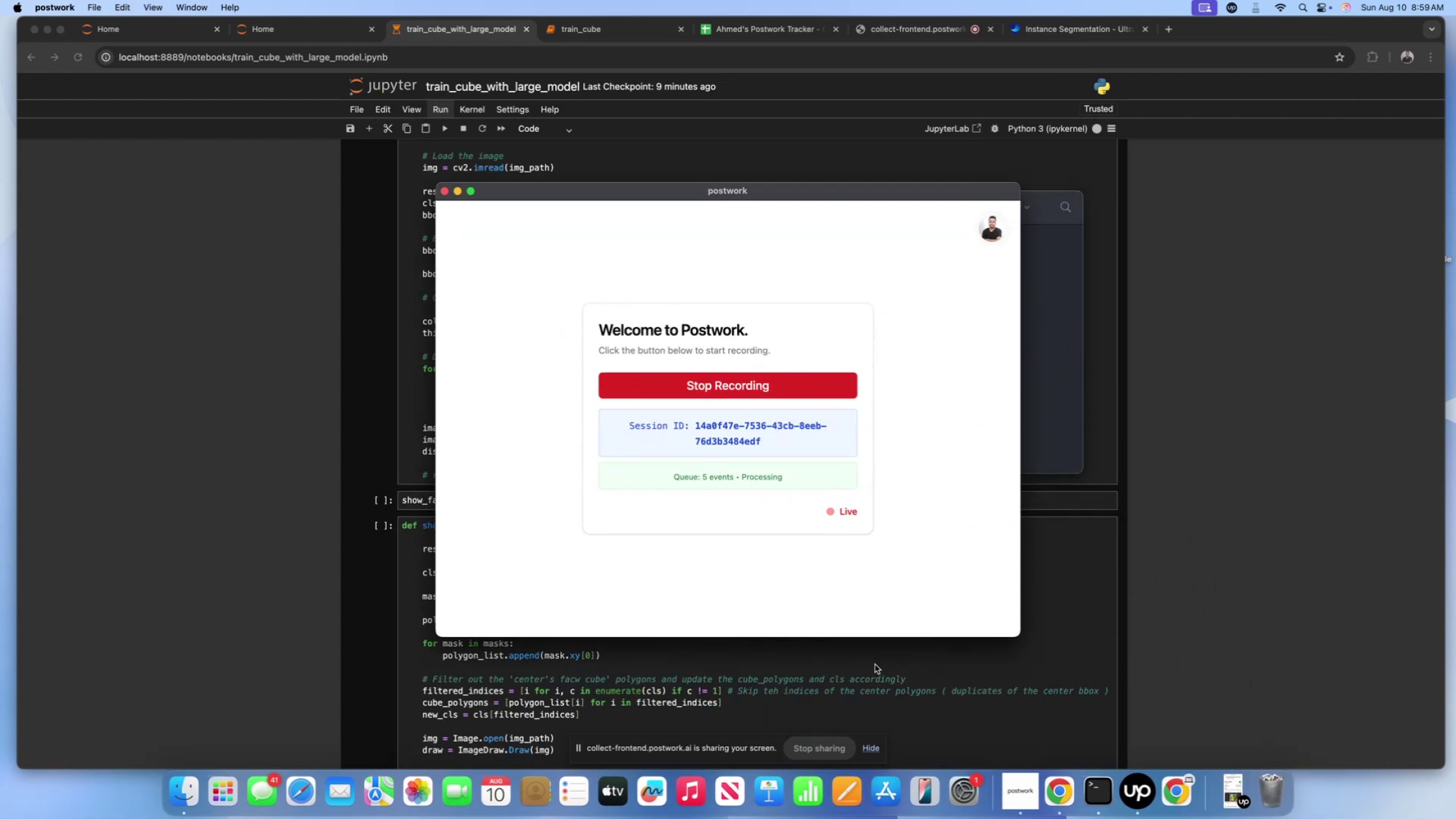 
left_click([875, 667])
 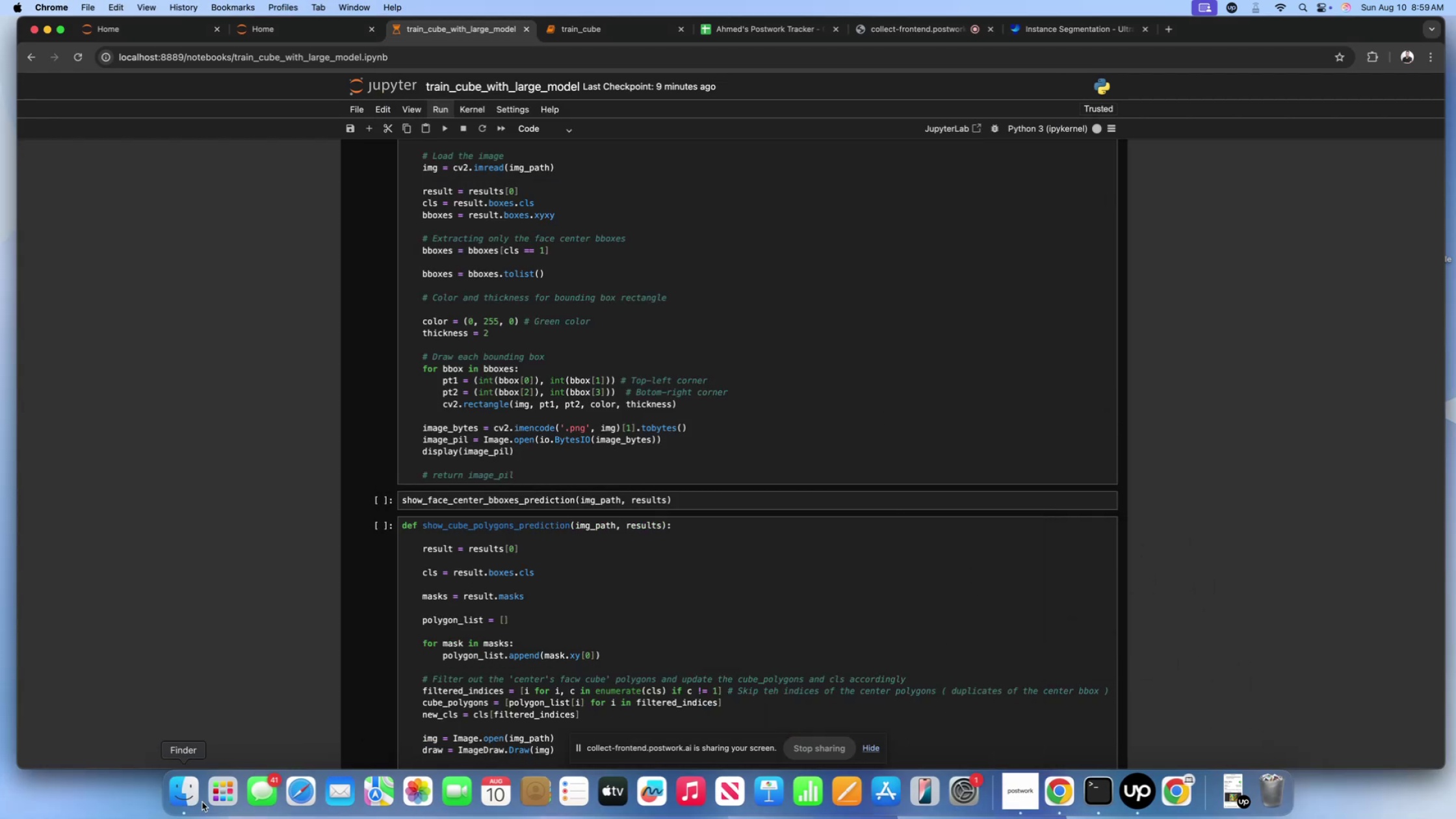 
left_click([187, 794])
 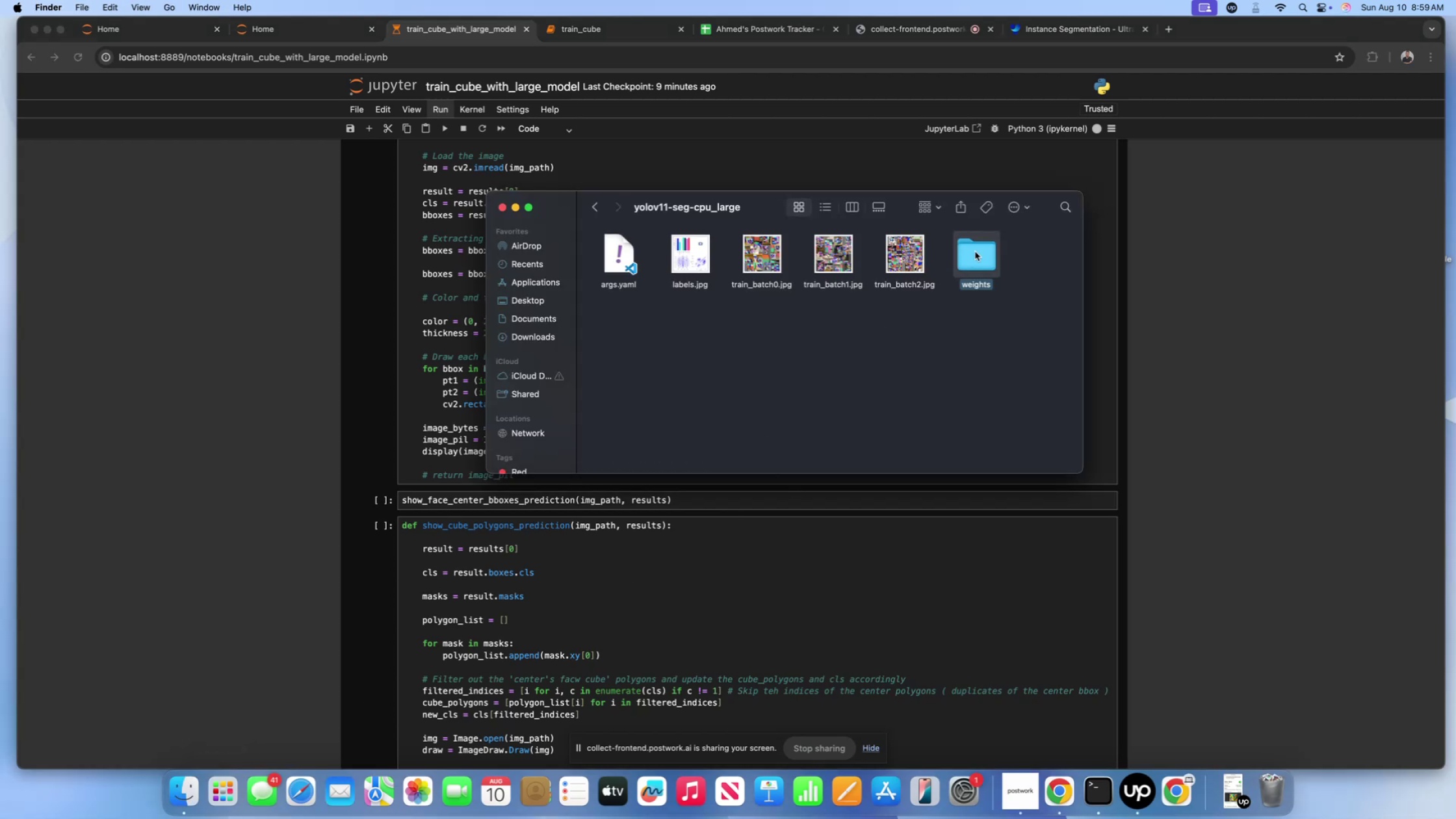 
double_click([979, 251])
 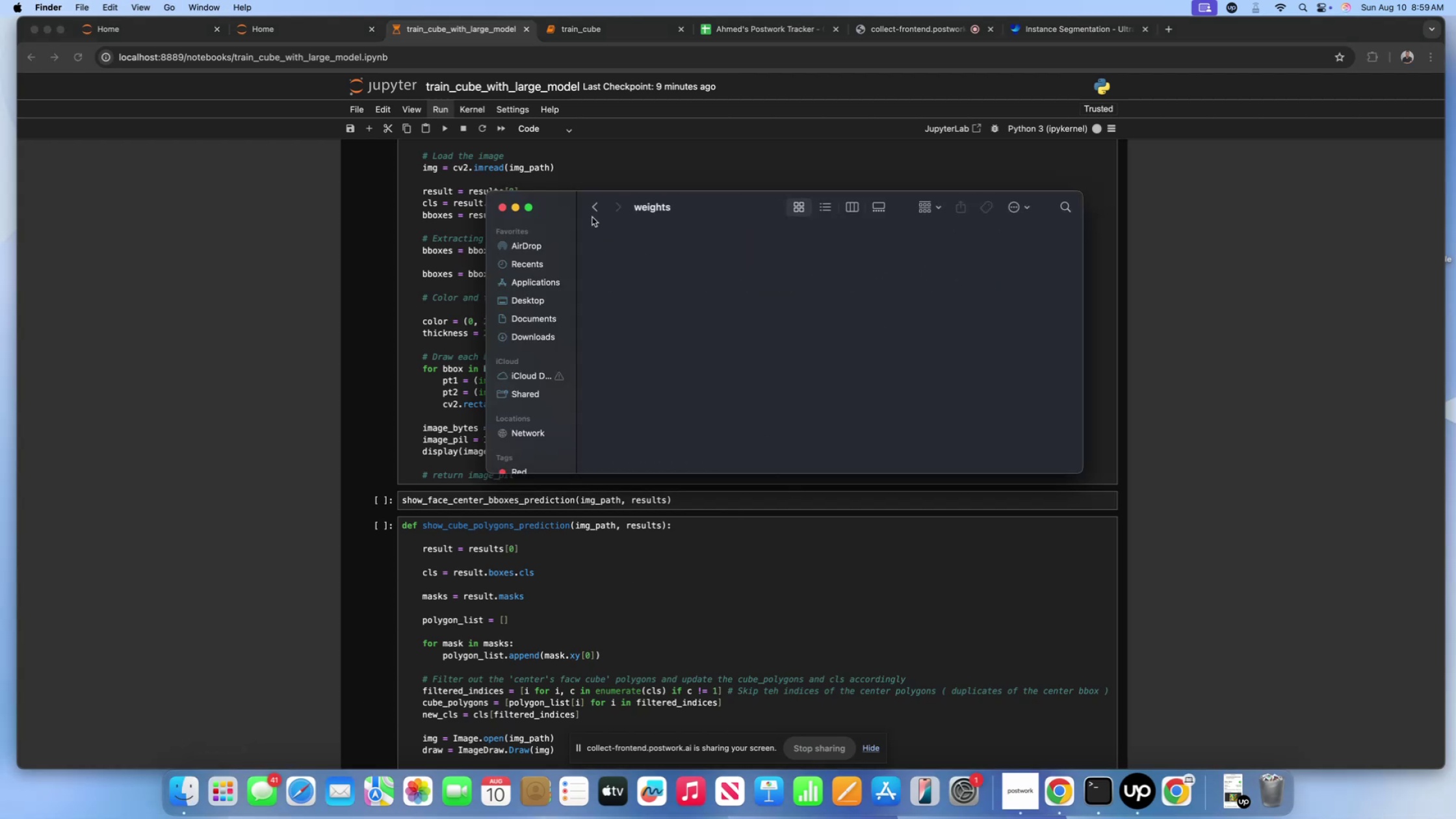 
left_click([591, 211])
 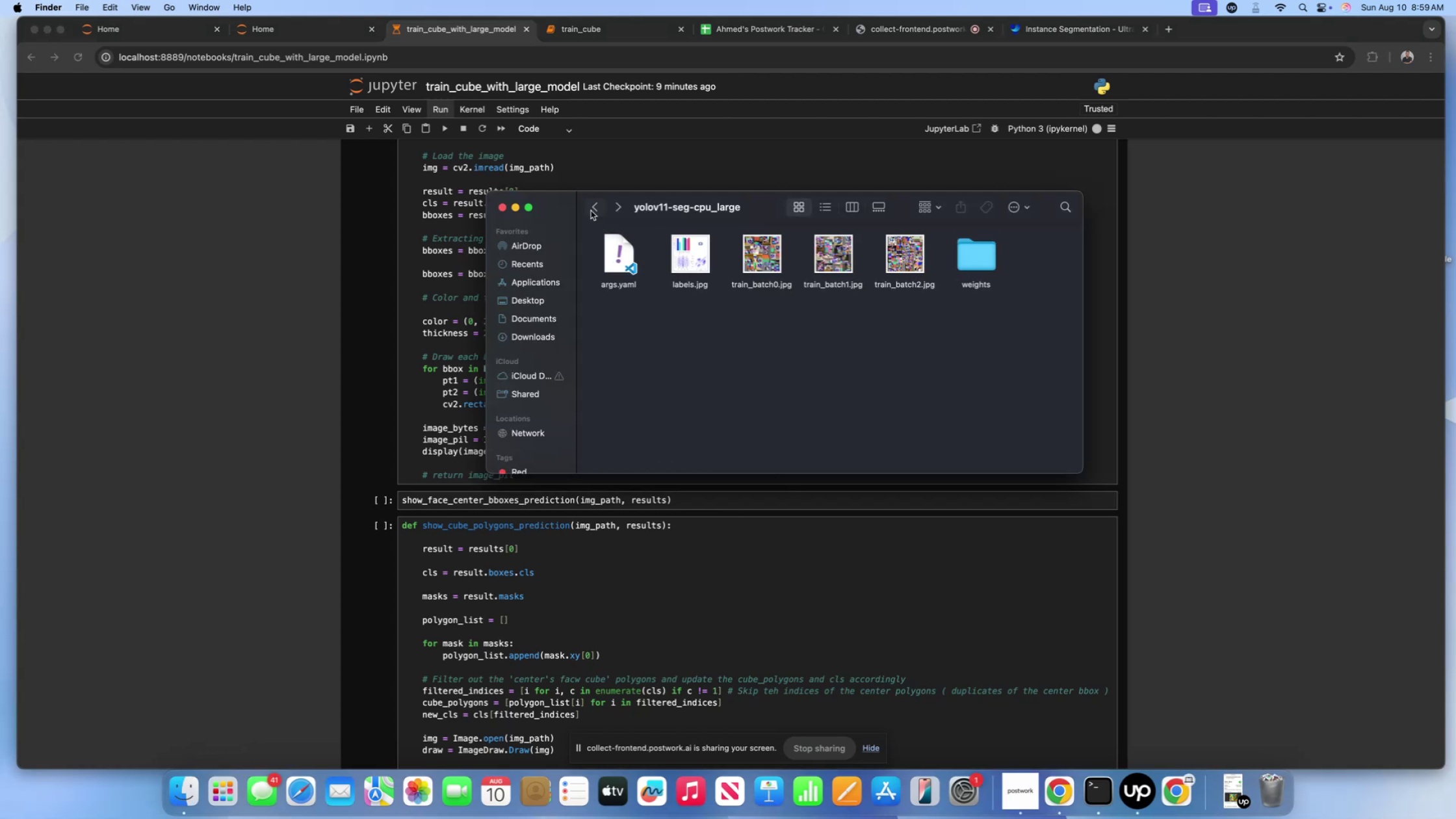 
scroll: coordinate [591, 211], scroll_direction: down, amount: 1.0
 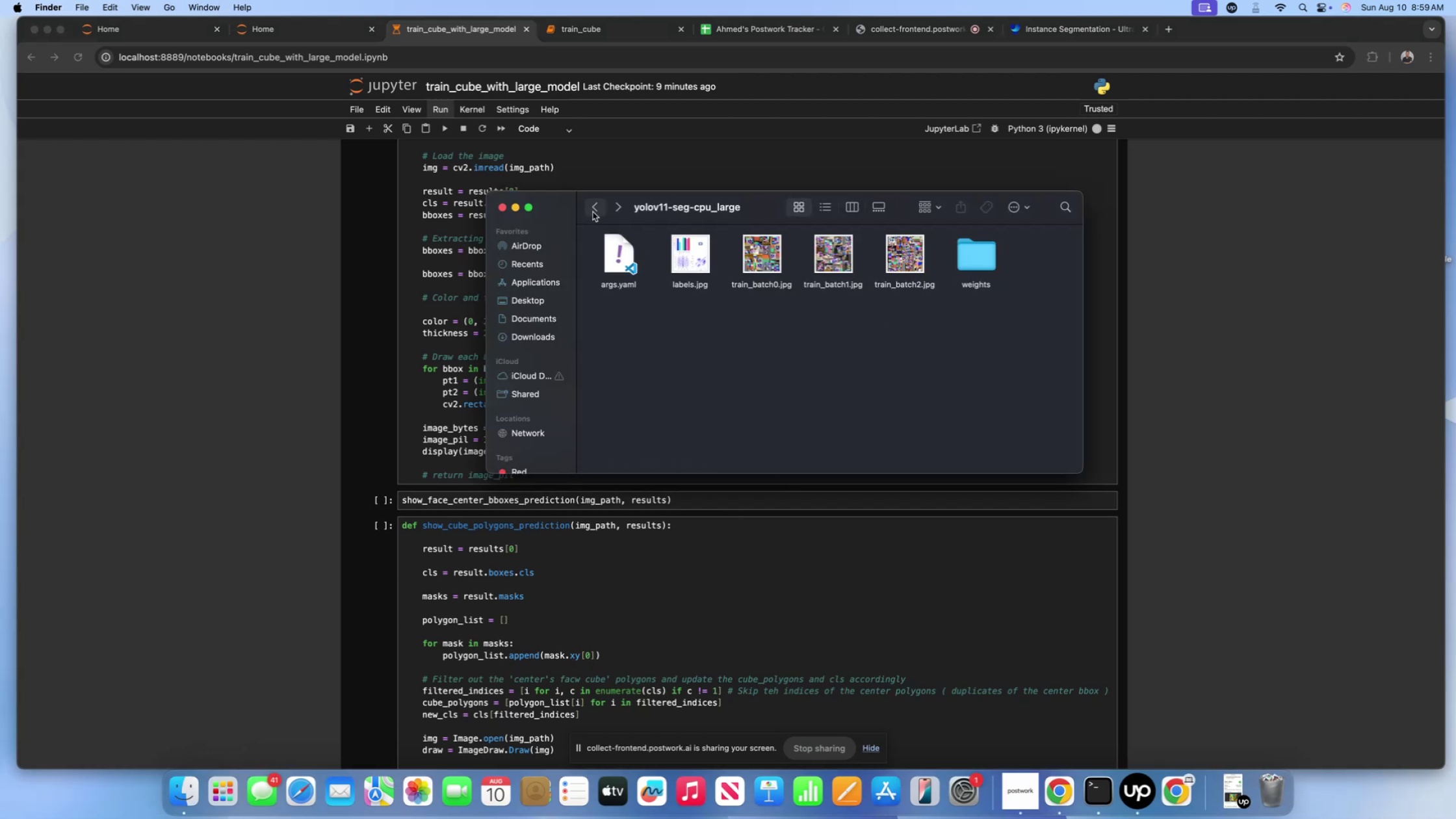 
left_click([593, 212])
 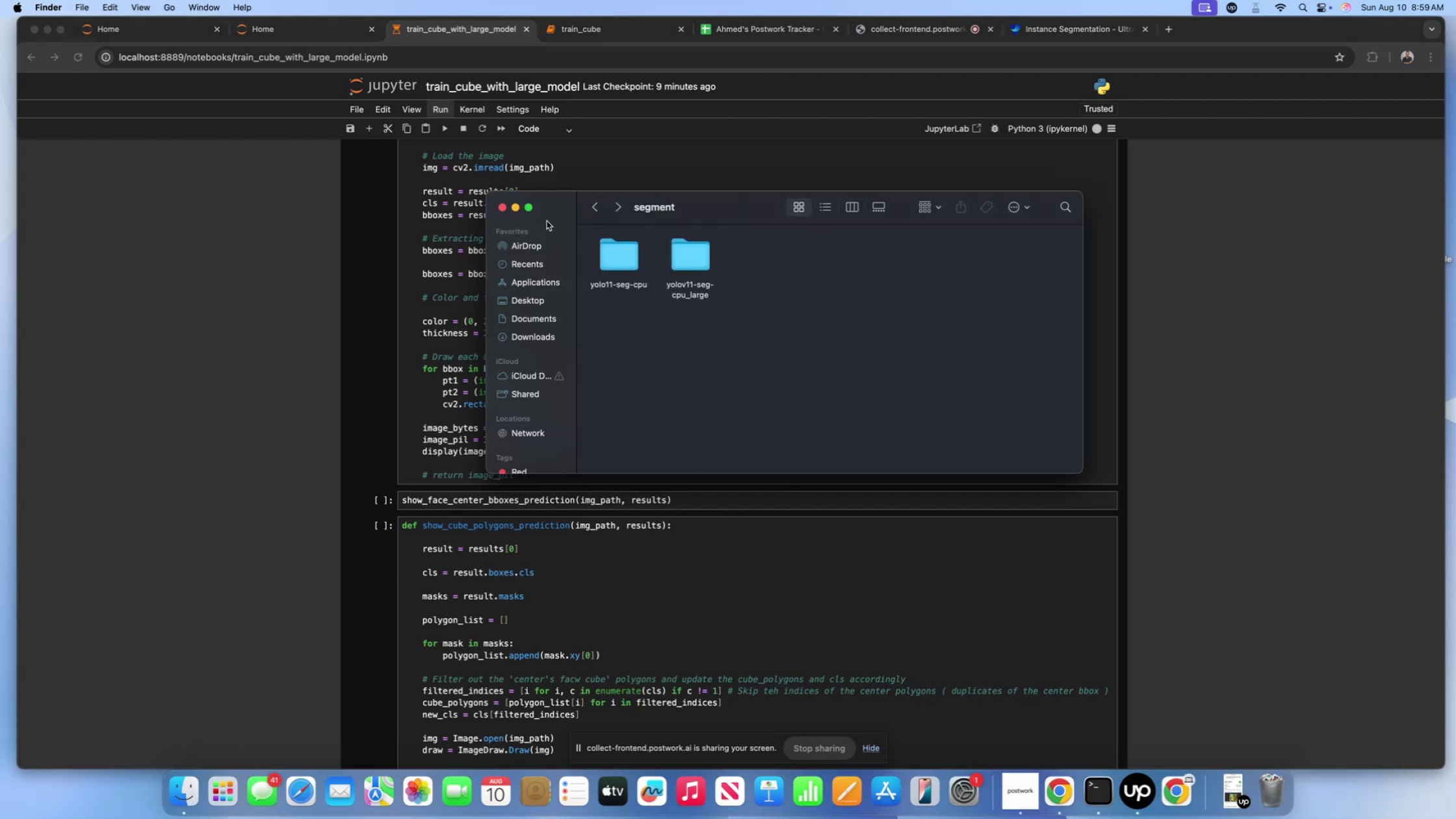 
left_click([502, 209])
 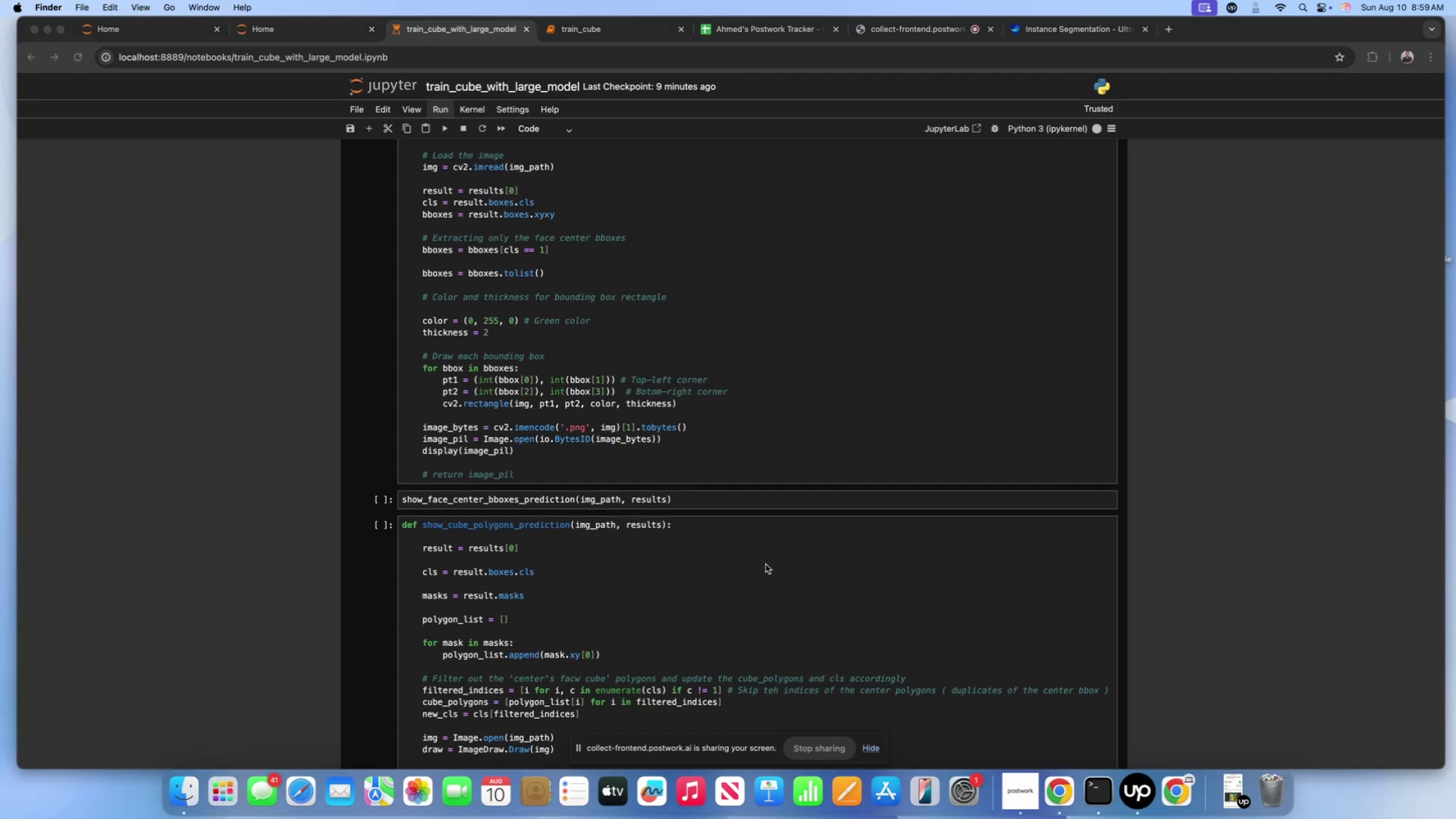 
scroll: coordinate [645, 332], scroll_direction: up, amount: 141.0
 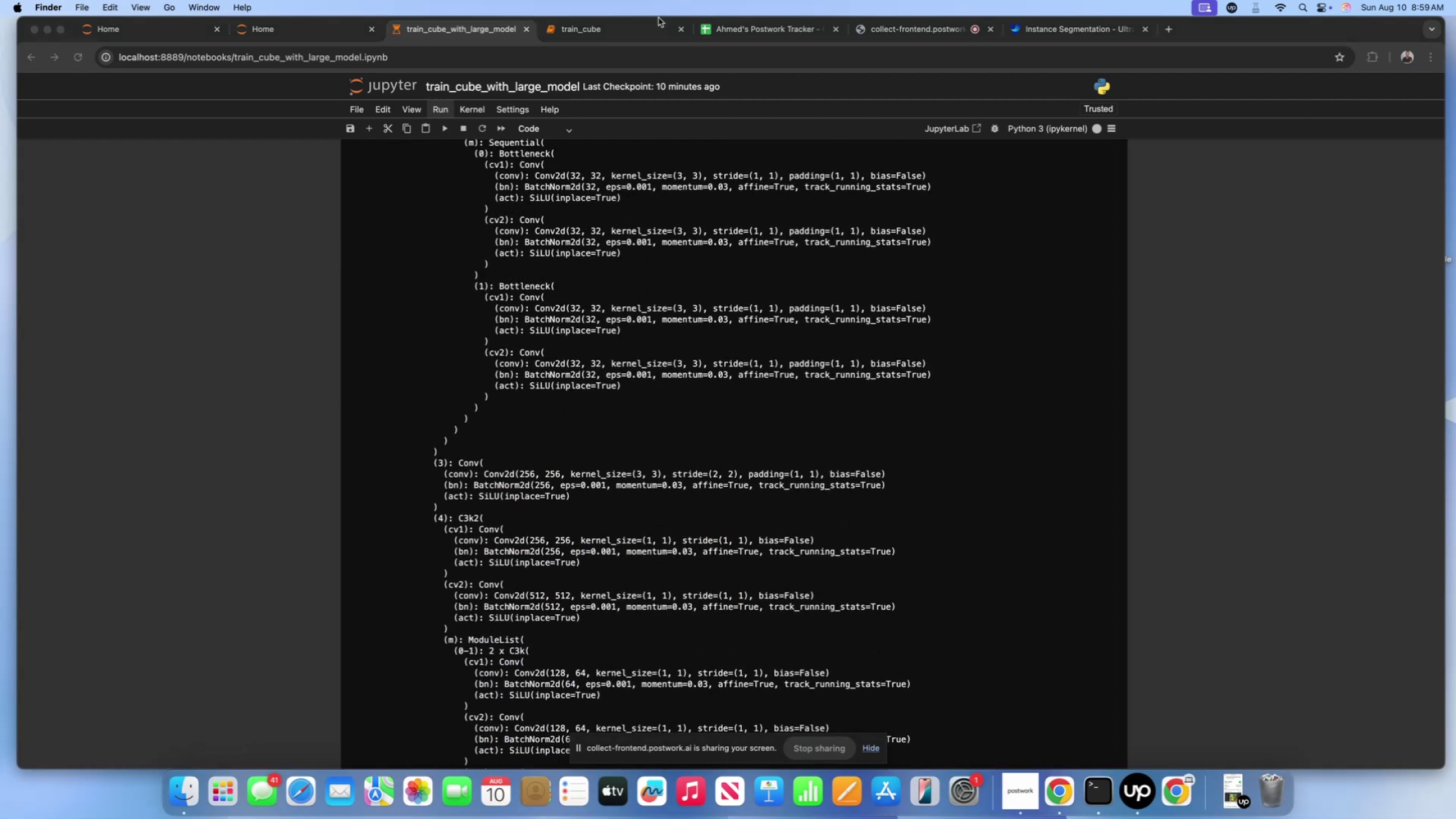 
left_click([658, 23])
 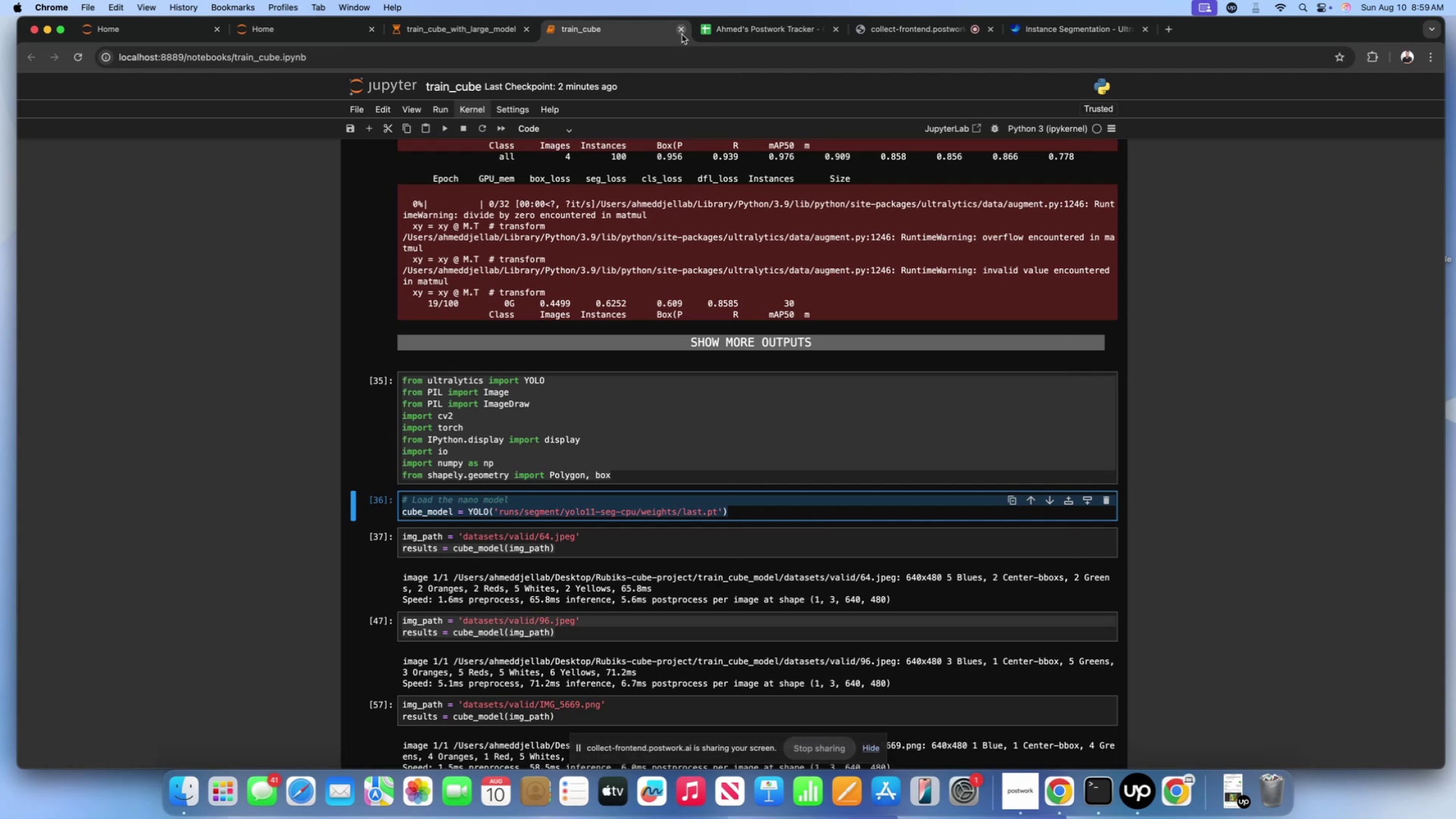 
left_click([682, 34])
 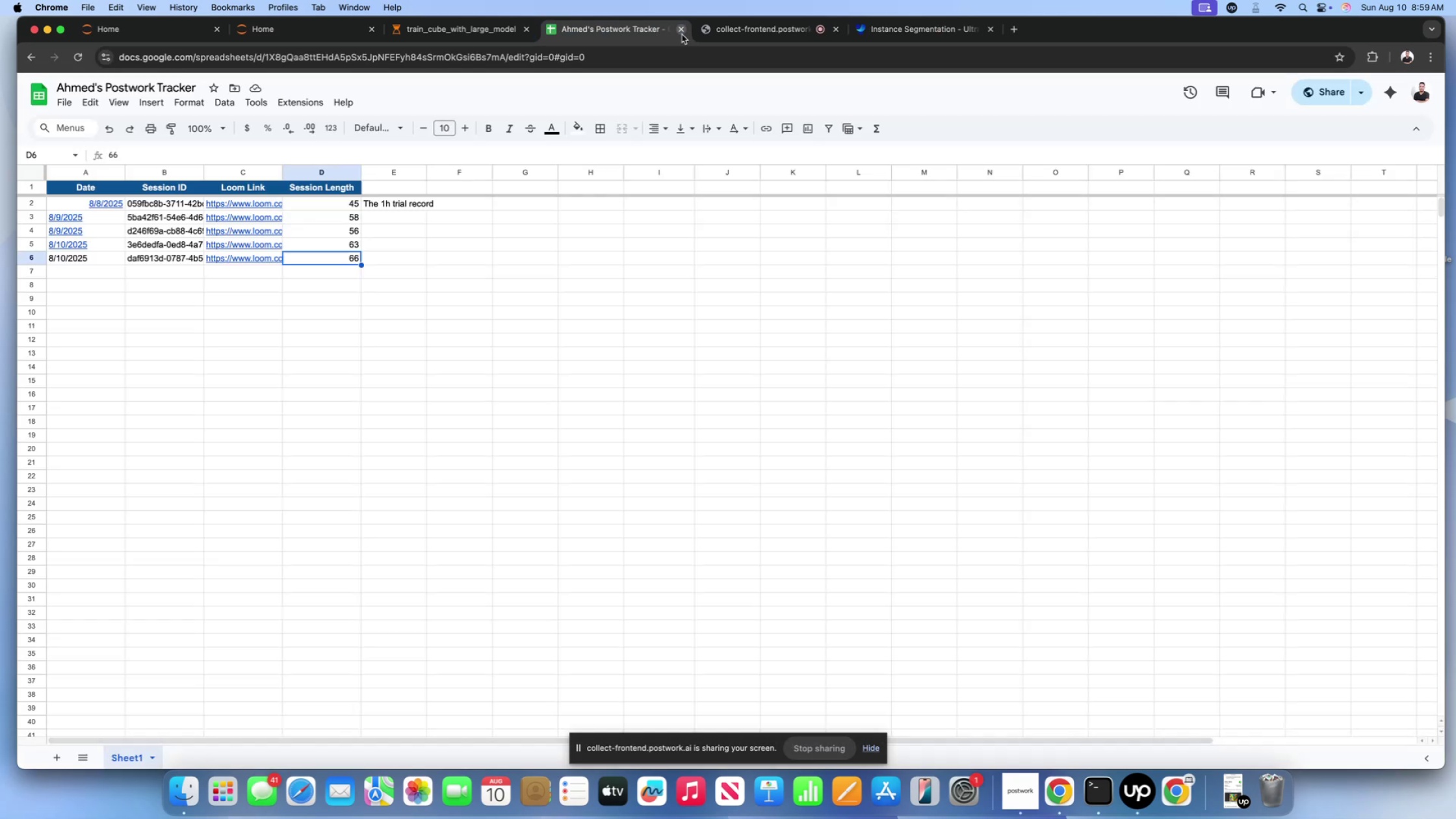 
left_click([682, 34])
 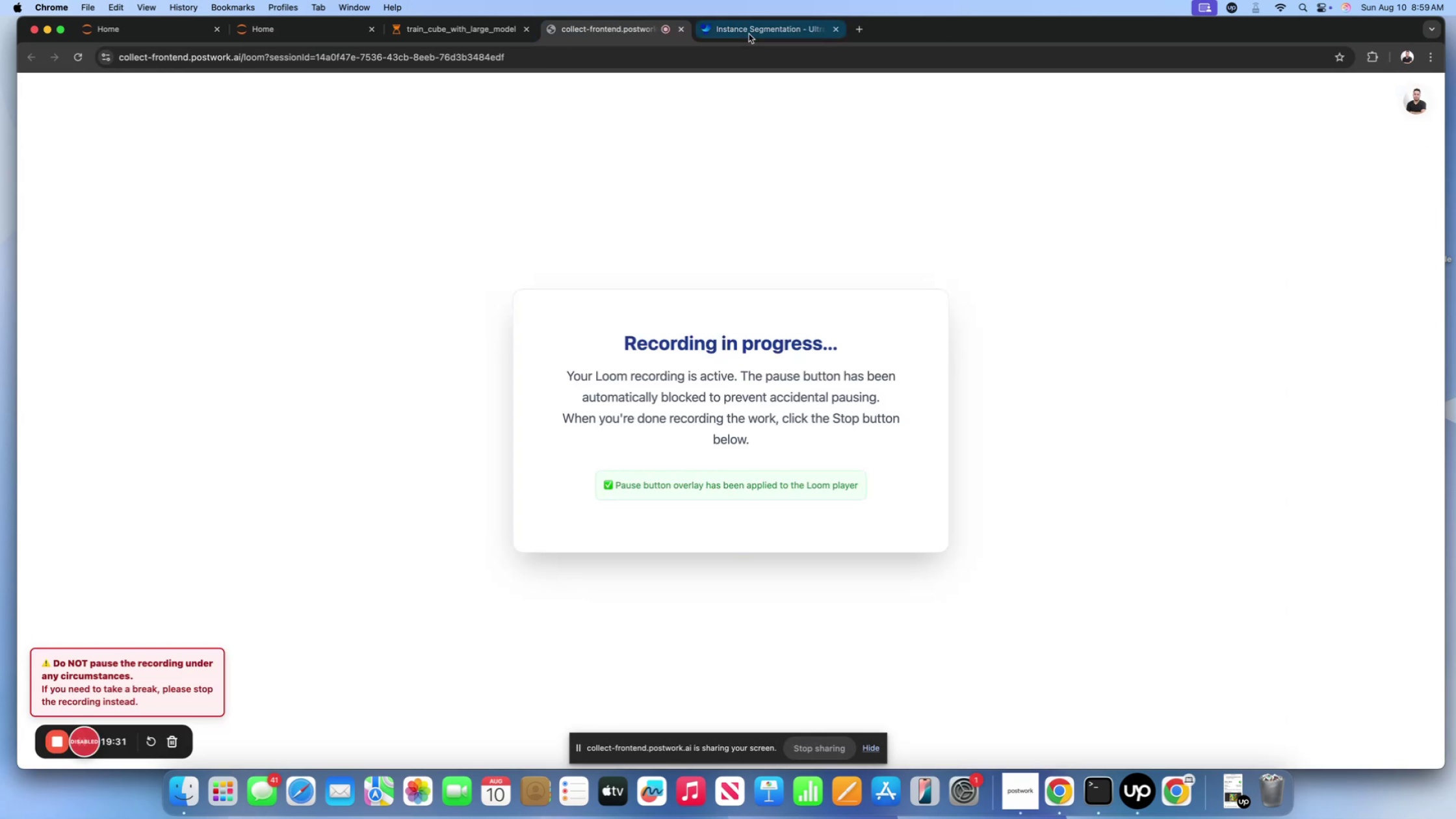 
left_click([749, 34])
 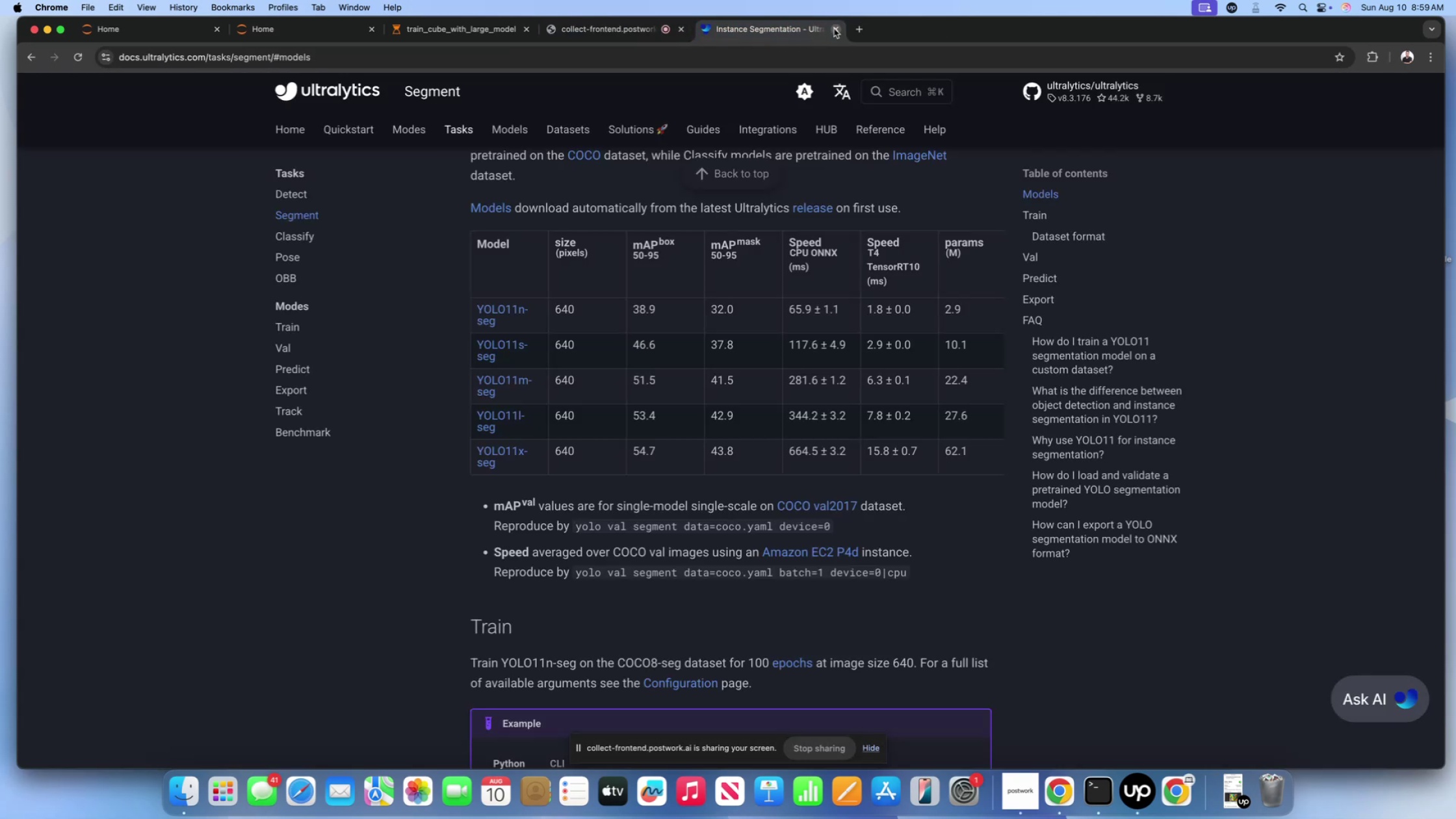 
left_click([831, 29])
 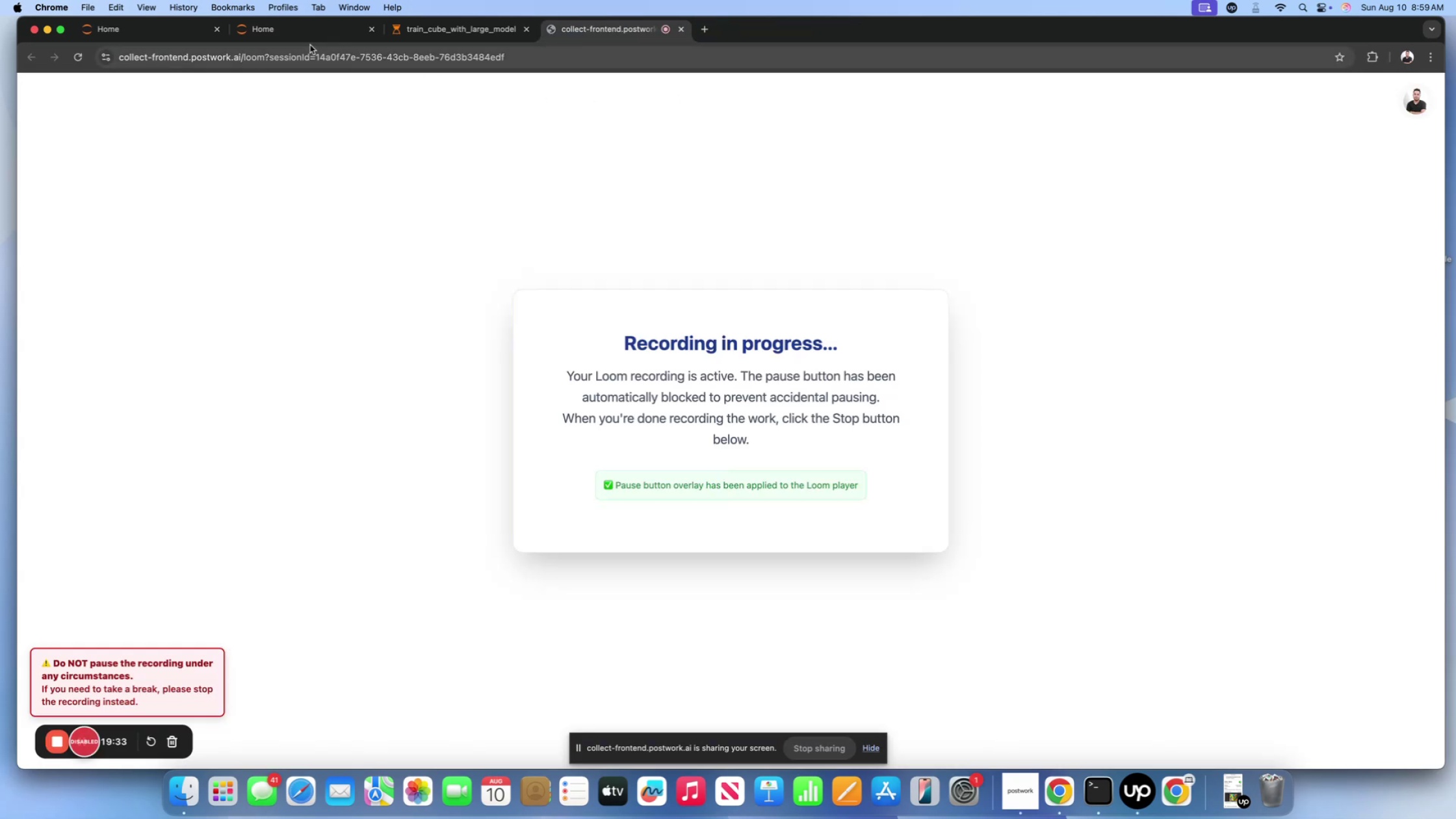 
left_click([304, 32])
 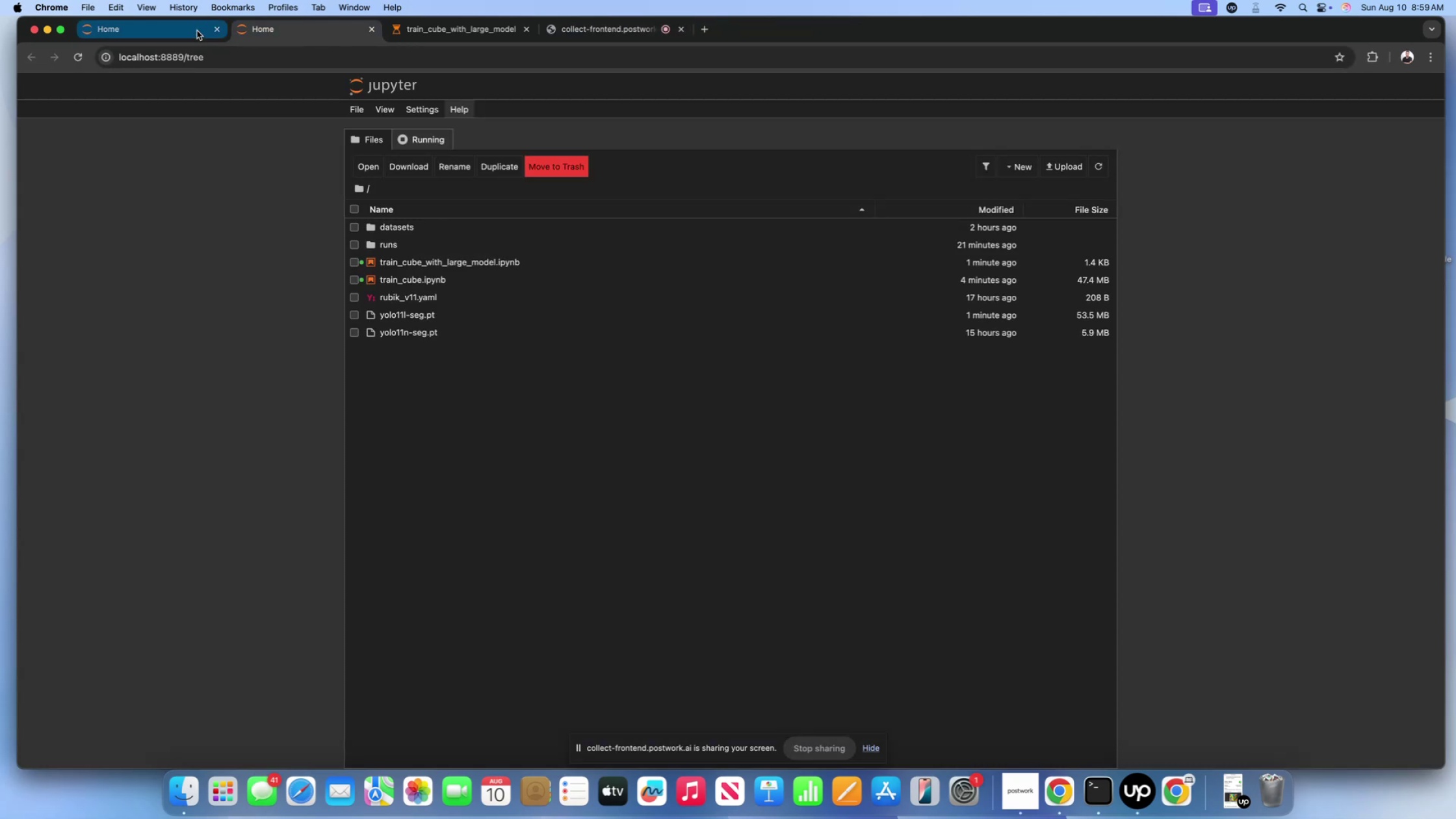 
left_click([192, 29])
 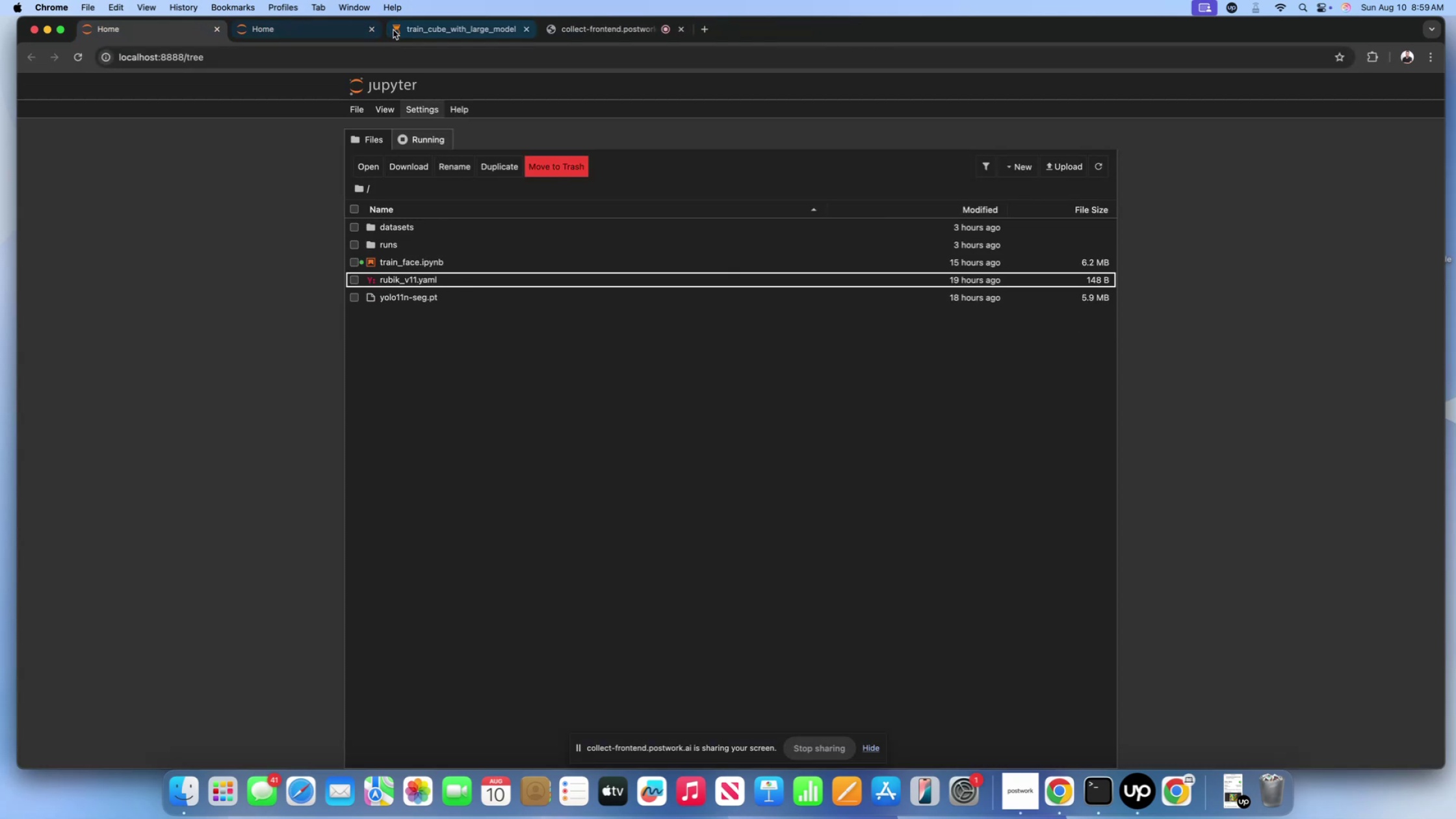 
left_click([434, 27])
 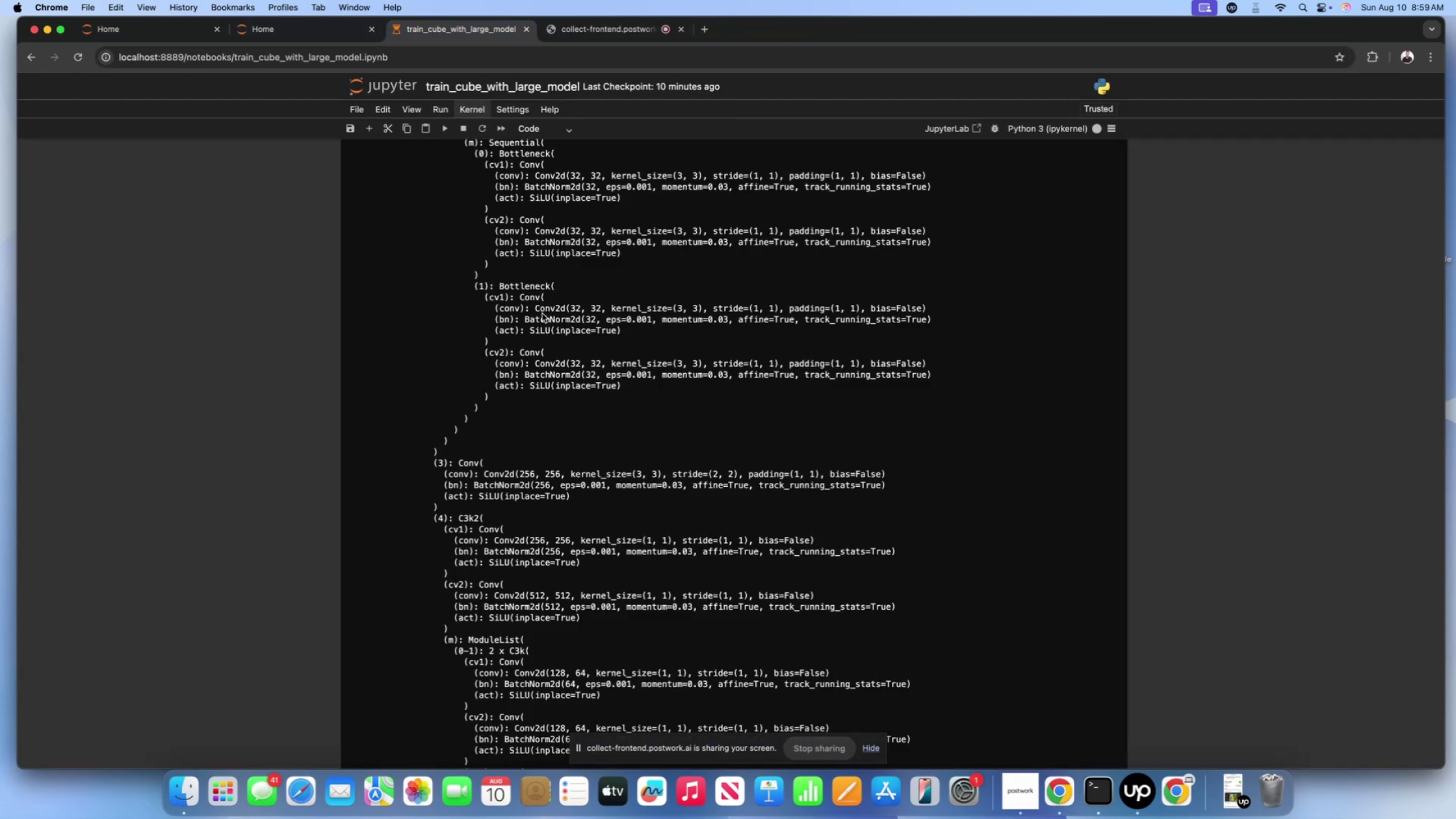 
scroll: coordinate [1250, 682], scroll_direction: down, amount: 869.0
 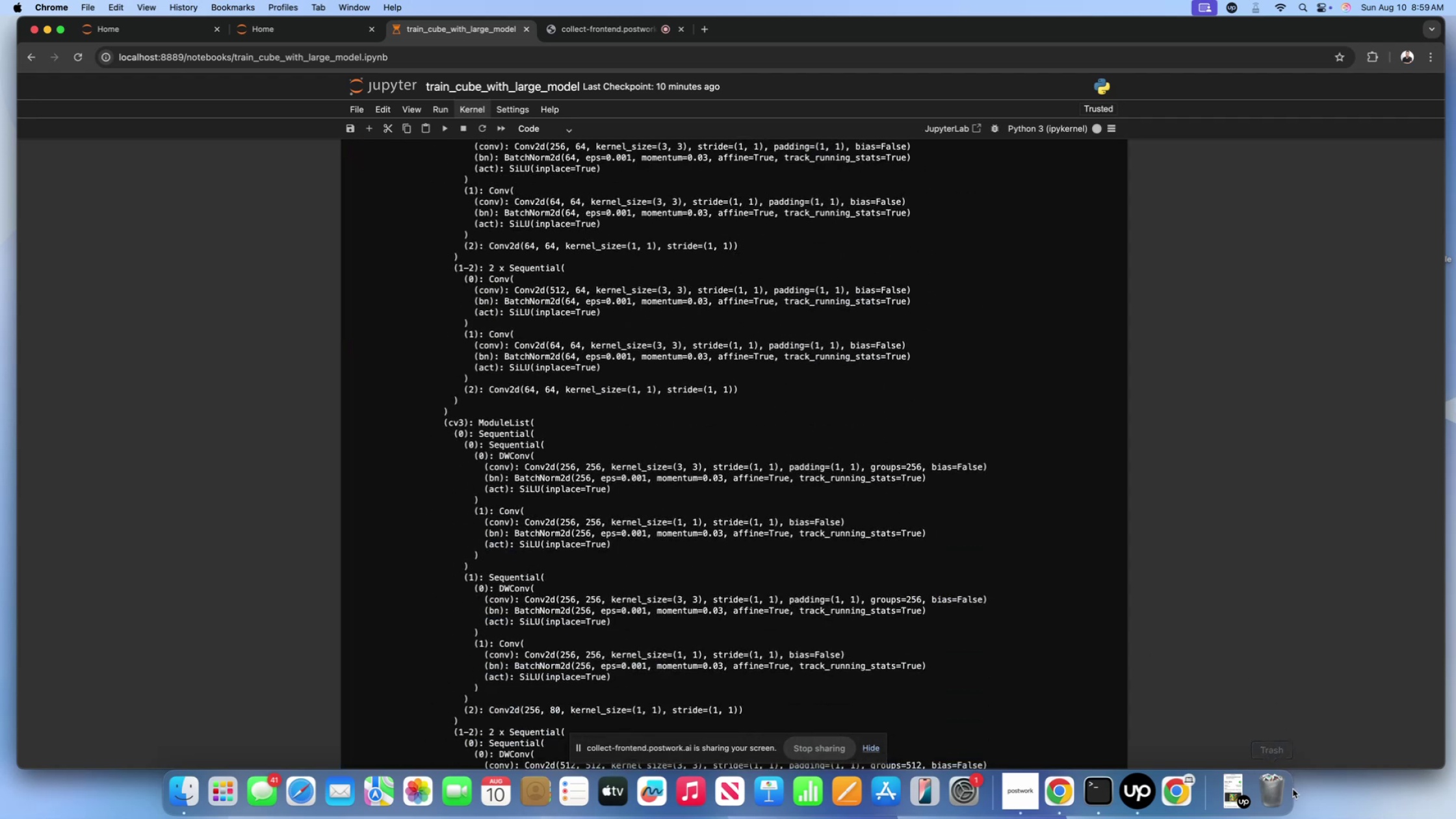 
key(Control+ControlLeft)
 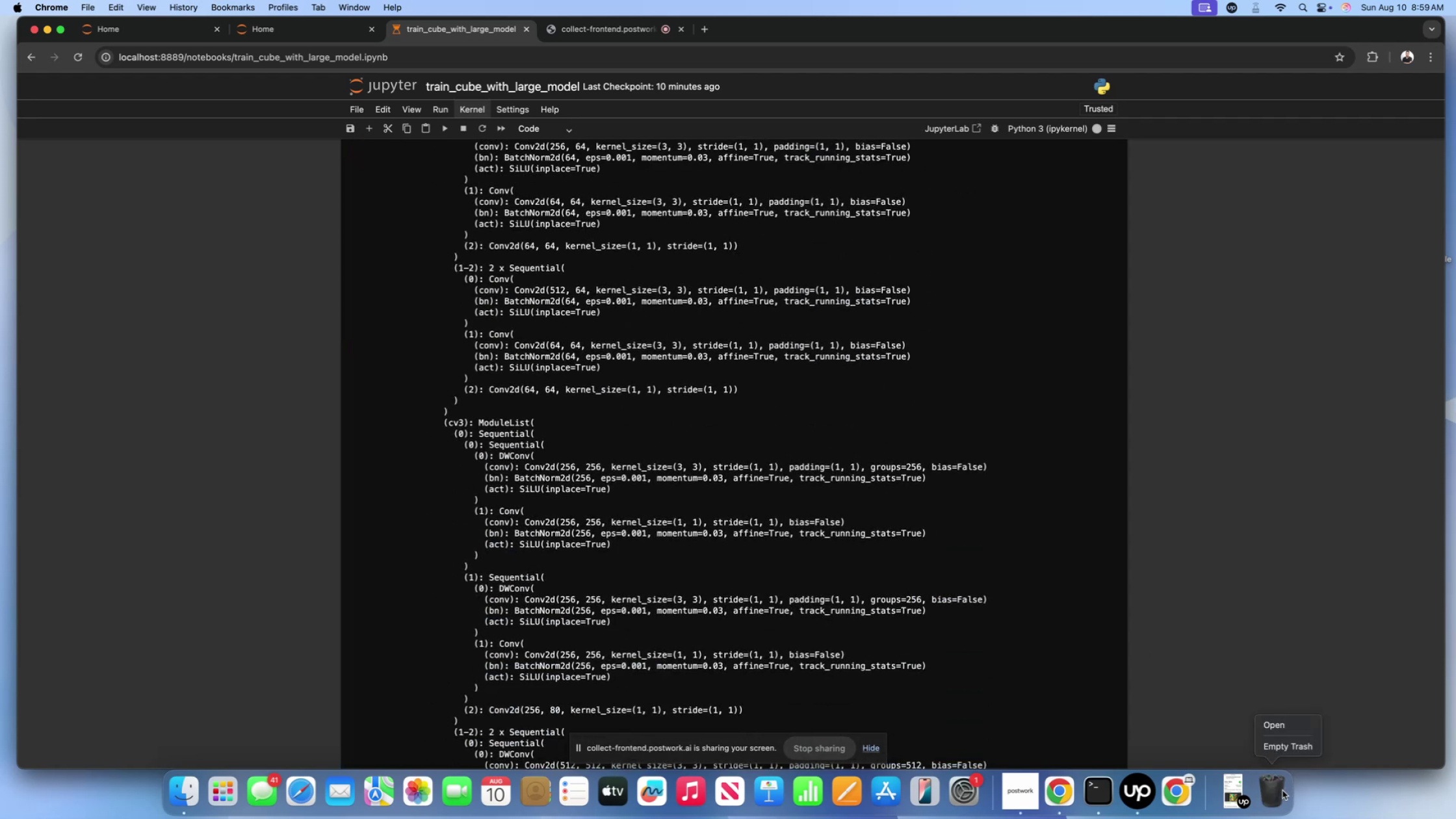 
left_click([1282, 790])
 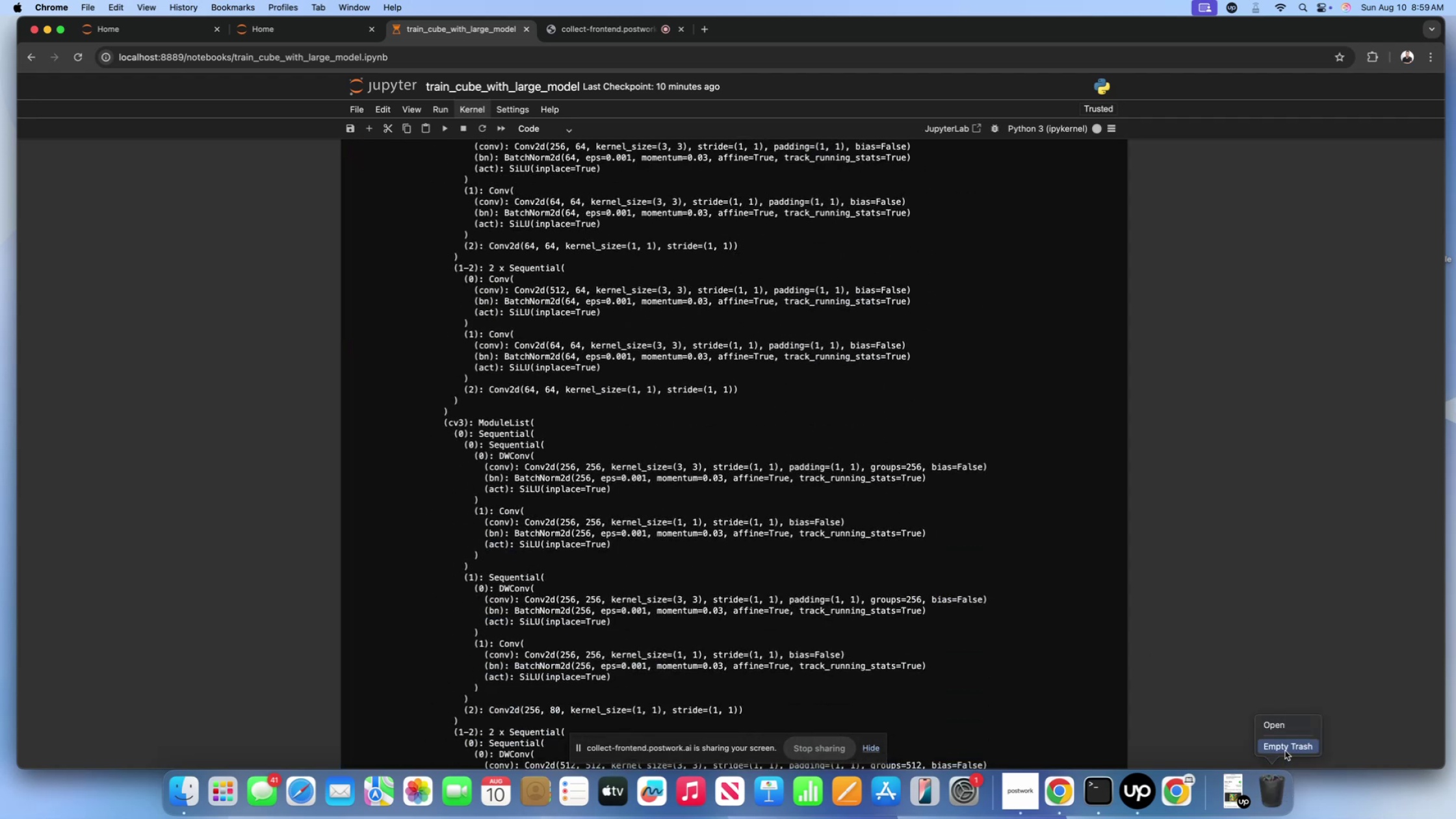 
left_click([1285, 750])
 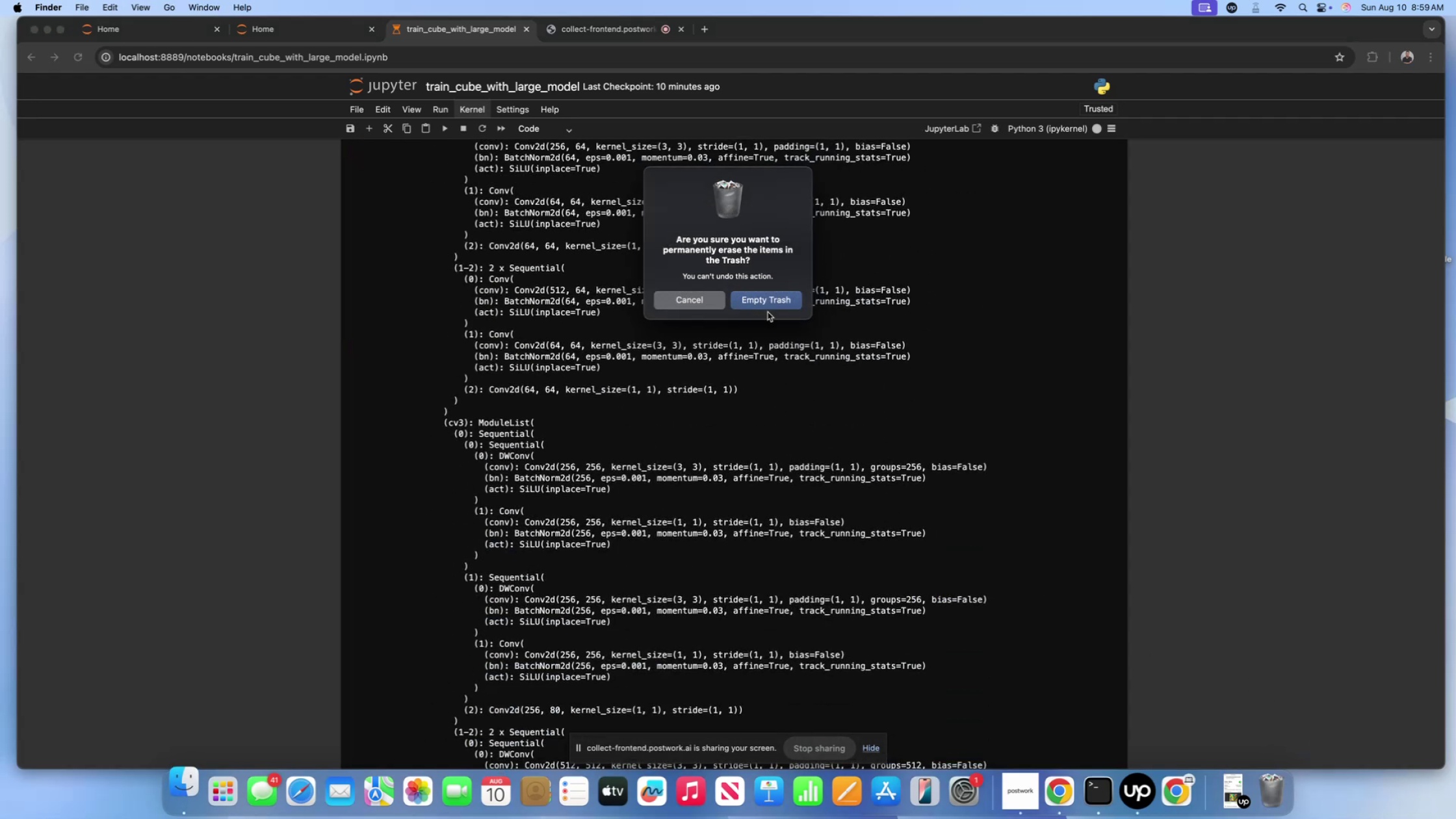 
left_click([768, 305])
 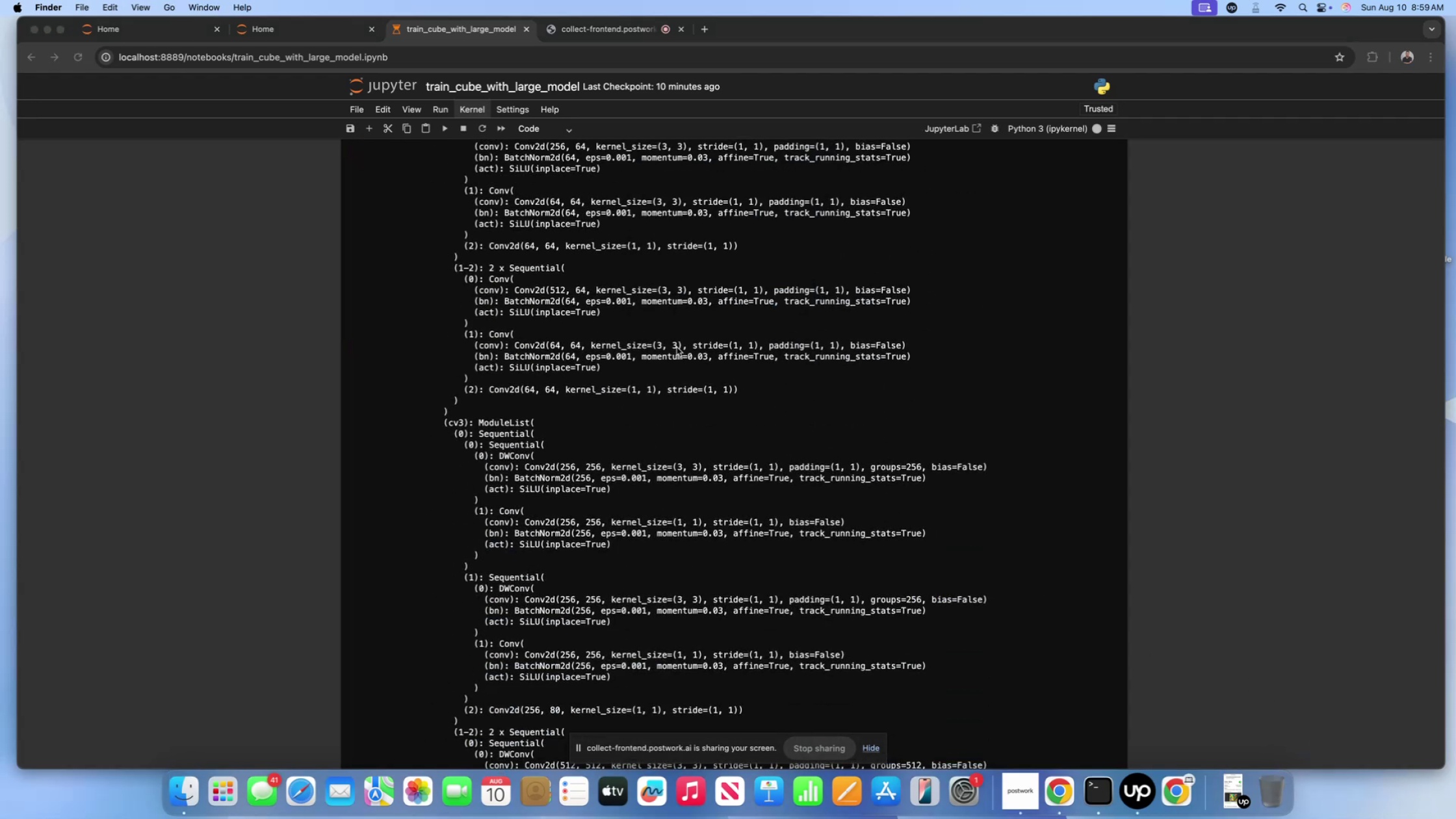 
scroll: coordinate [491, 408], scroll_direction: down, amount: 272.0
 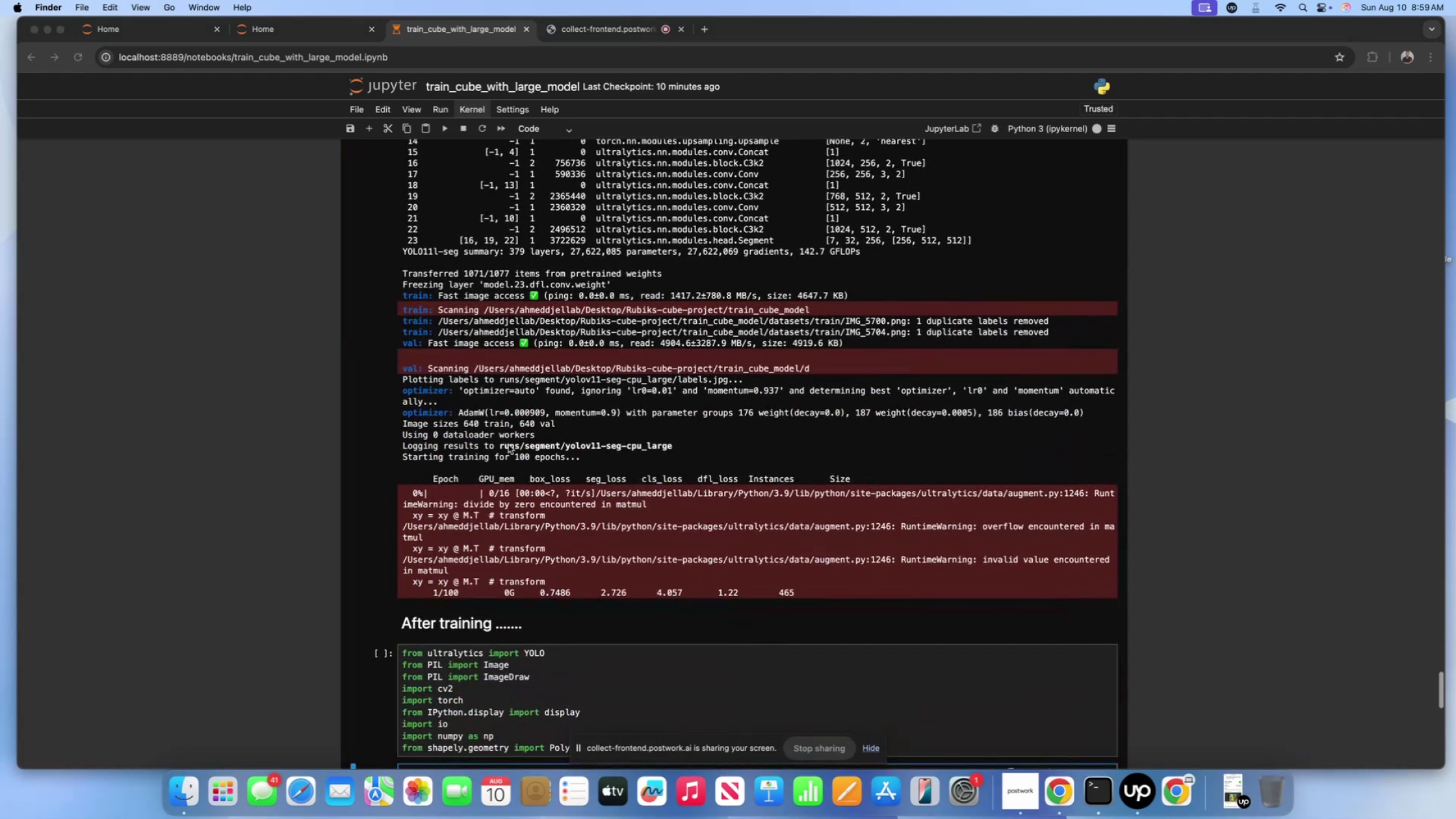 
left_click([510, 447])
 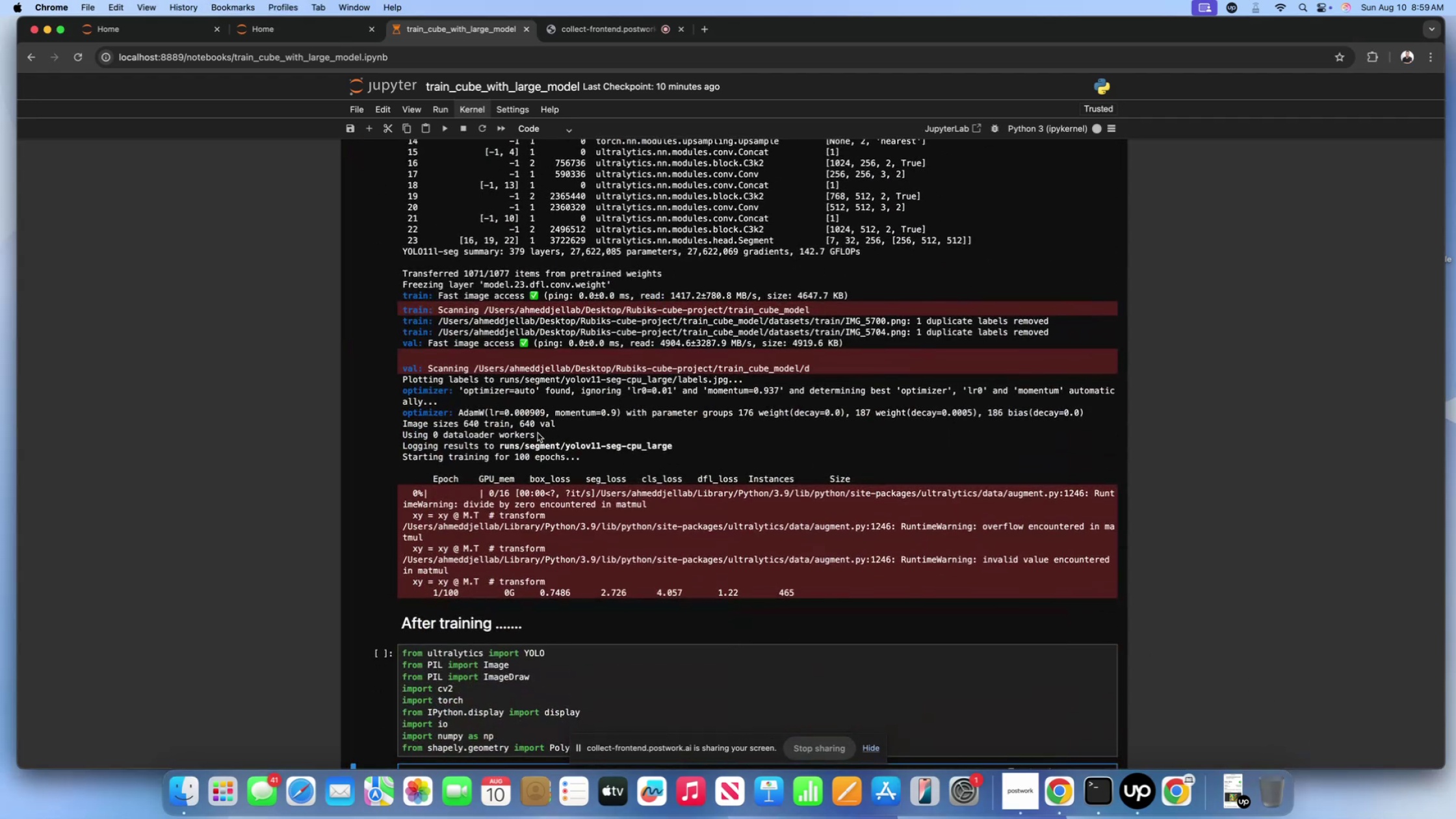 
scroll: coordinate [511, 420], scroll_direction: down, amount: 11.0
 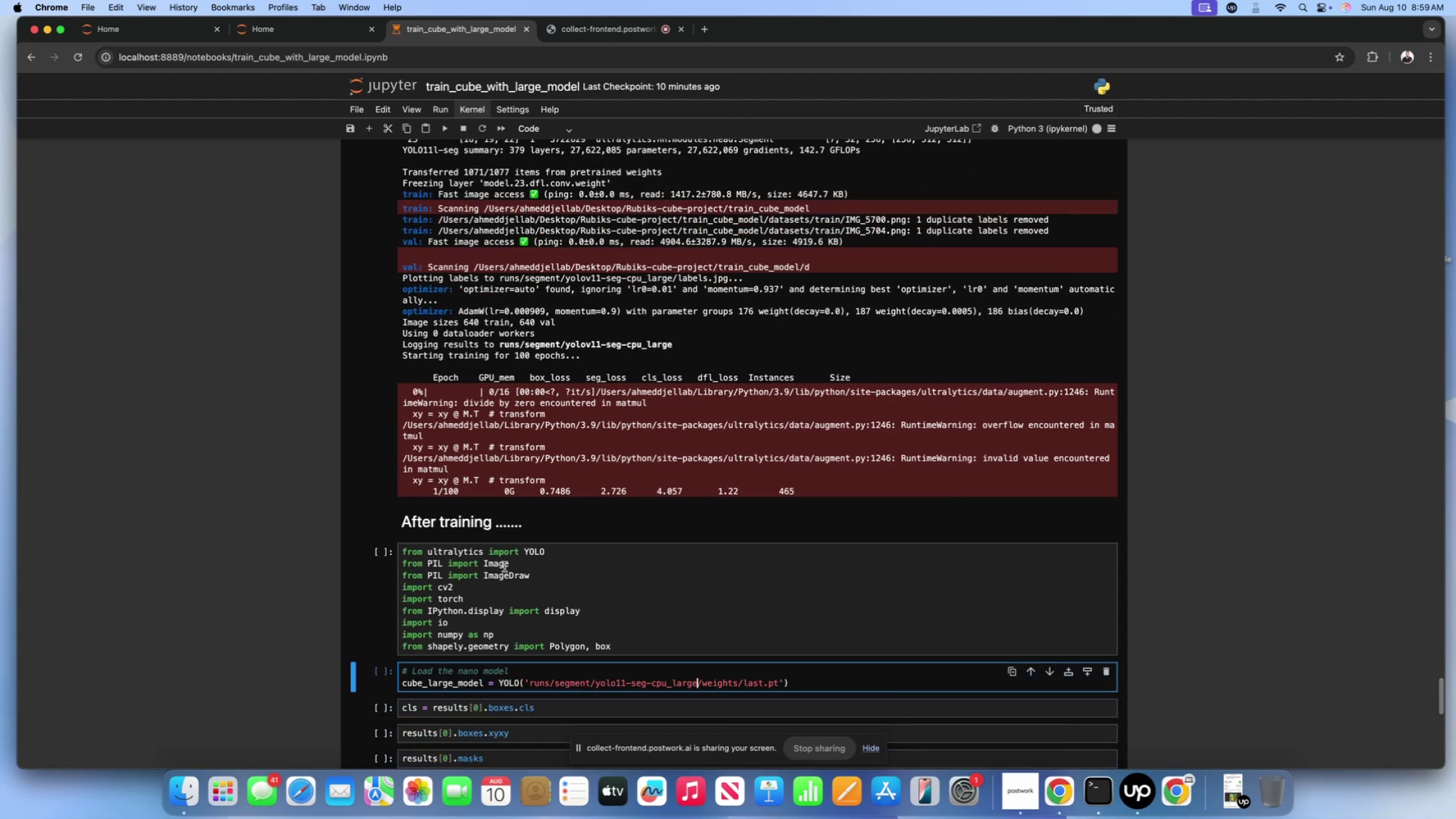 
left_click([504, 567])
 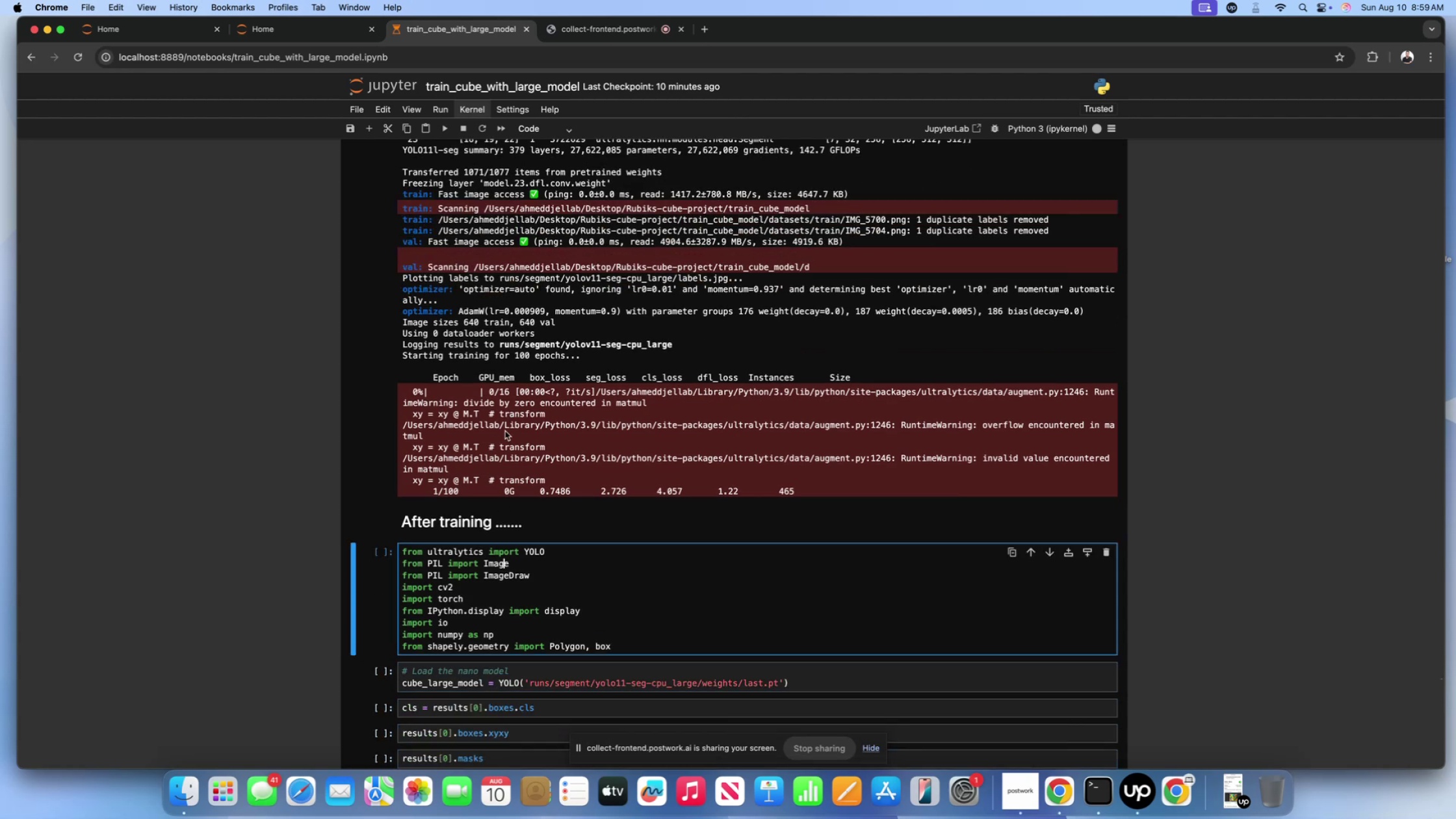 
left_click([505, 431])
 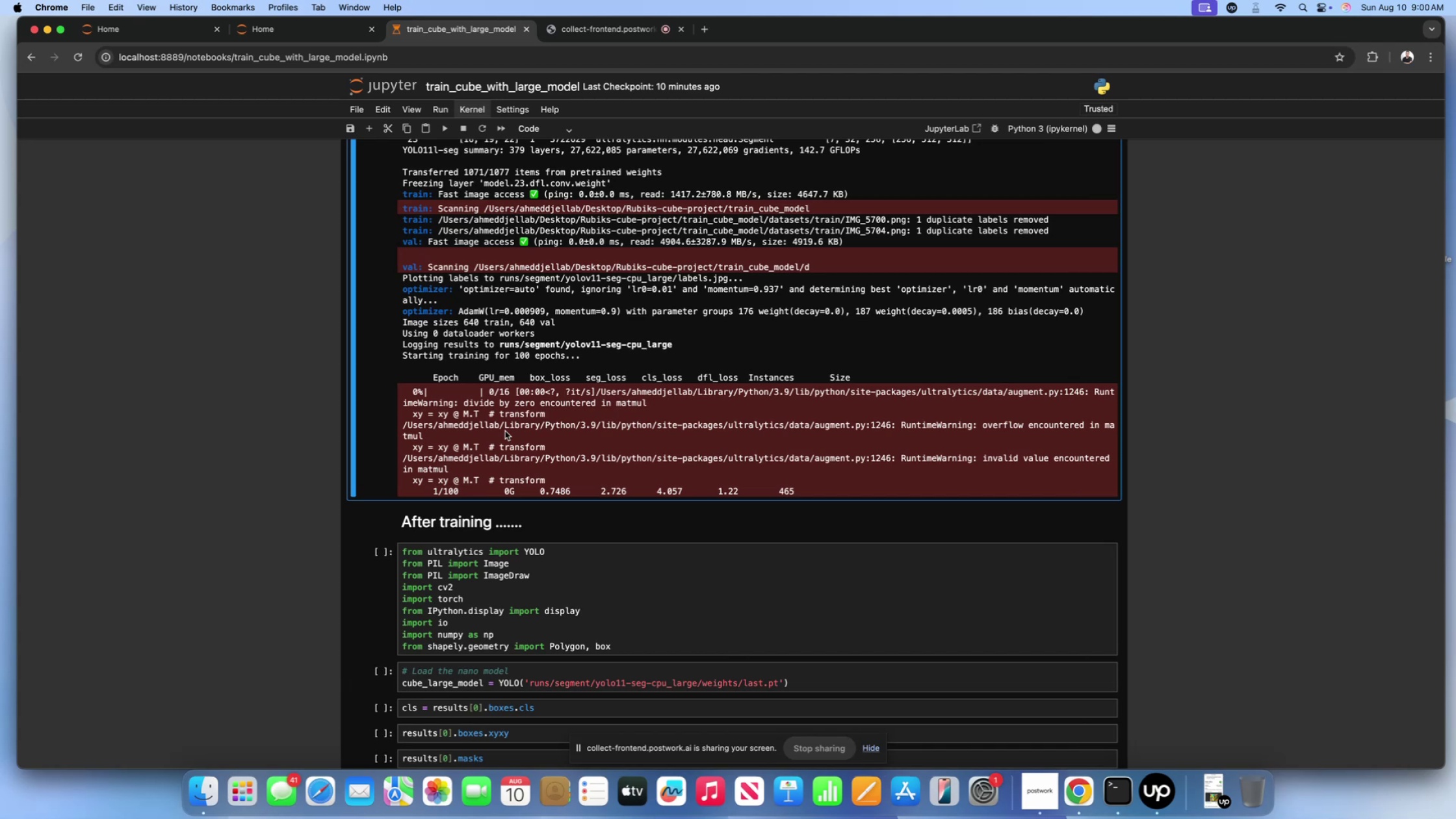 
wait(27.48)
 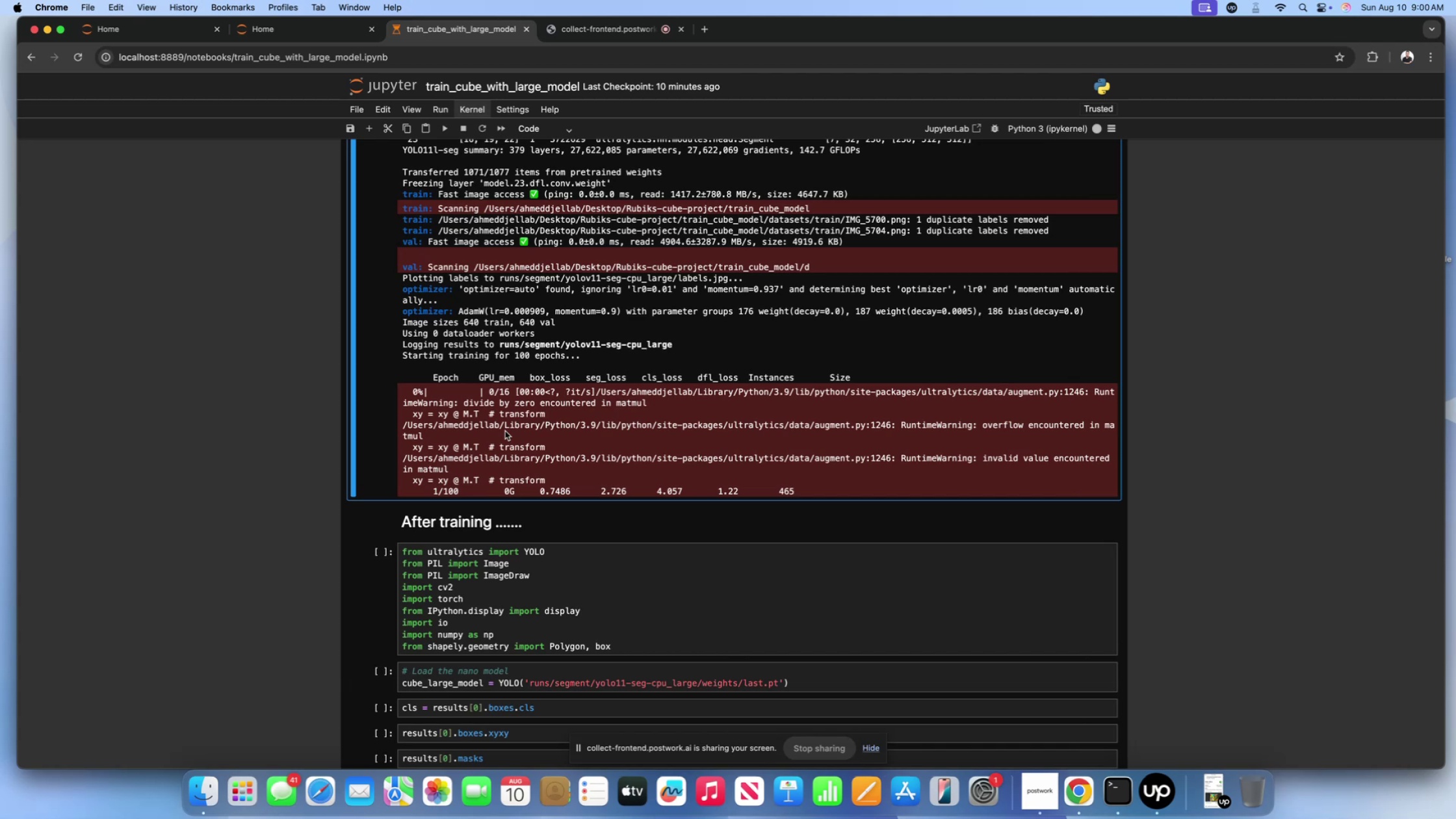 
double_click([541, 343])
 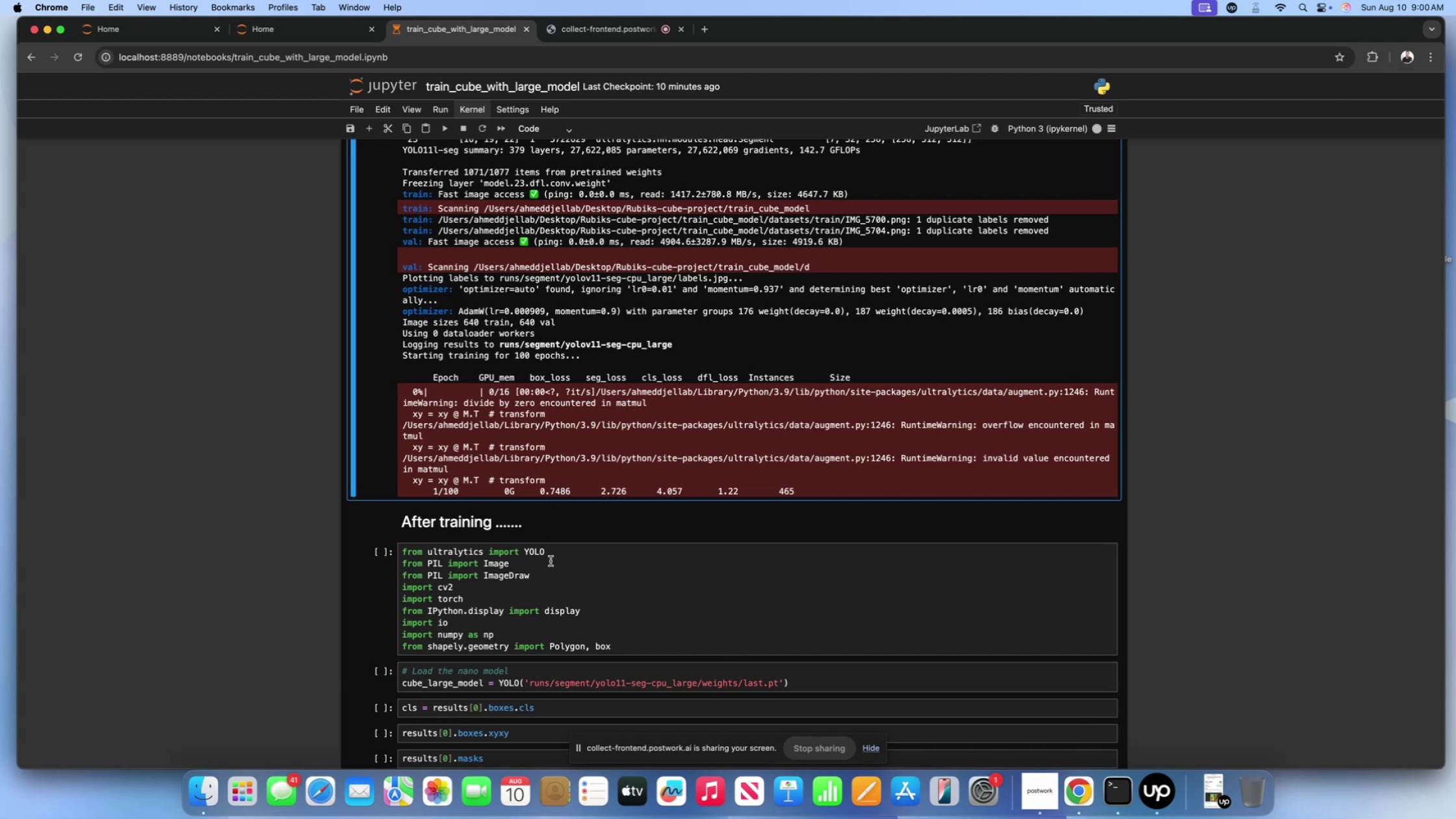 
left_click([551, 564])
 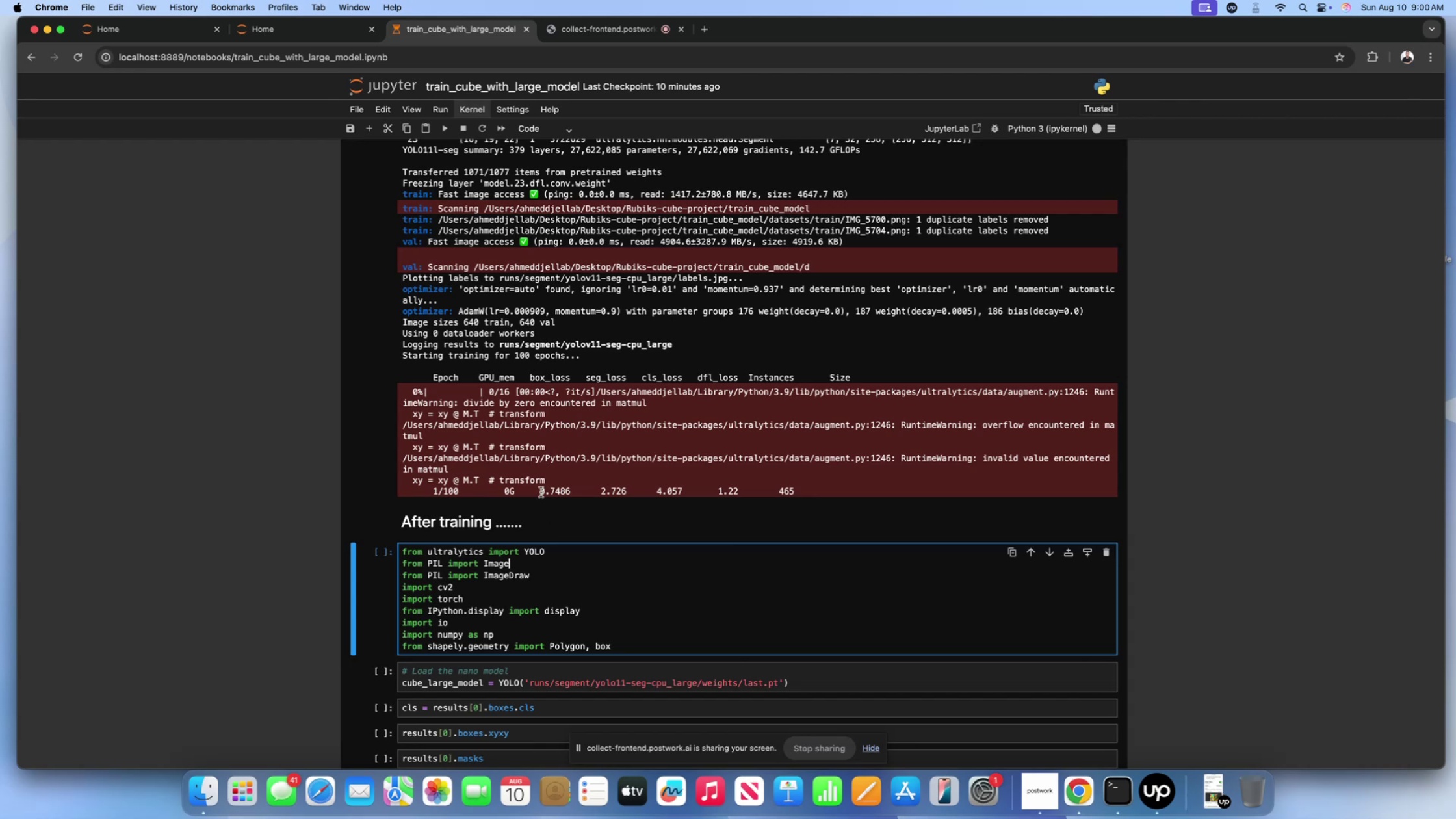 
scroll: coordinate [540, 489], scroll_direction: down, amount: 11.0
 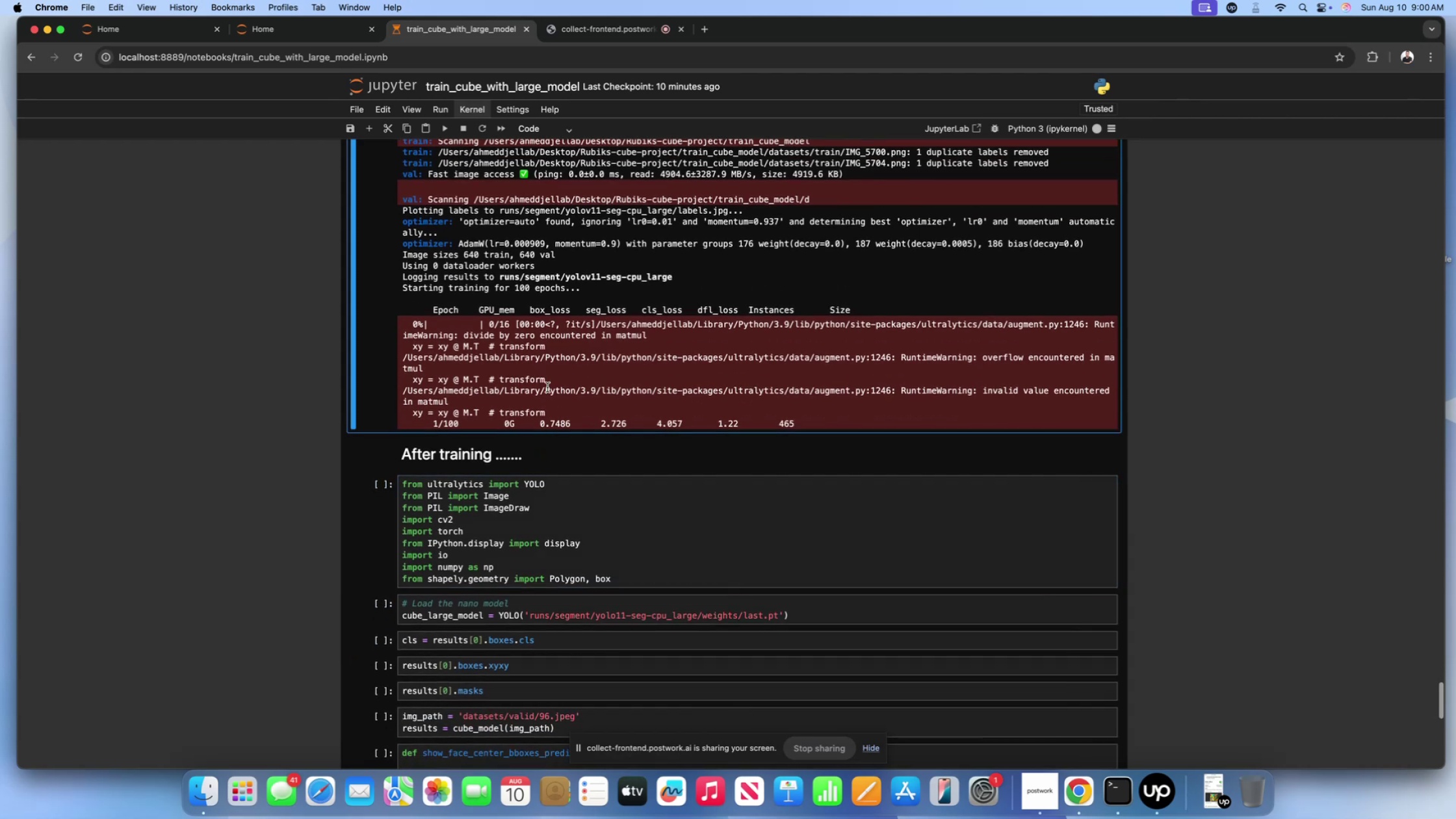 
scroll: coordinate [566, 480], scroll_direction: up, amount: 4.0
 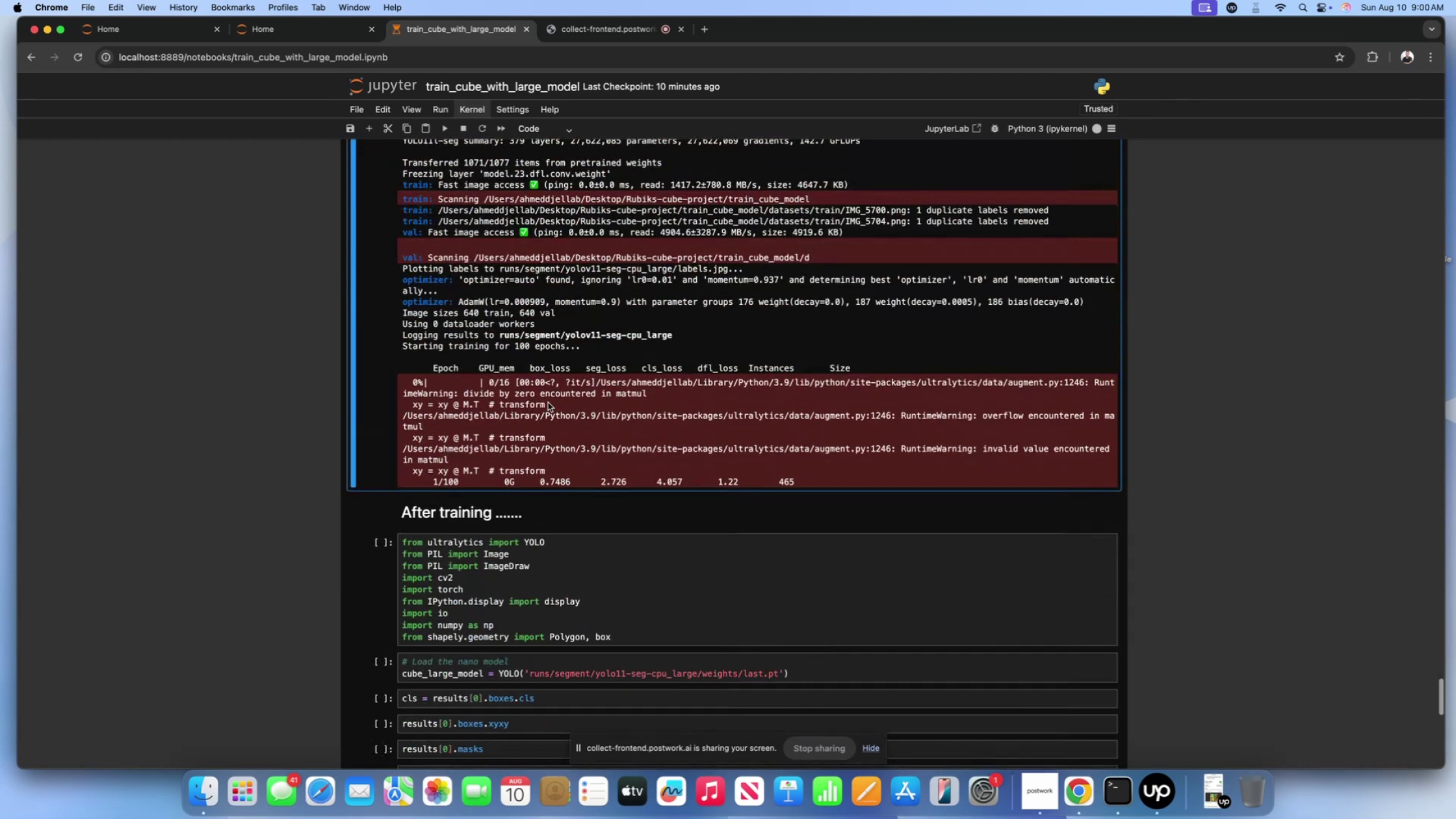 
left_click([548, 402])
 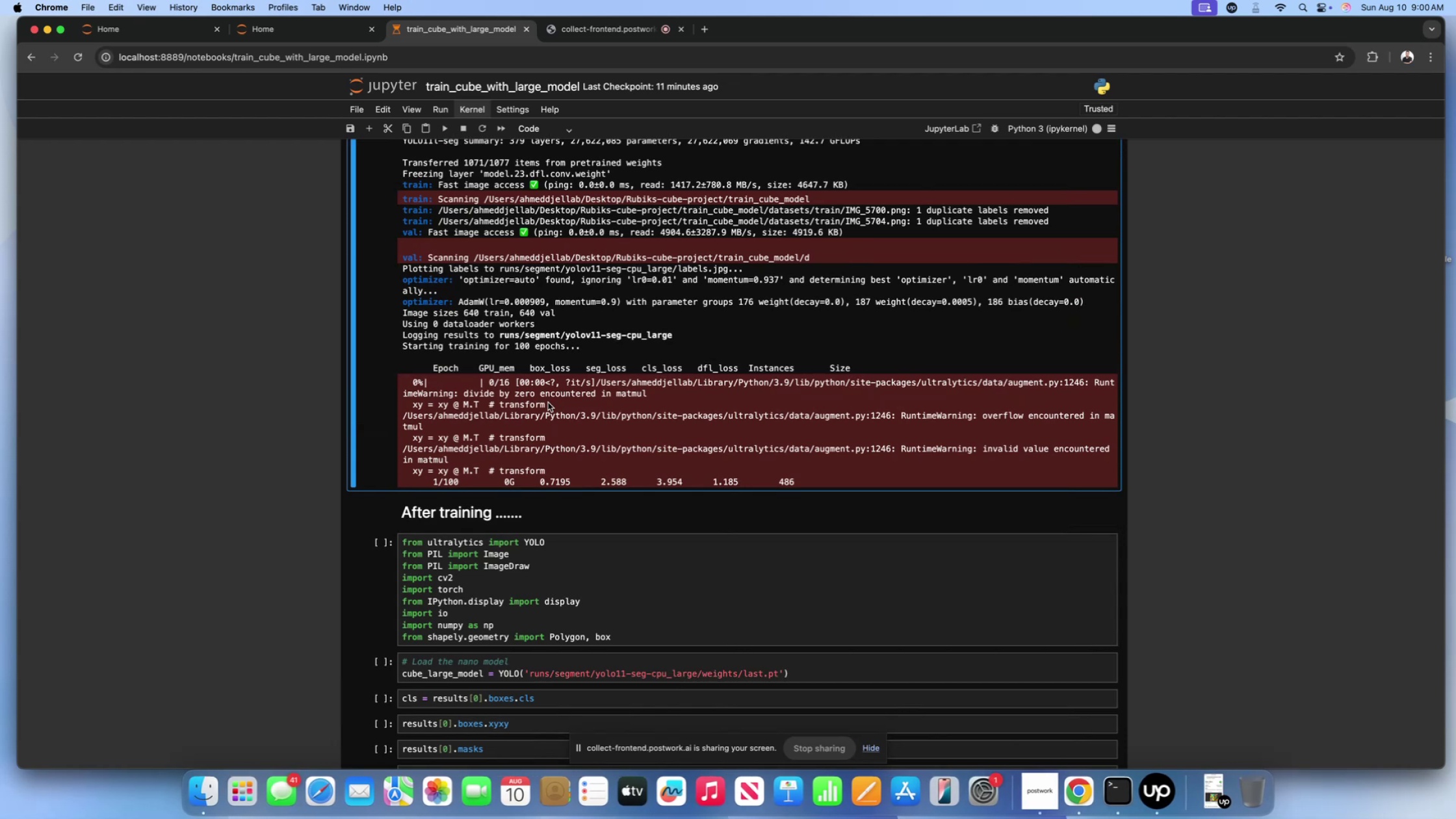 
wait(37.99)
 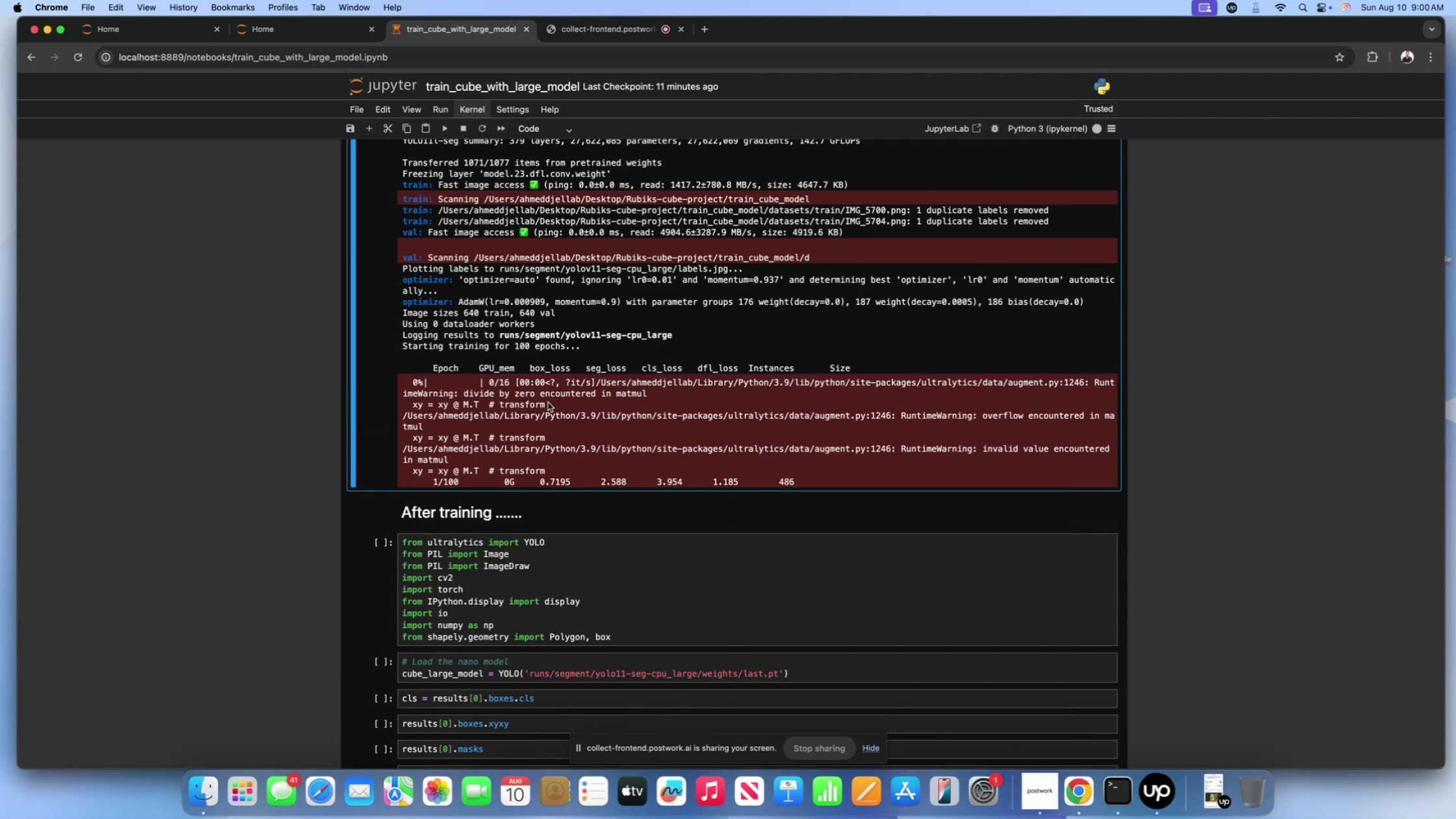 
scroll: coordinate [672, 494], scroll_direction: down, amount: 20.0
 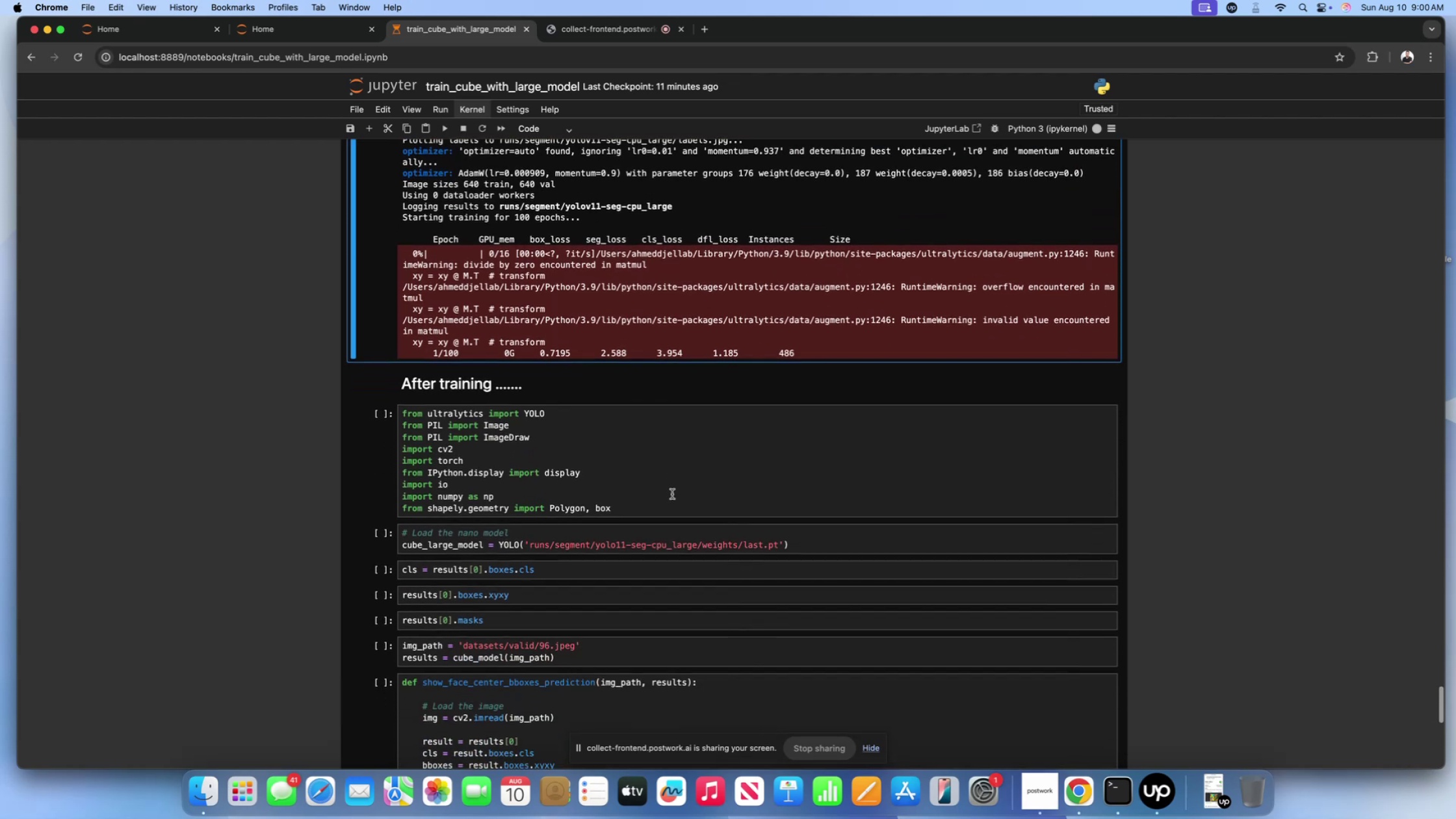 
left_click([672, 494])
 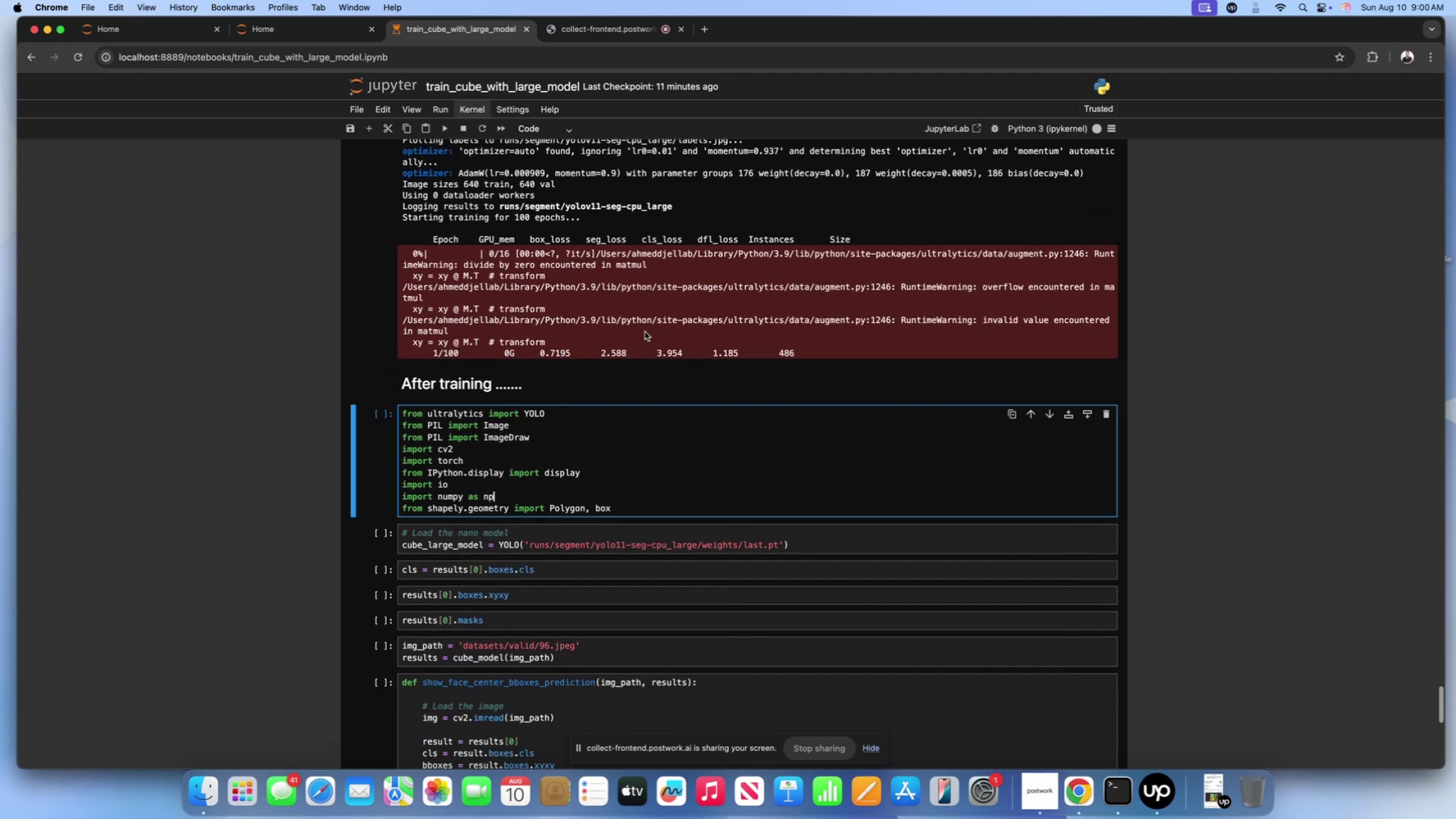 
double_click([645, 329])
 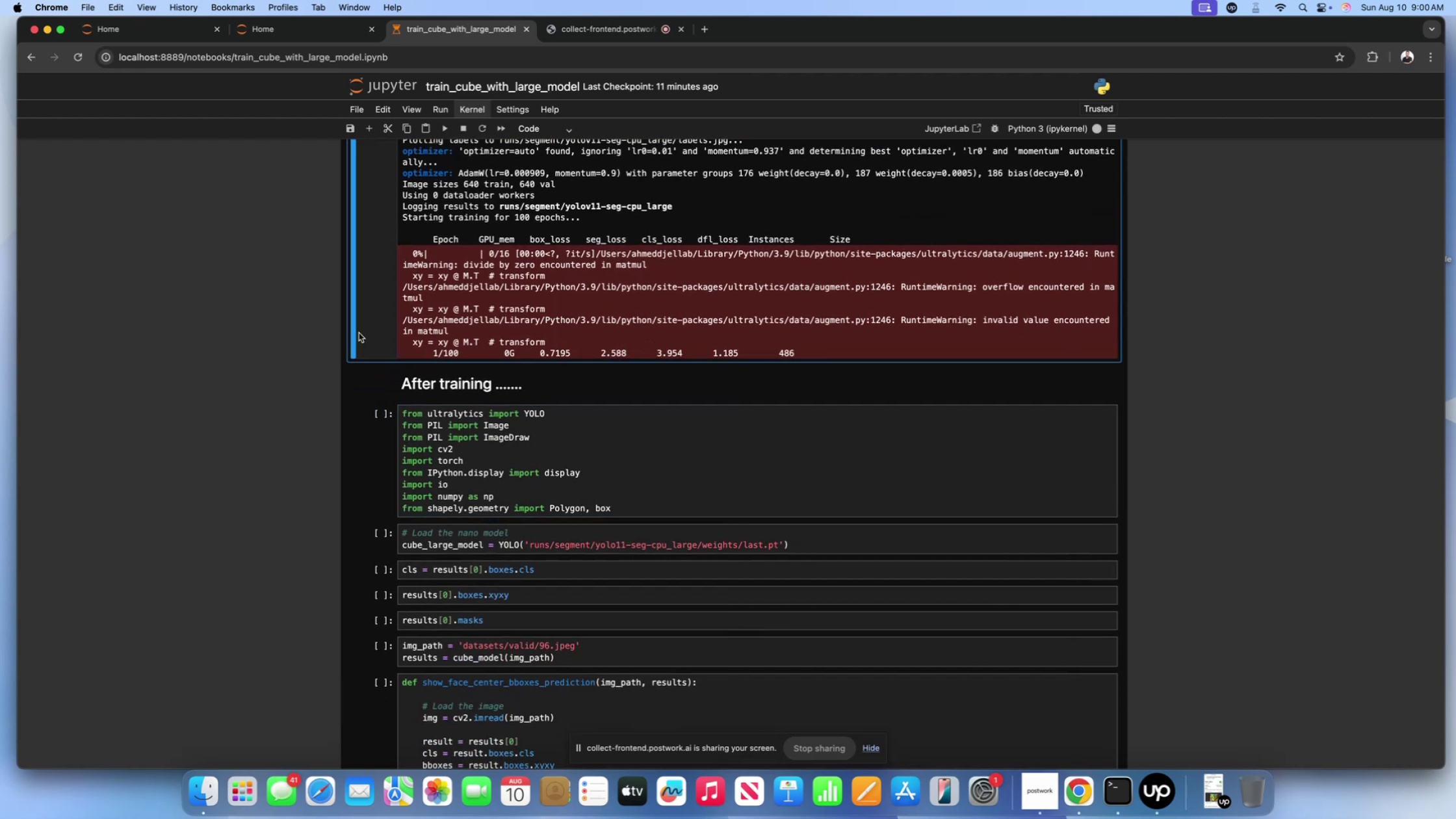 
scroll: coordinate [308, 343], scroll_direction: up, amount: 16.0
 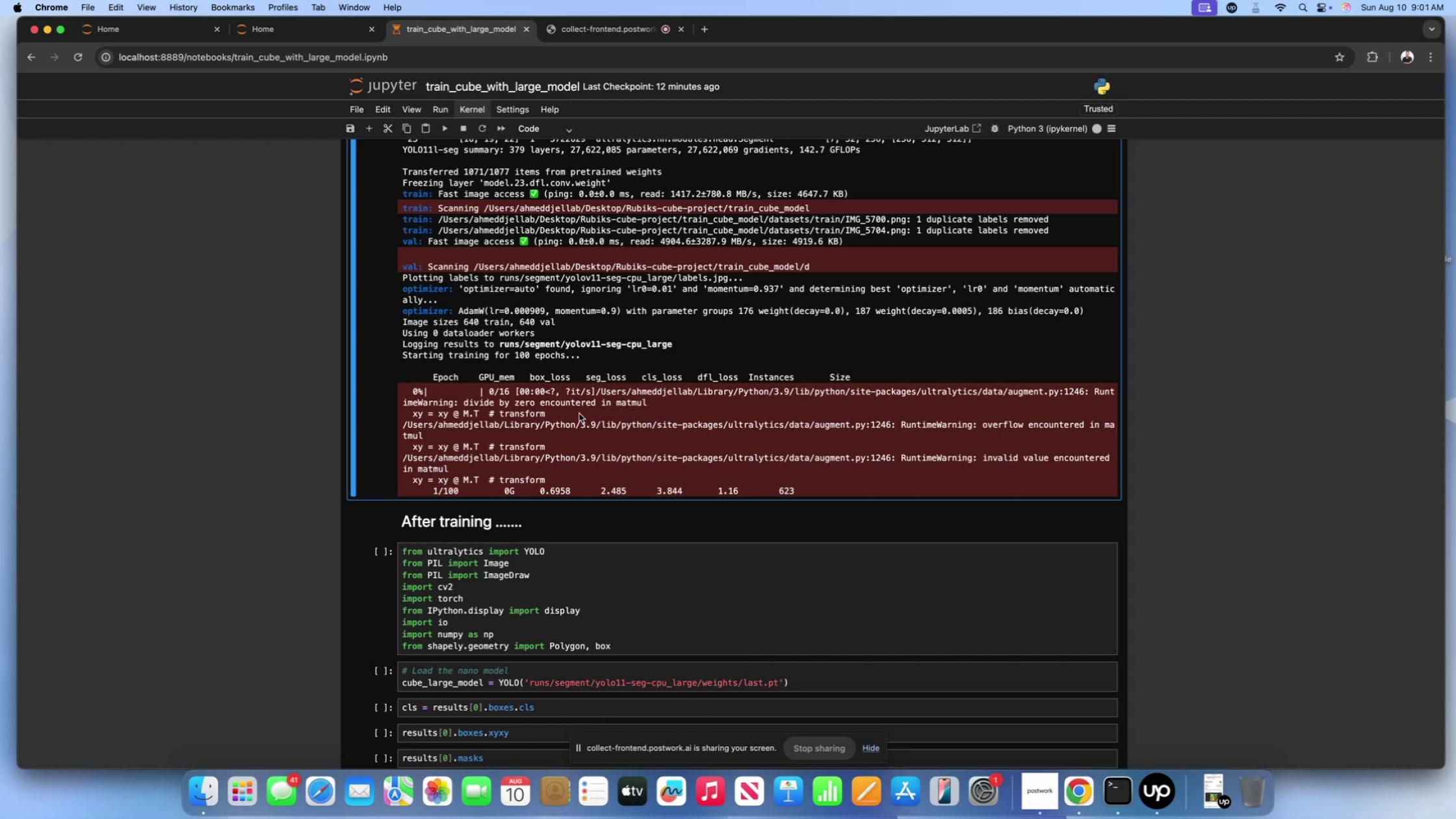 
wait(45.72)
 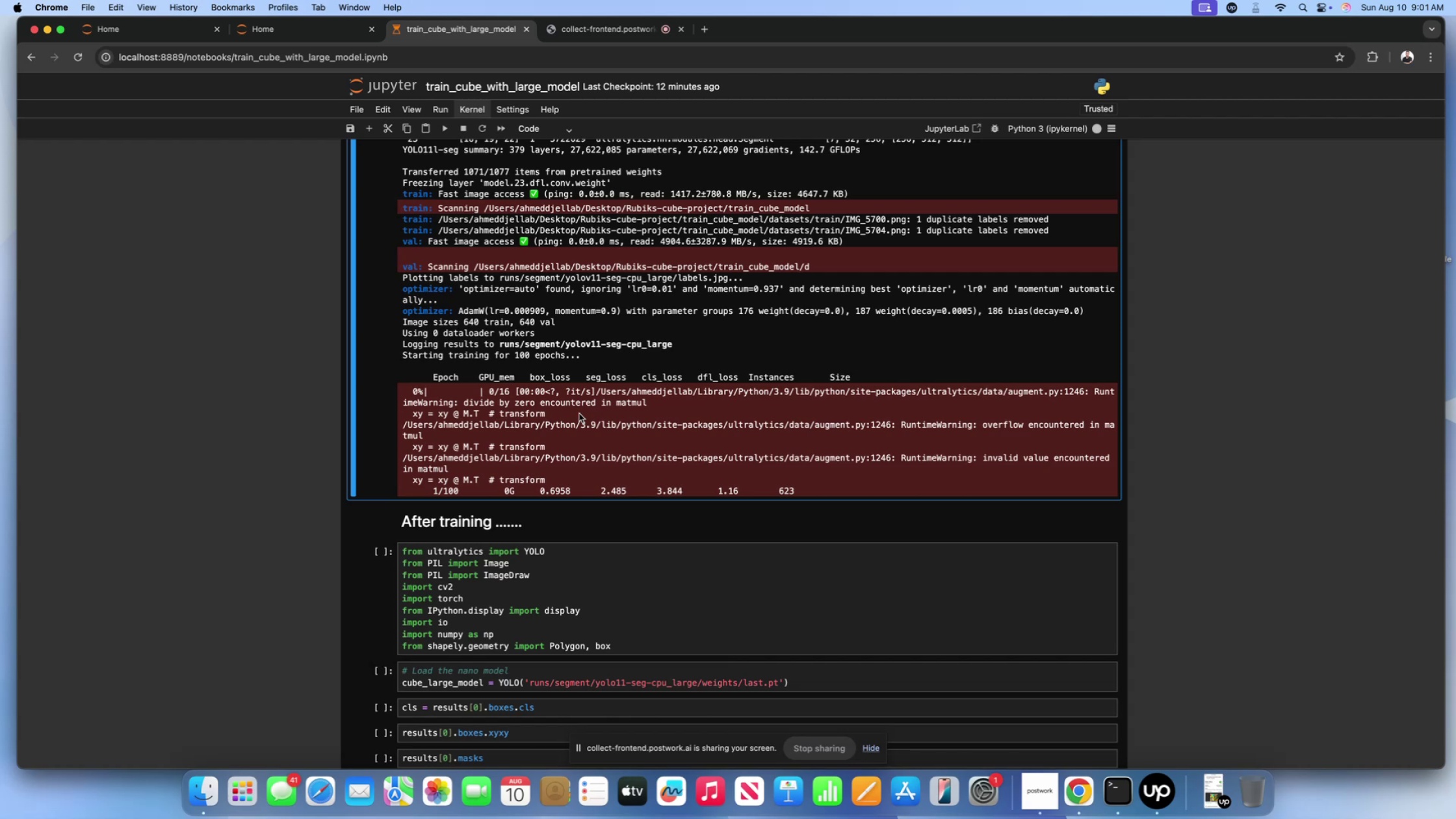 
scroll: coordinate [690, 499], scroll_direction: down, amount: 3.0
 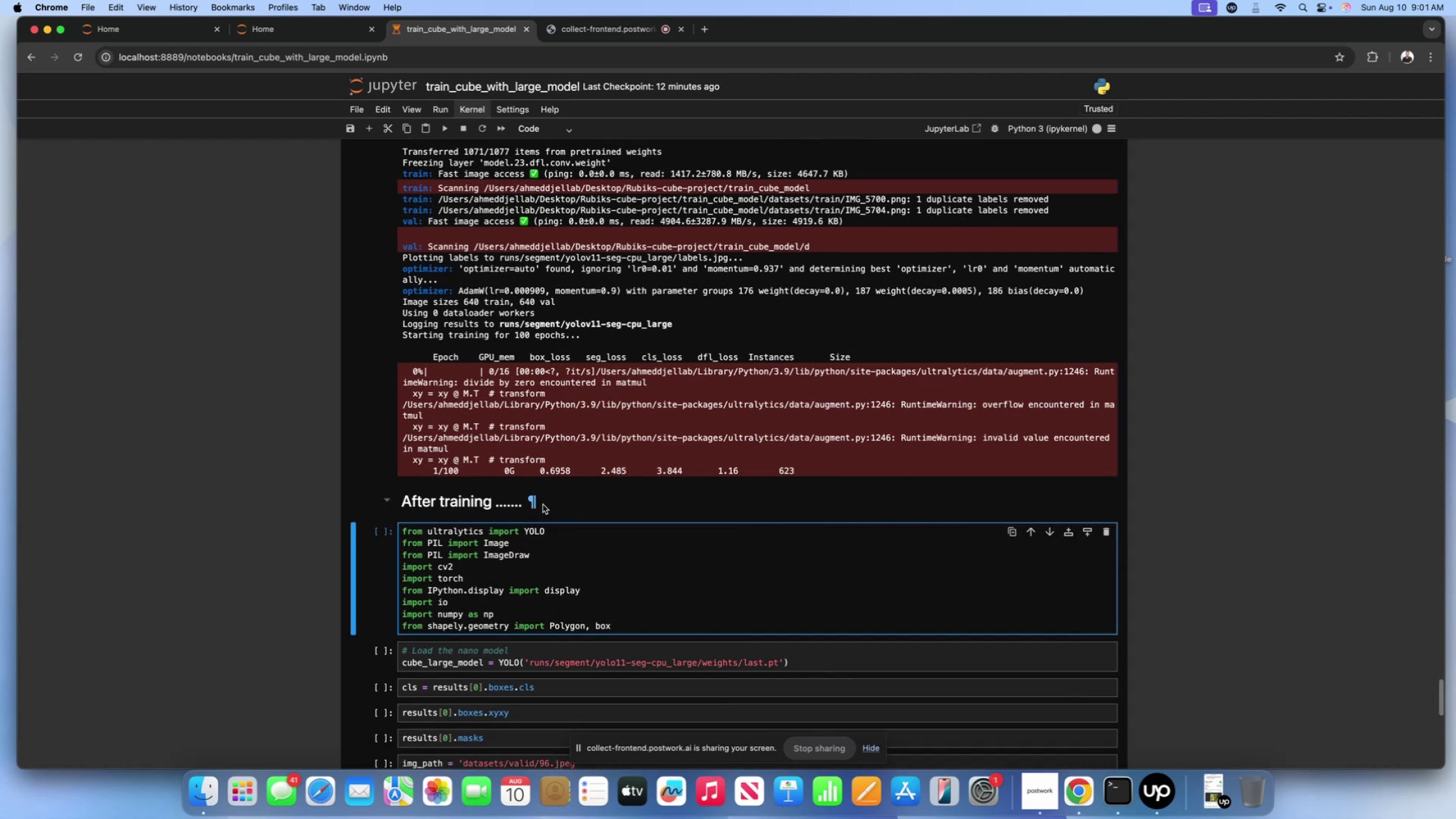 
left_click([569, 426])
 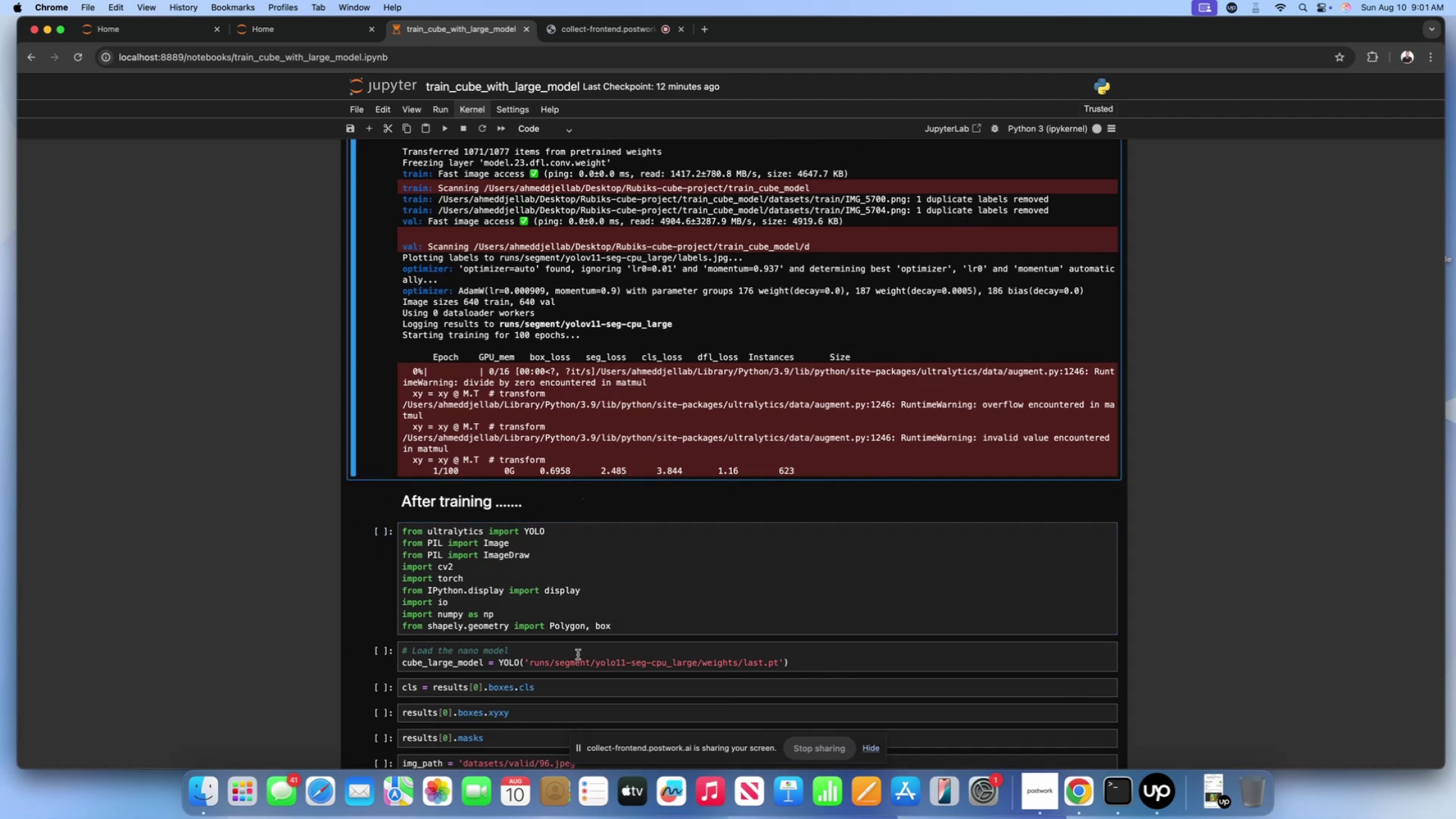 
scroll: coordinate [580, 649], scroll_direction: down, amount: 3.0
 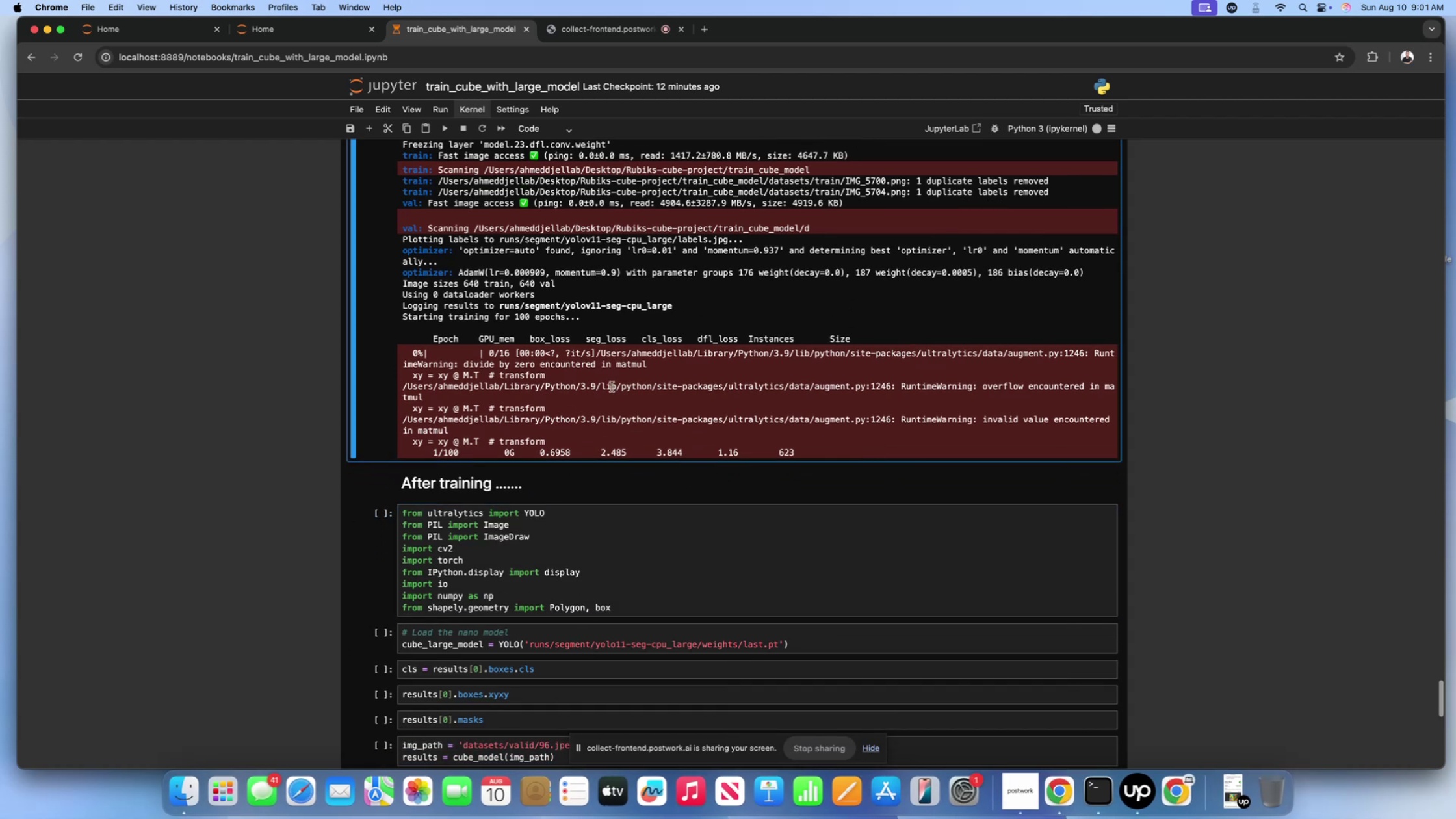 
left_click([612, 387])
 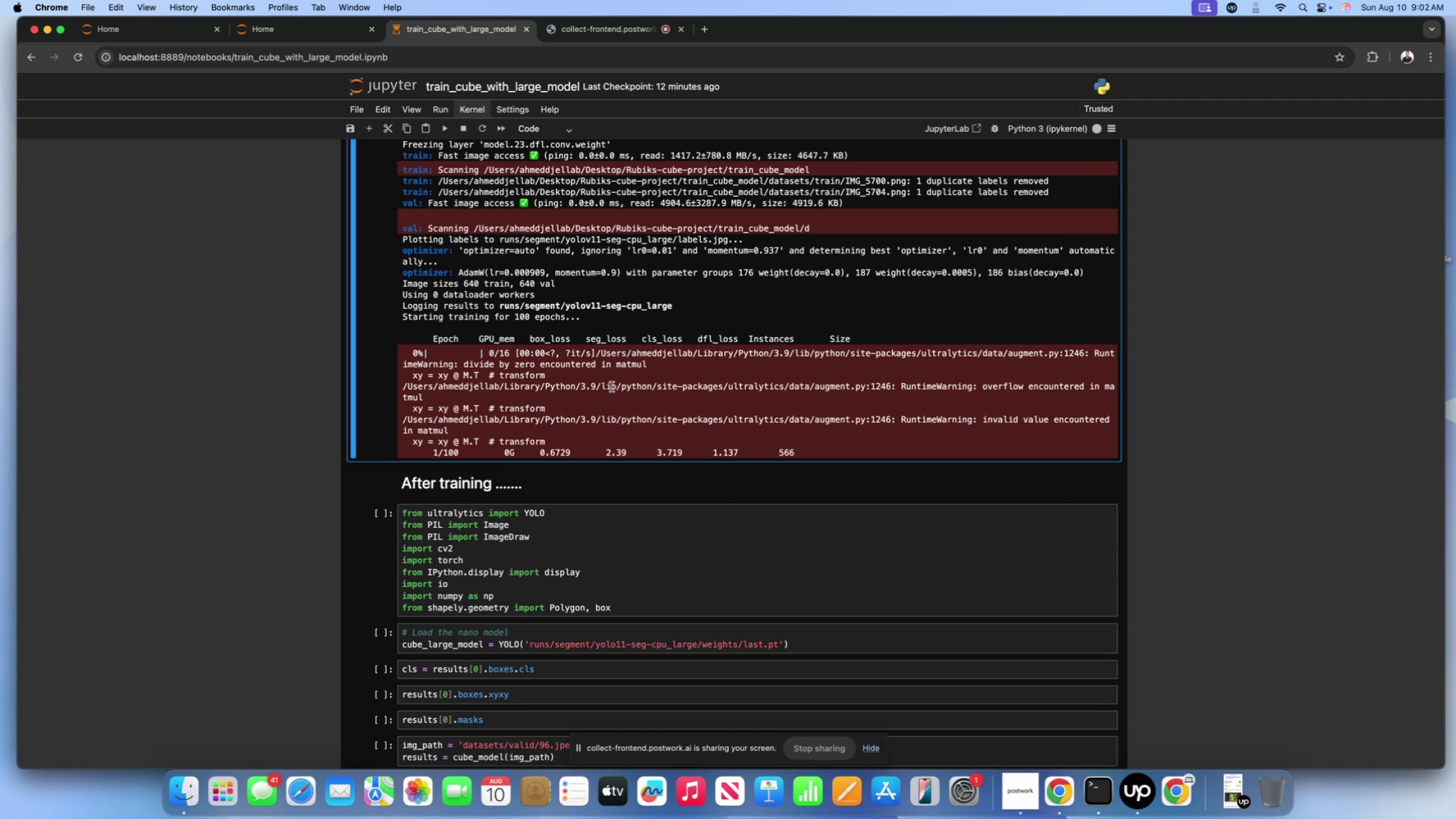 
wait(34.17)
 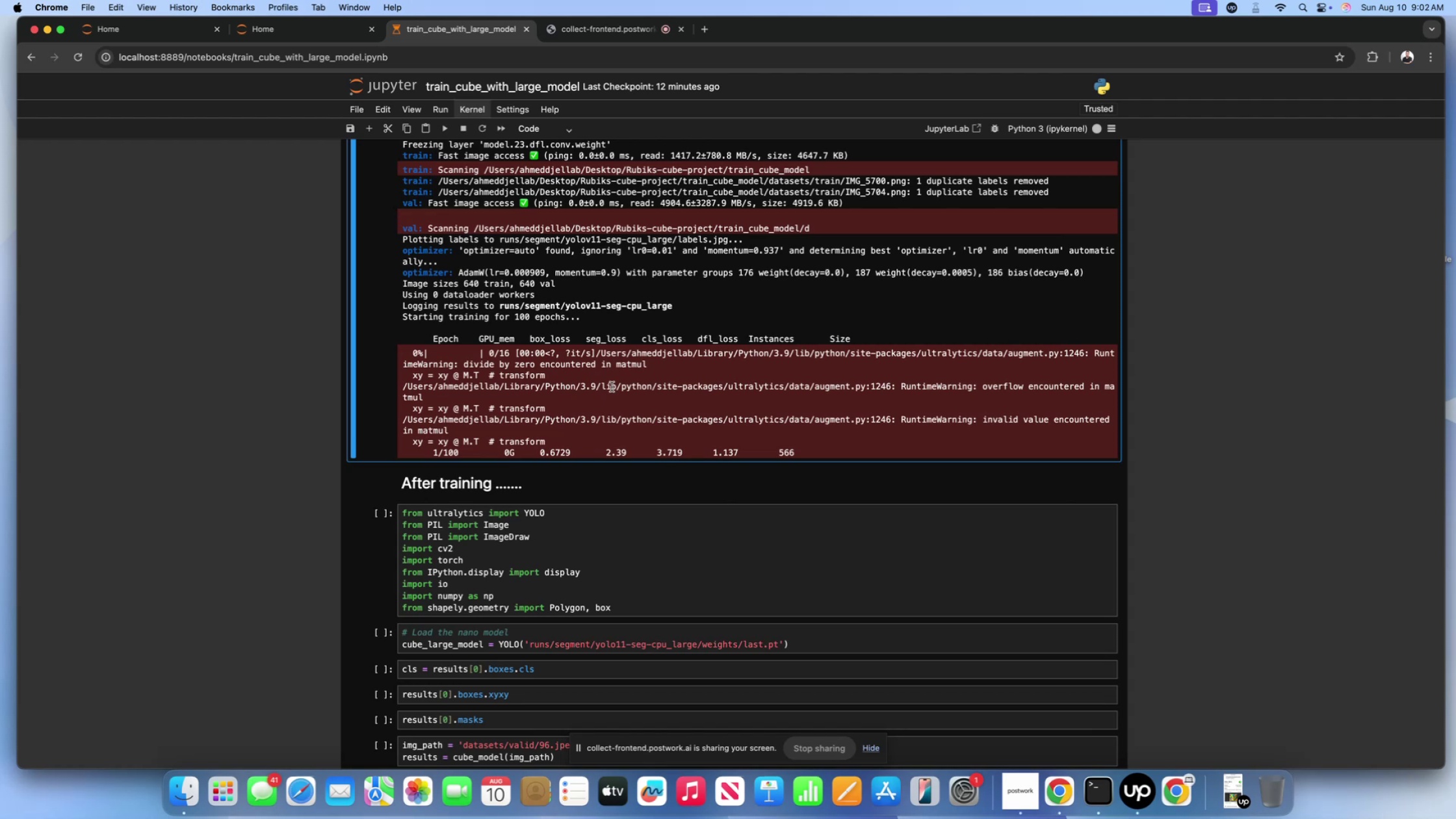 
left_click([268, 40])
 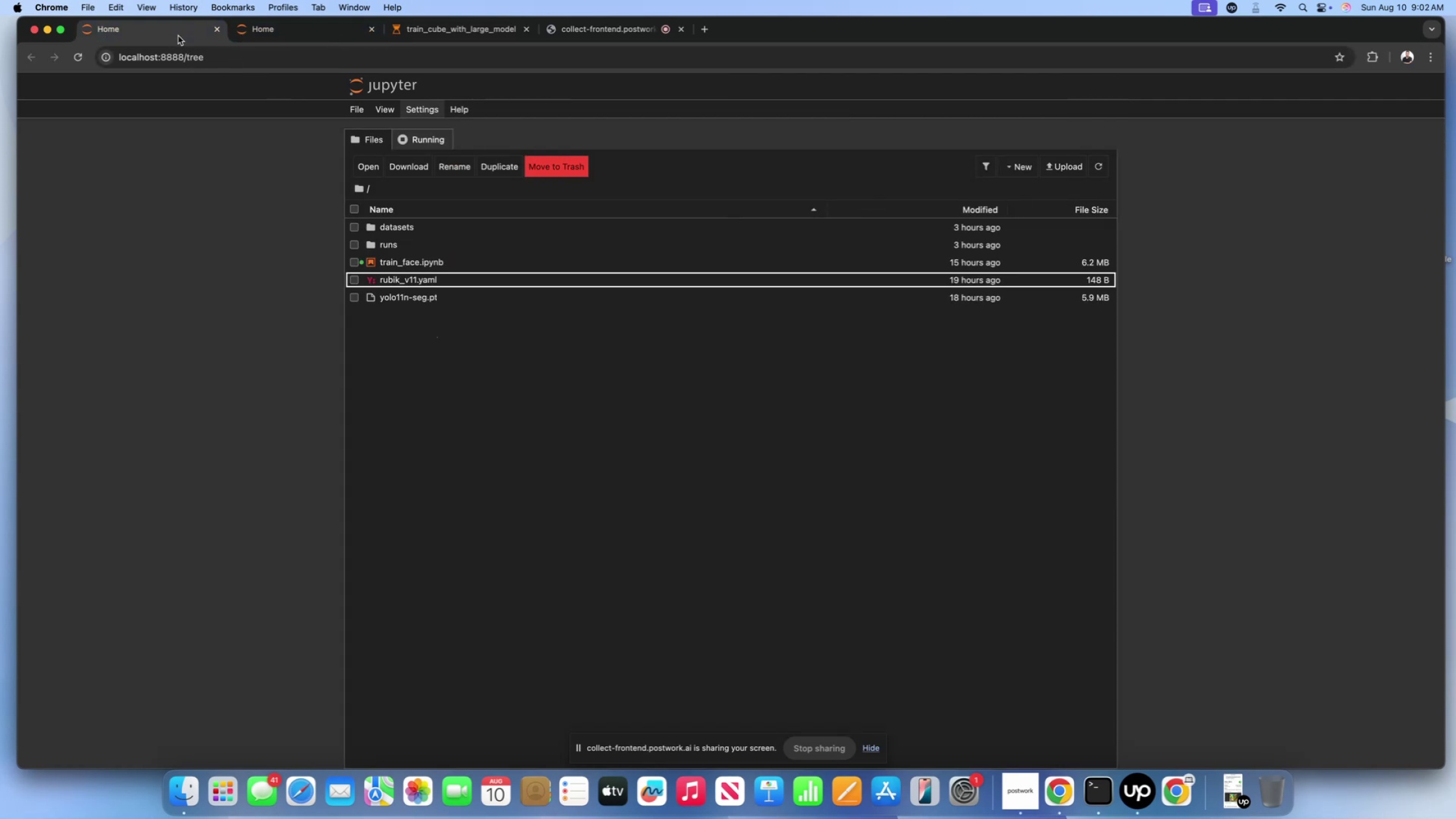 
double_click([238, 37])
 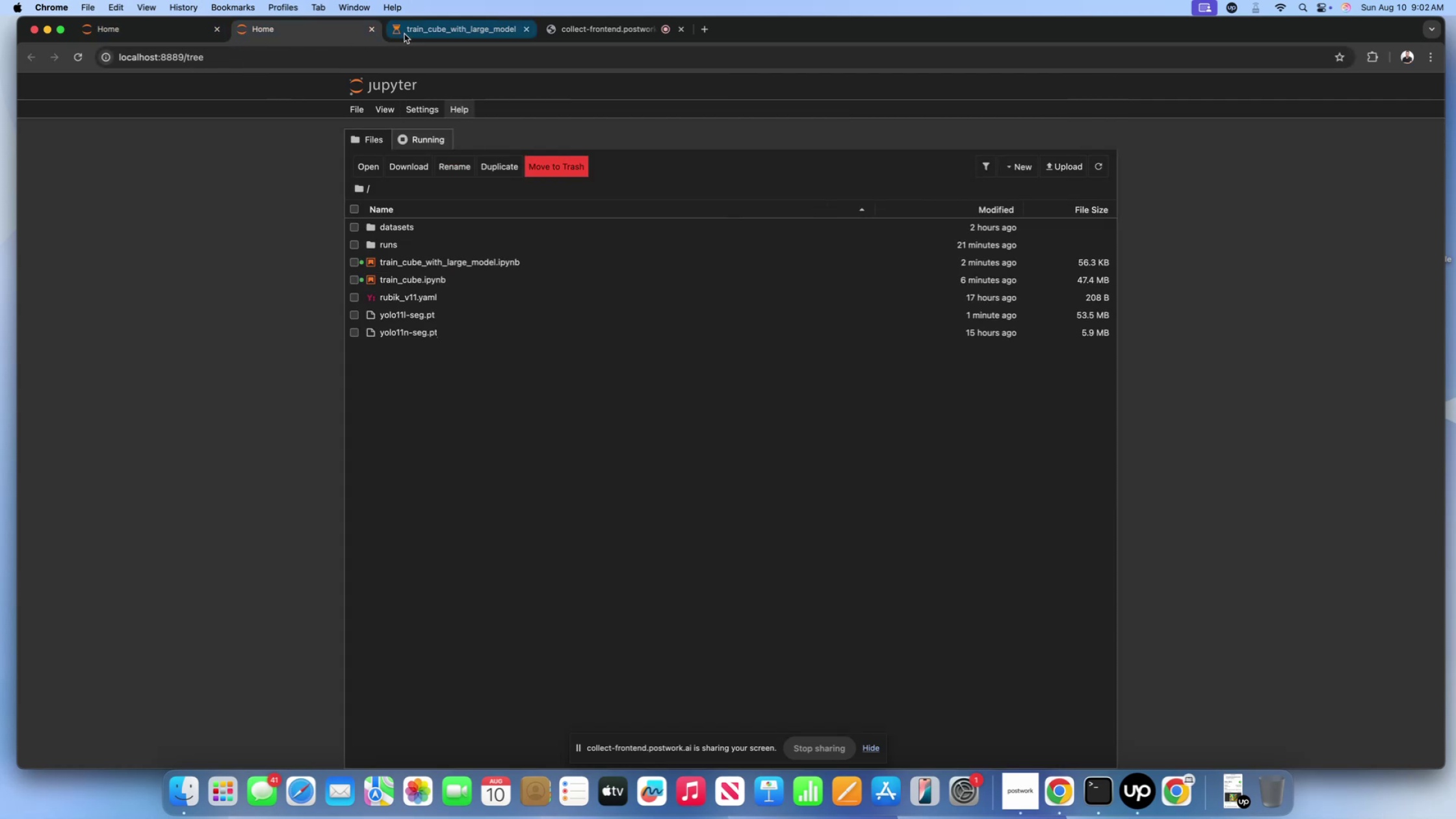 
left_click([405, 34])
 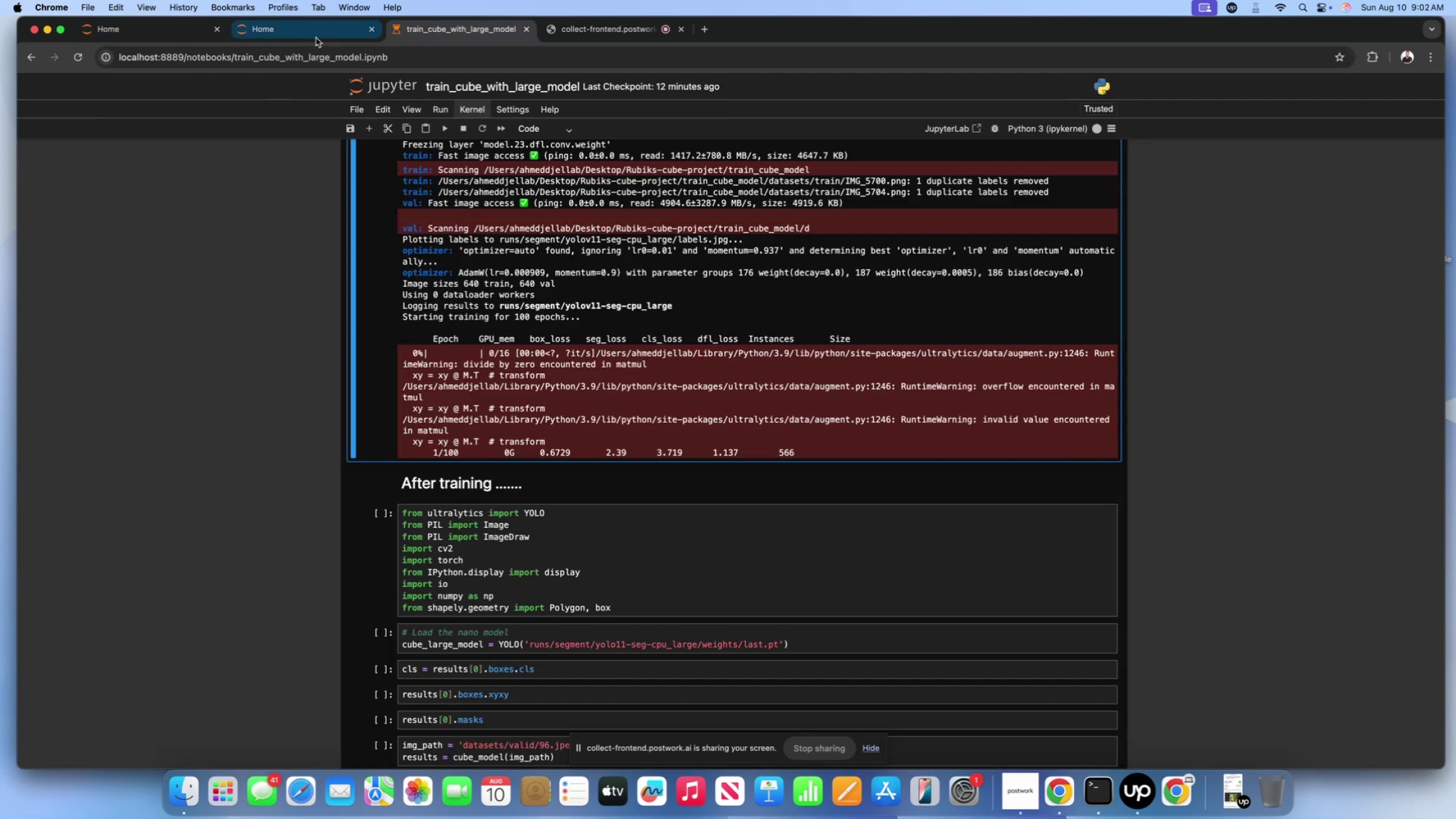 
left_click([315, 38])
 